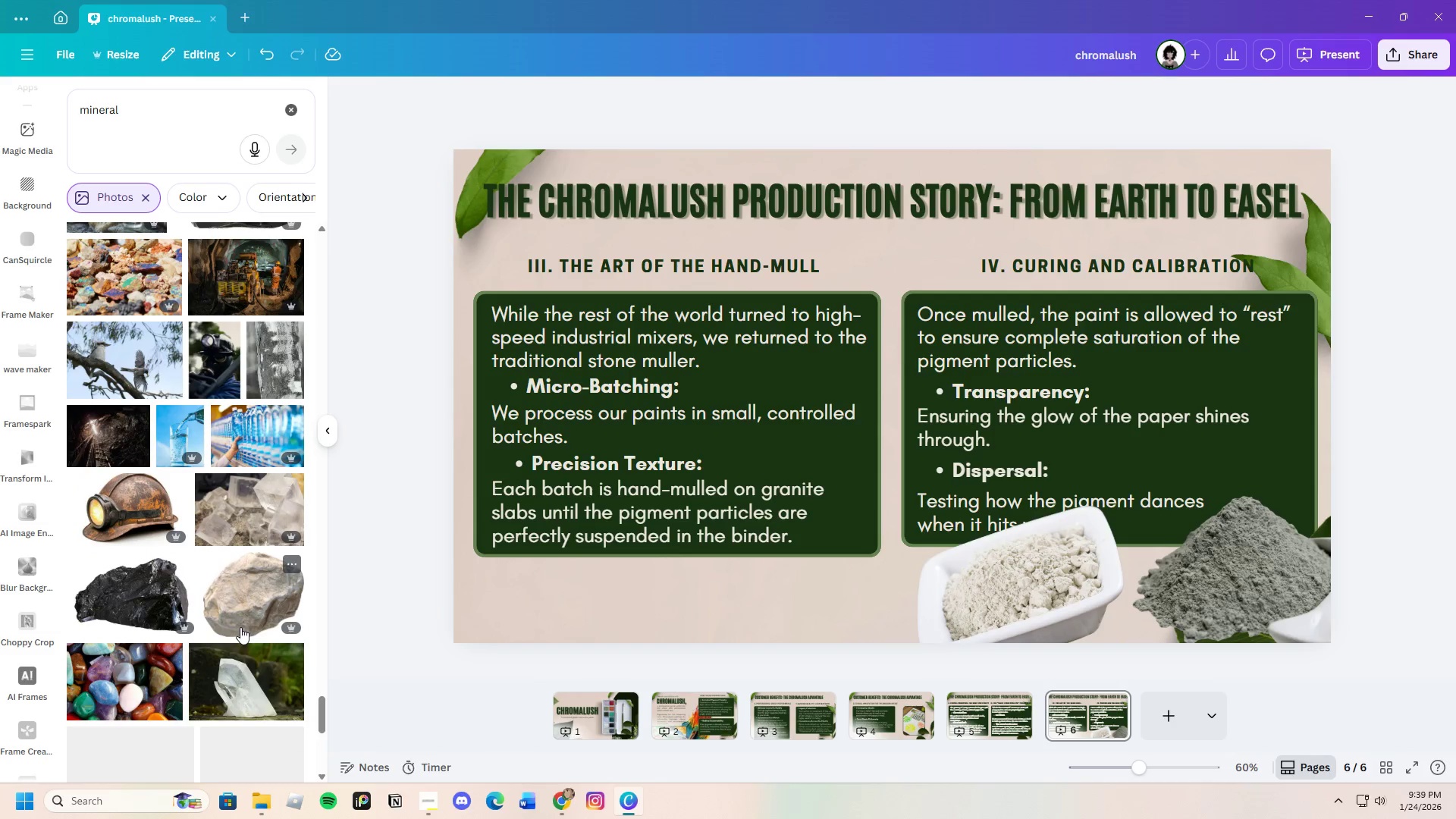 
left_click([237, 598])
 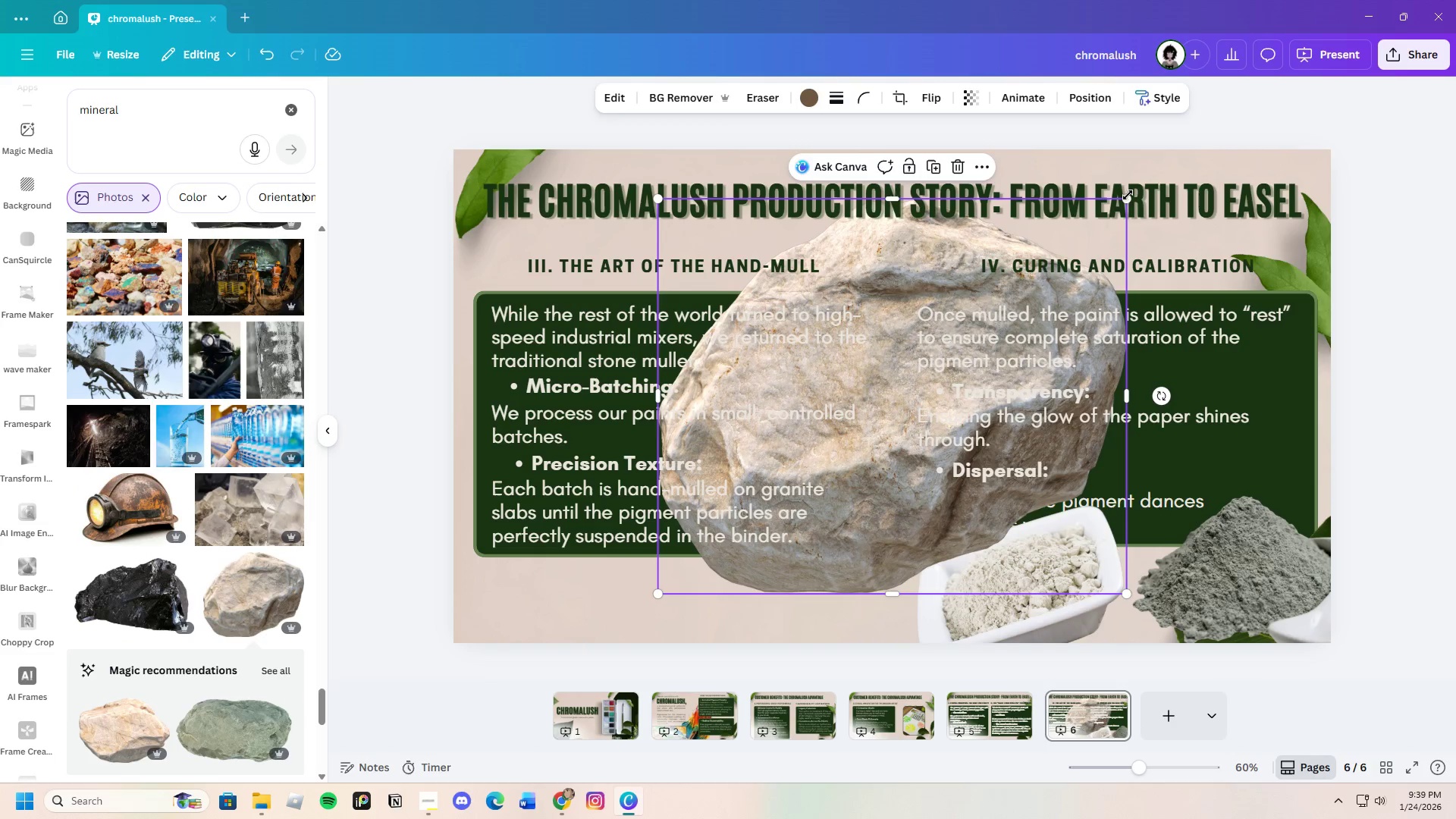 
left_click_drag(start_coordinate=[1127, 196], to_coordinate=[809, 493])
 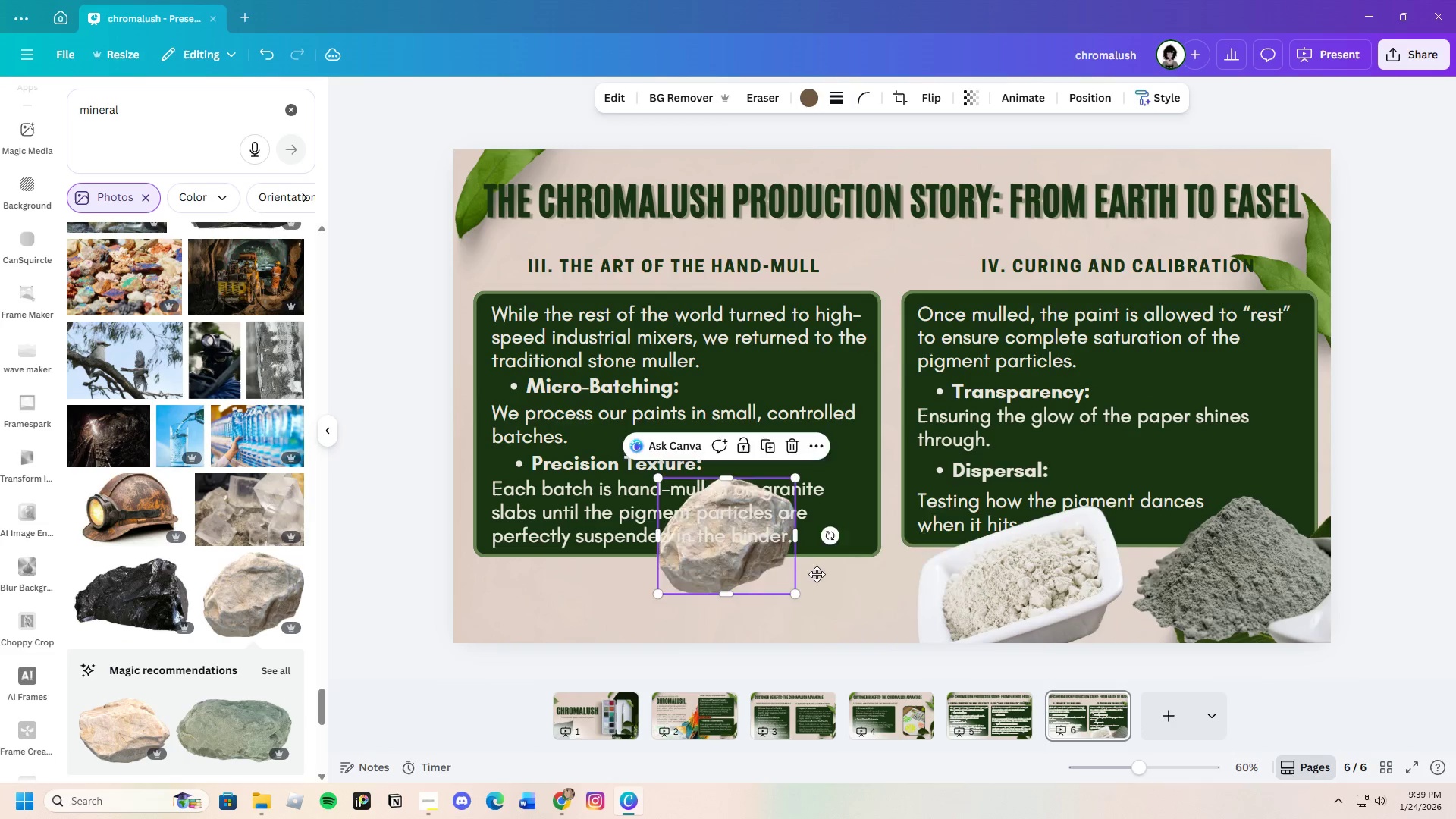 
left_click_drag(start_coordinate=[742, 559], to_coordinate=[1169, 639])
 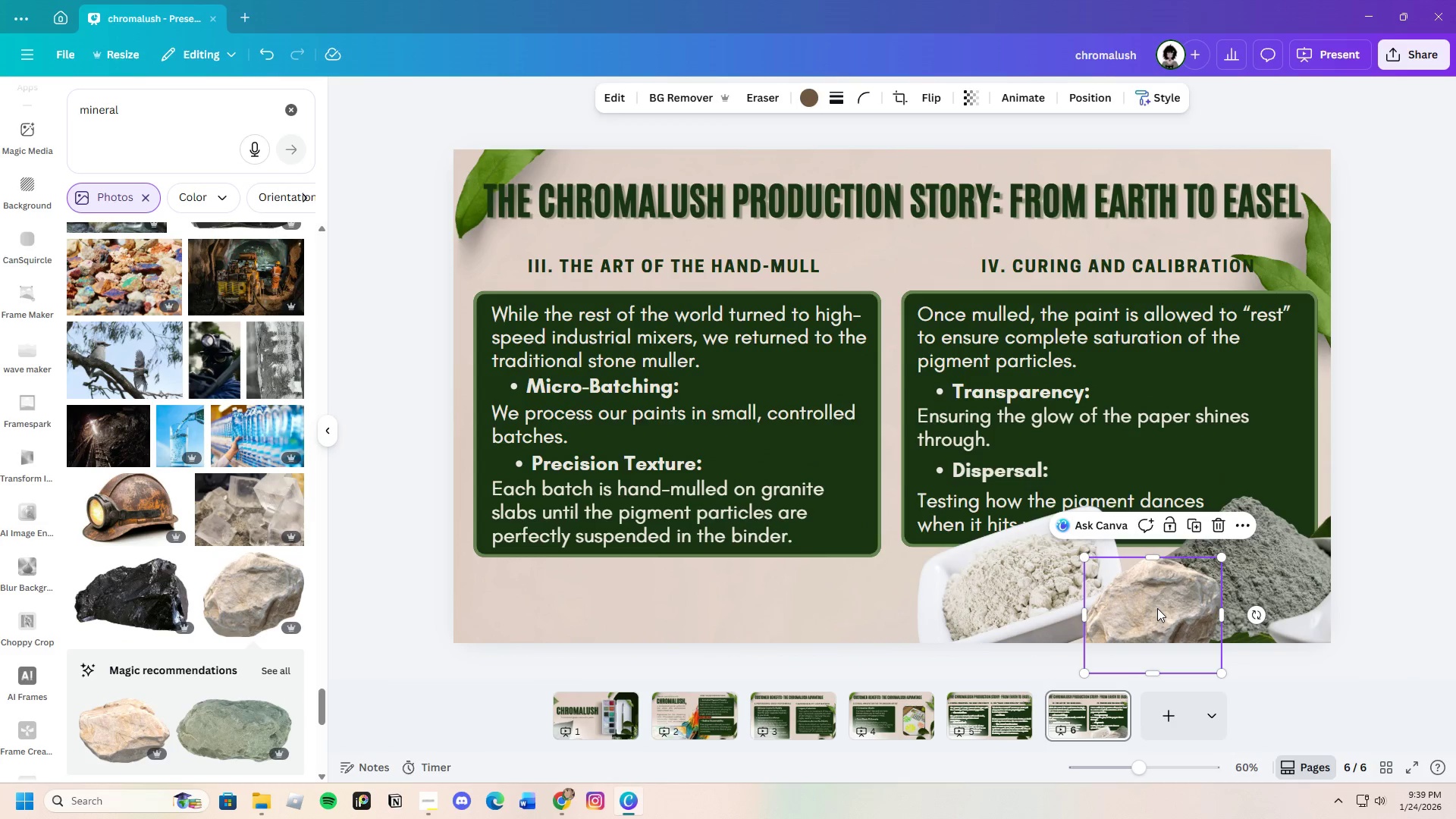 
right_click([1157, 608])
 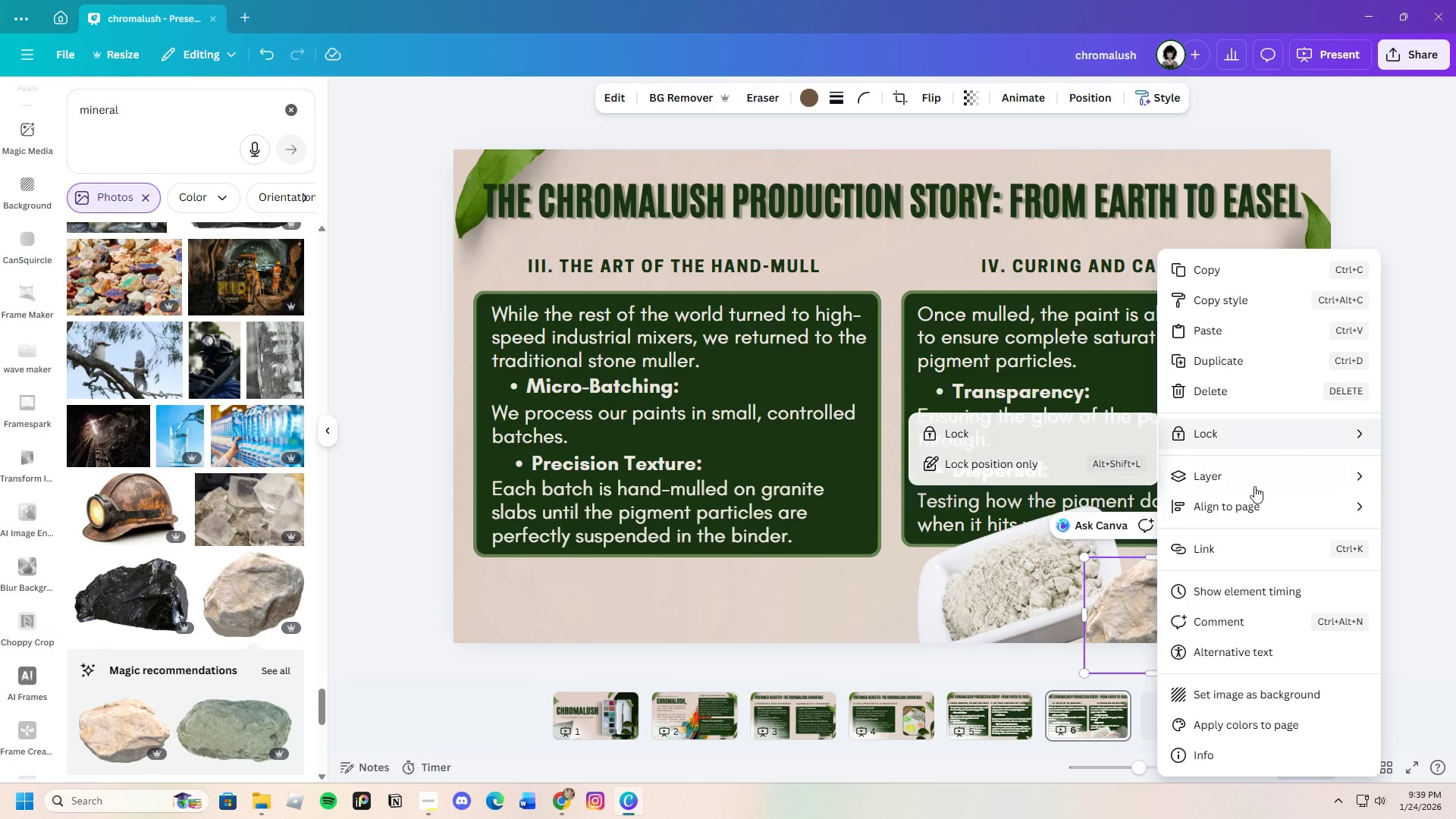 
left_click([1030, 542])
 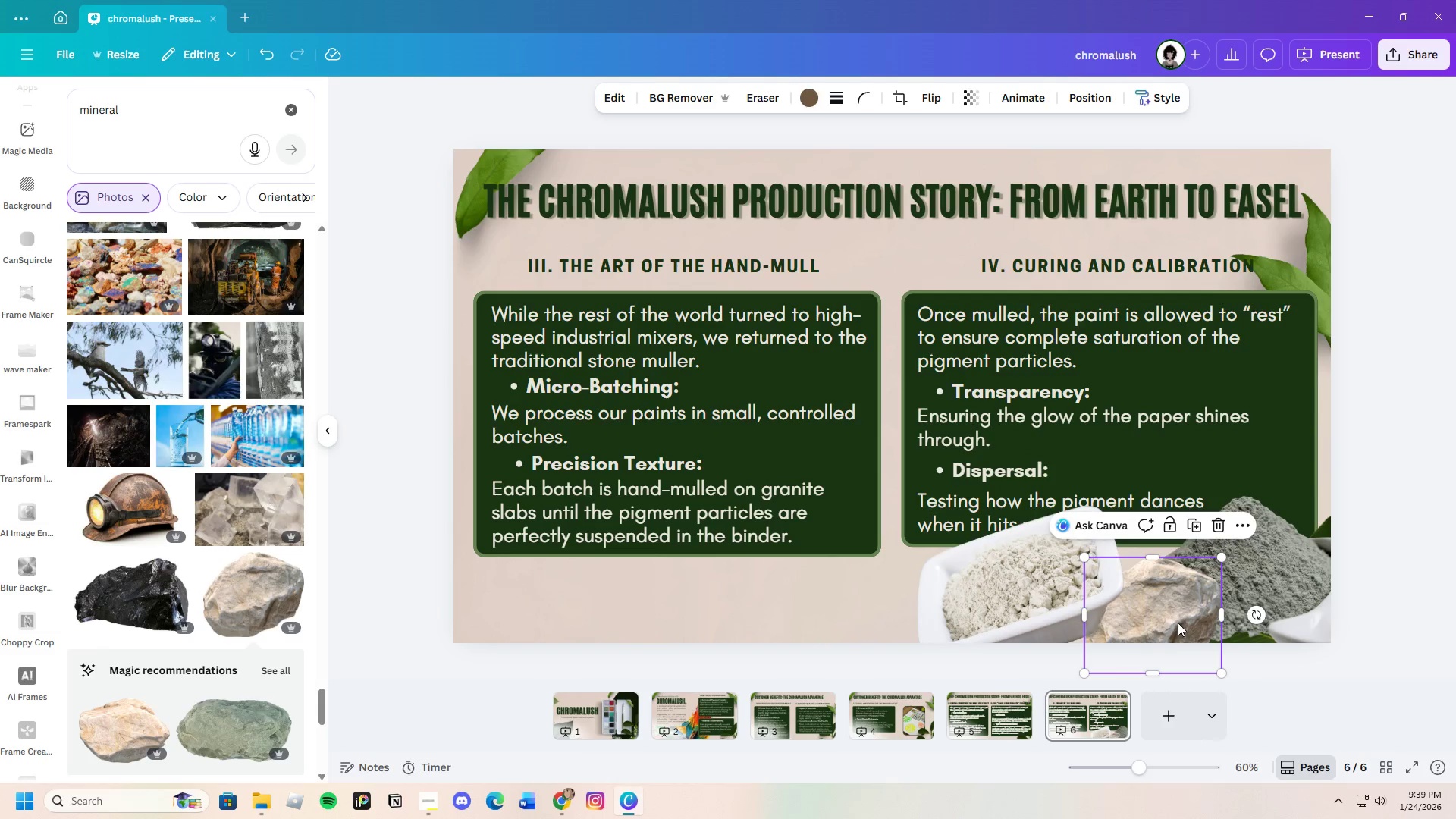 
left_click_drag(start_coordinate=[1178, 623], to_coordinate=[1188, 629])
 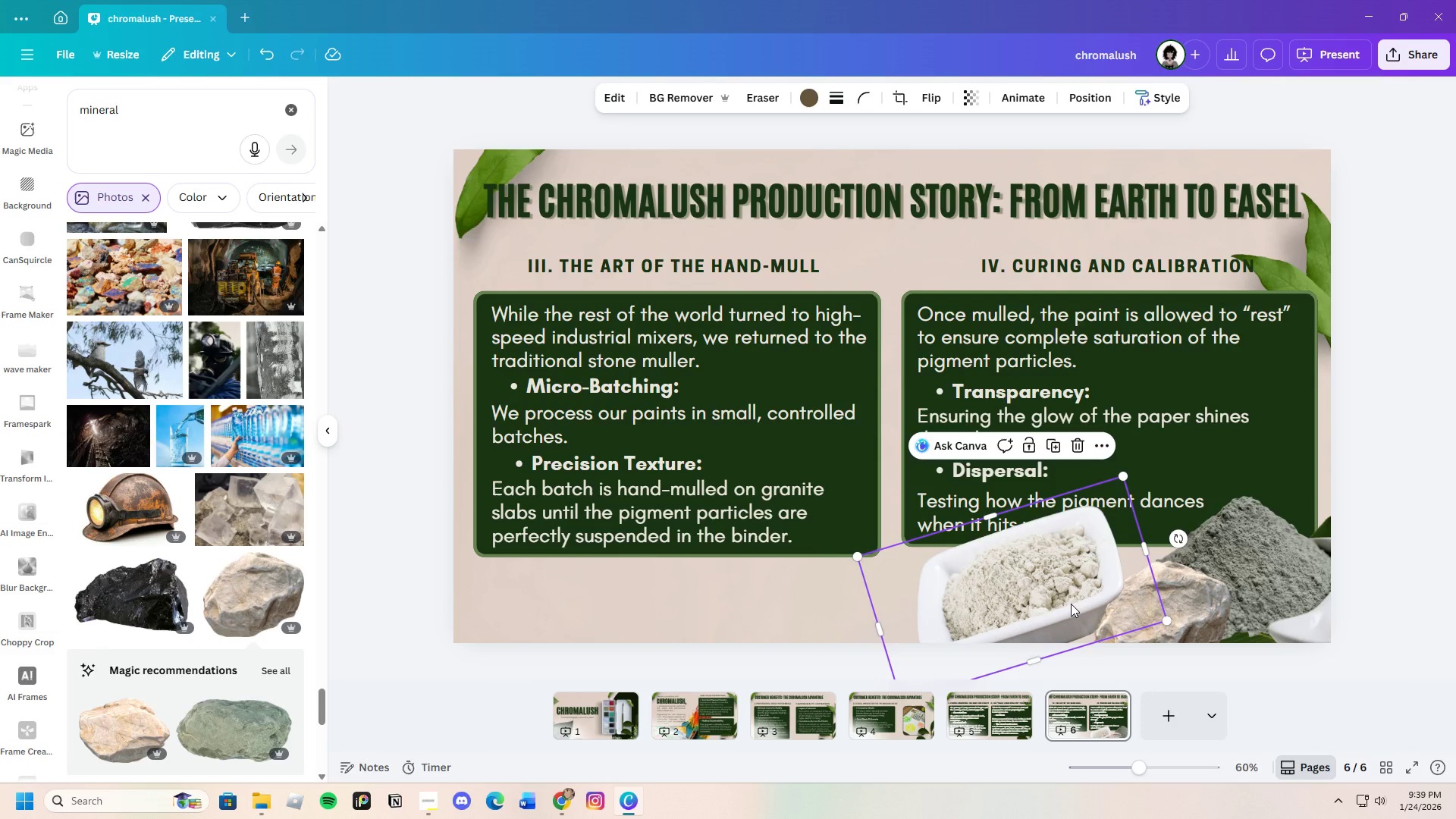 
left_click([1071, 604])
 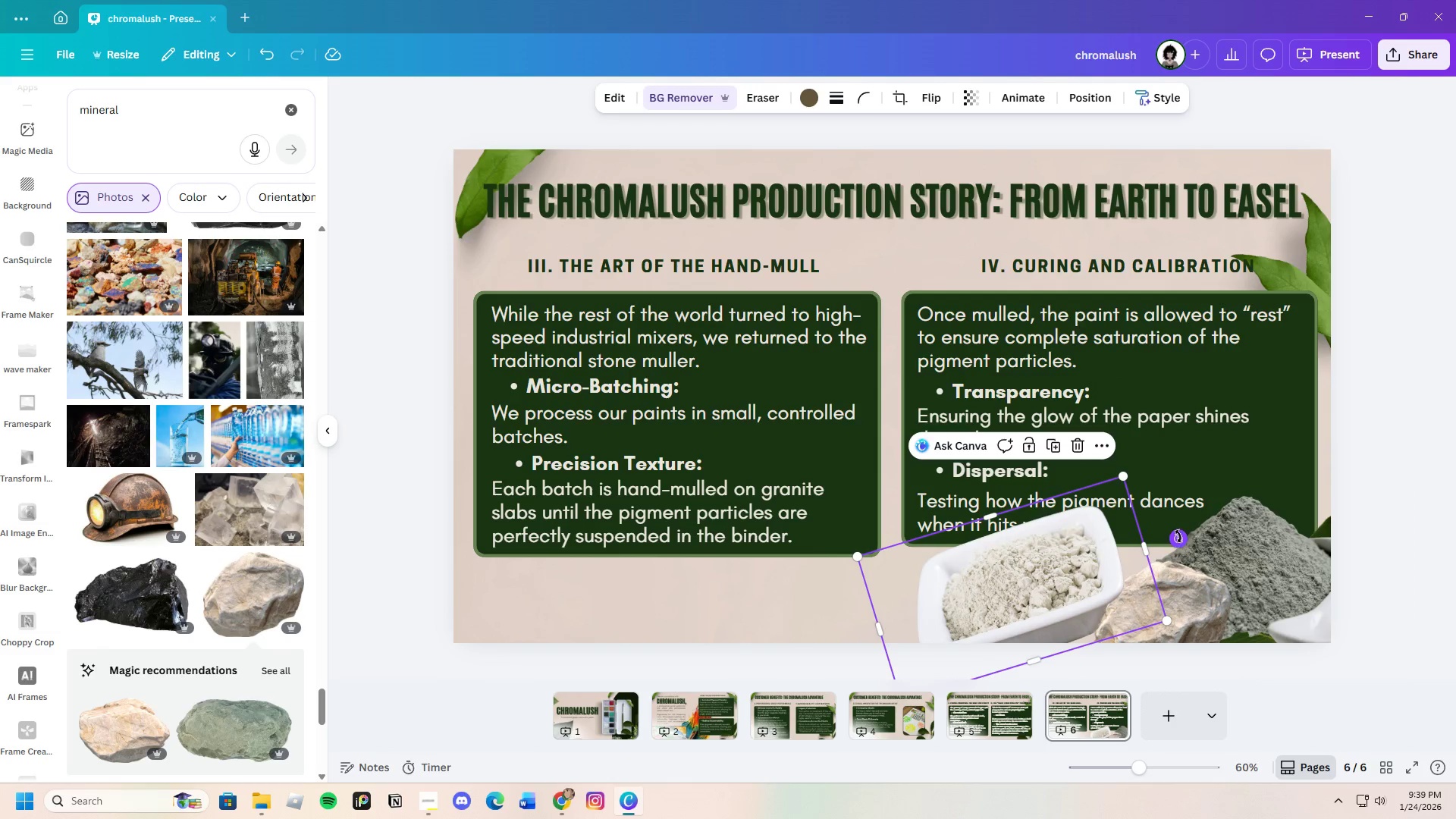 
left_click_drag(start_coordinate=[1179, 536], to_coordinate=[1197, 571])
 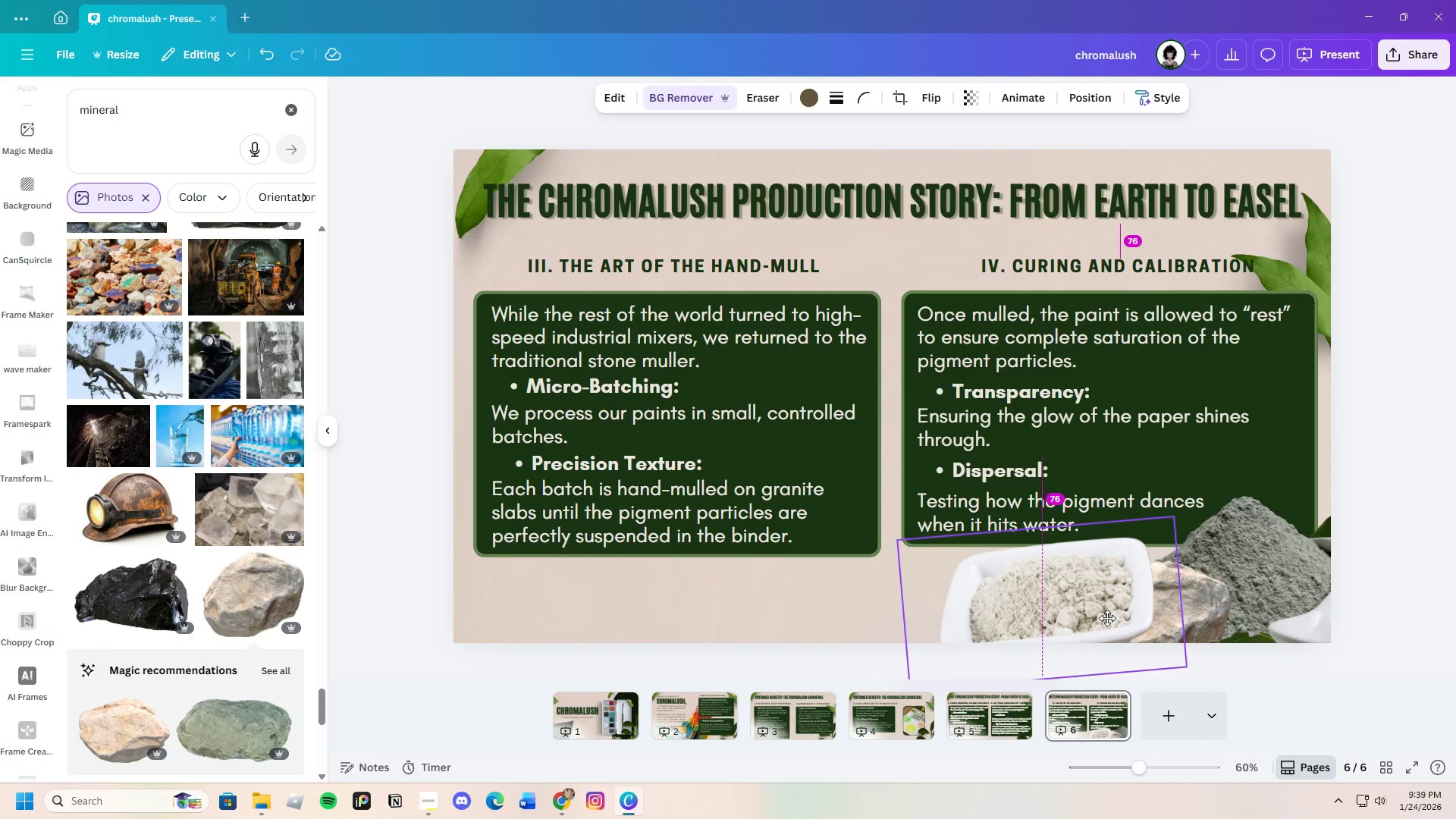 
left_click_drag(start_coordinate=[1076, 604], to_coordinate=[1103, 620])
 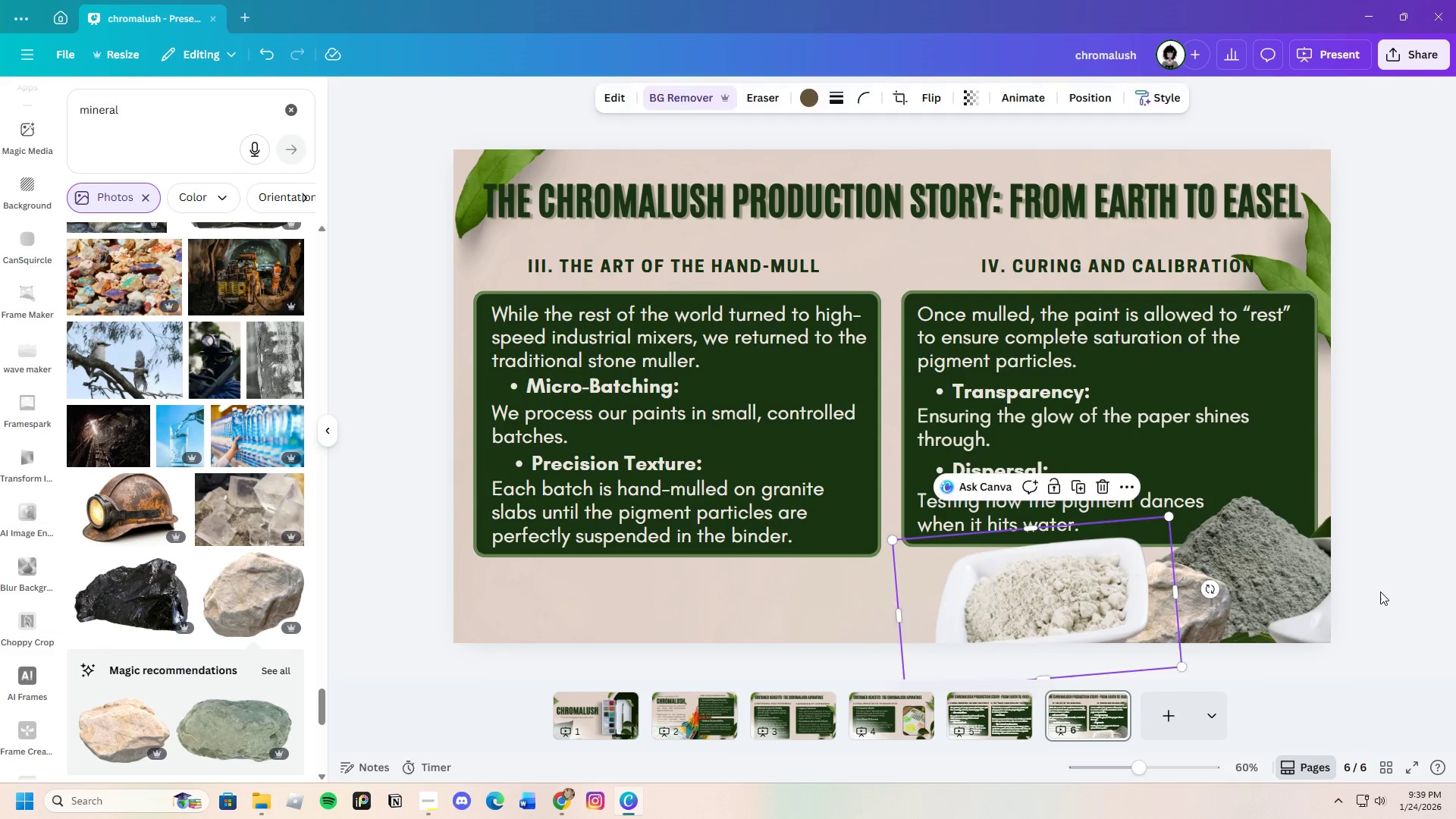 
left_click([1380, 592])
 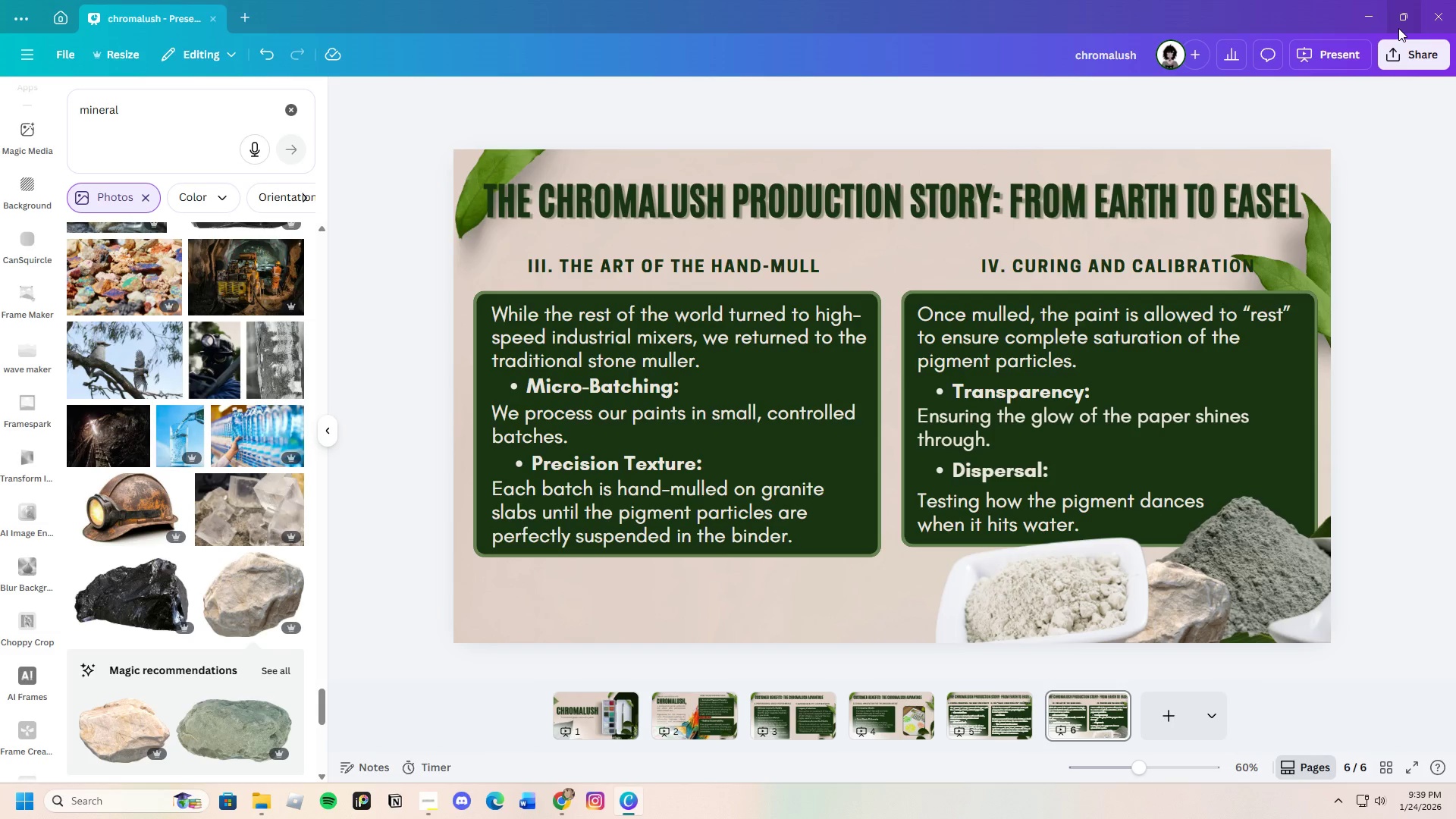 
wait(9.53)
 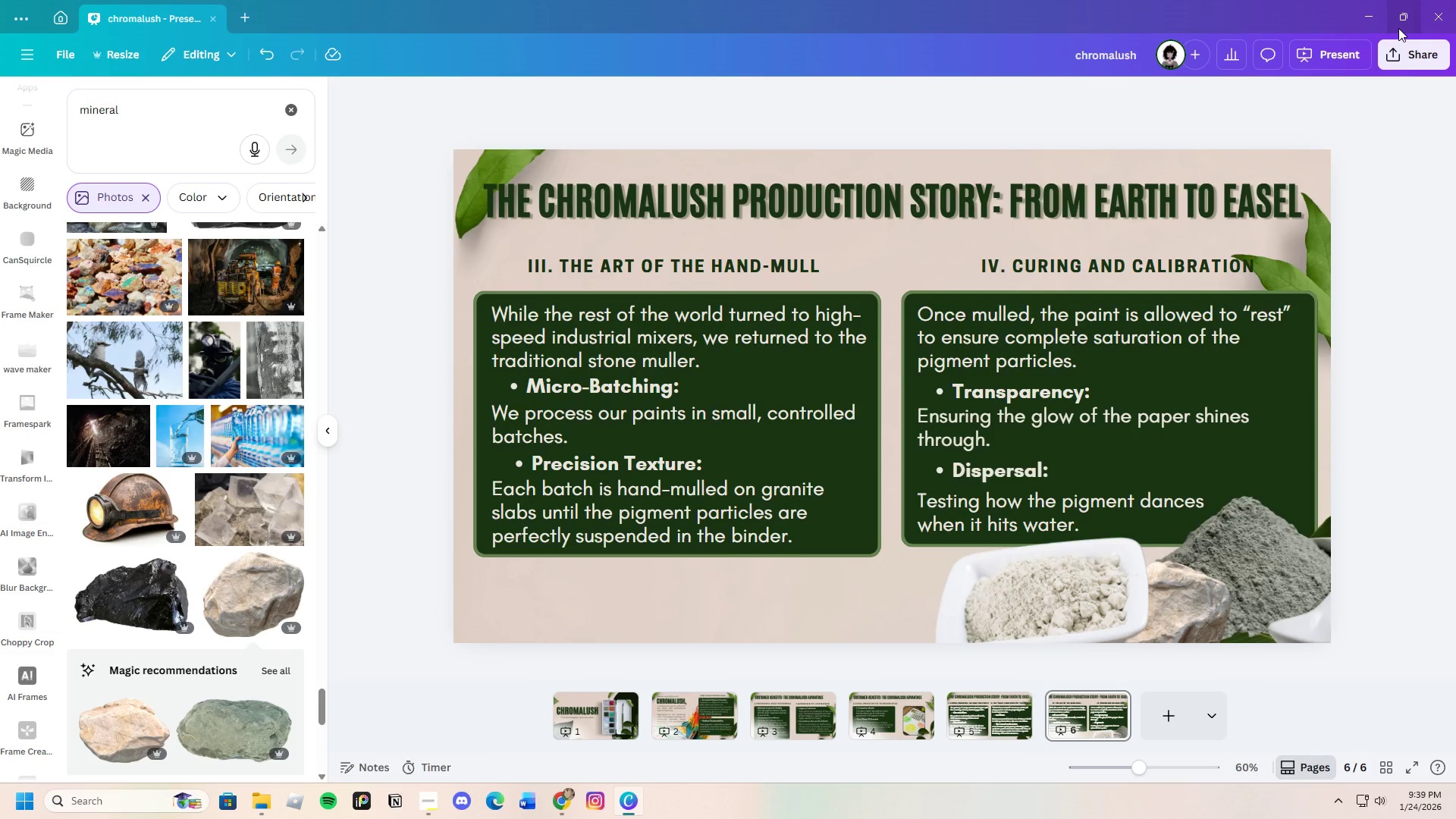 
left_click([136, 599])
 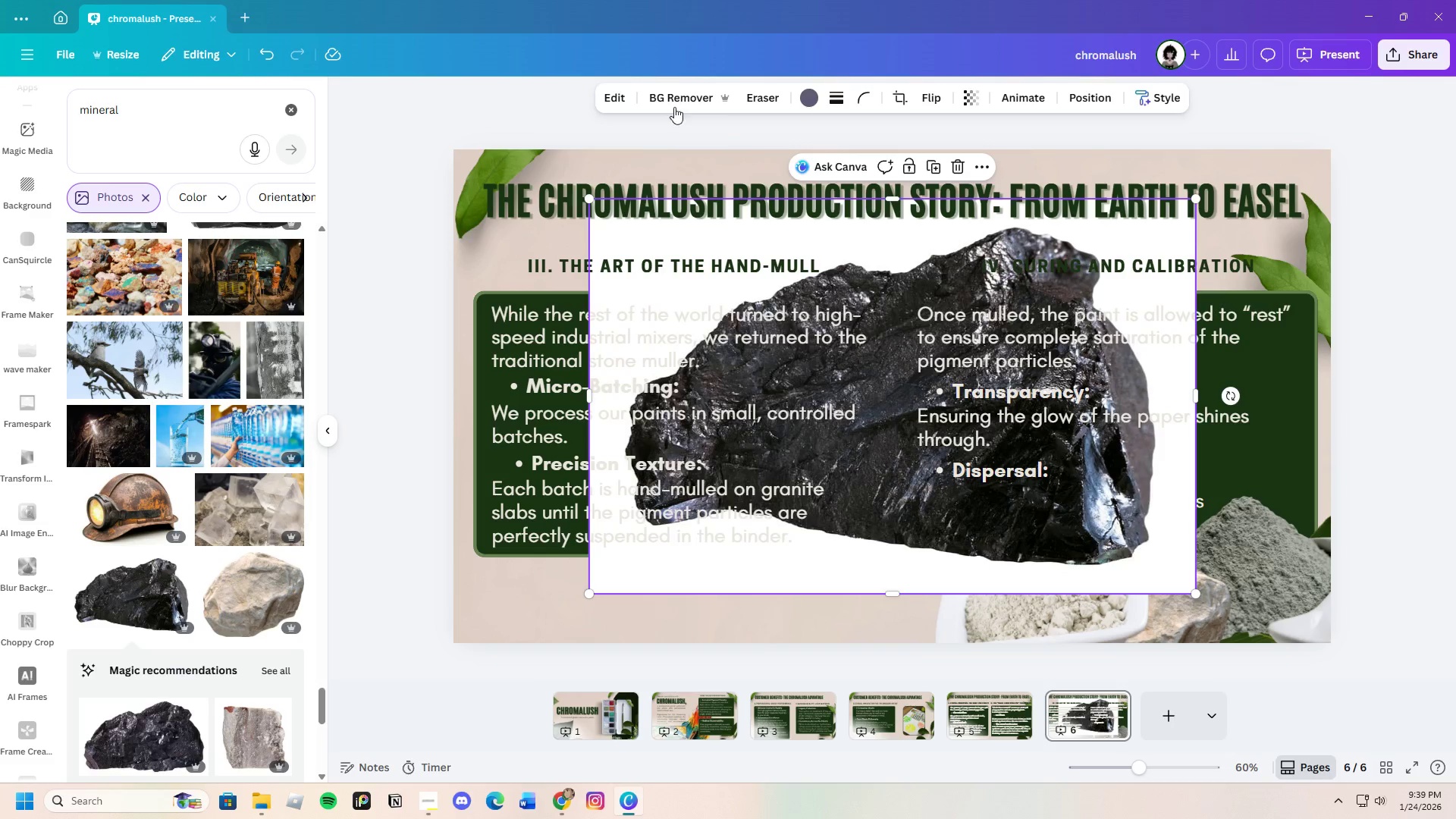 
left_click([676, 100])
 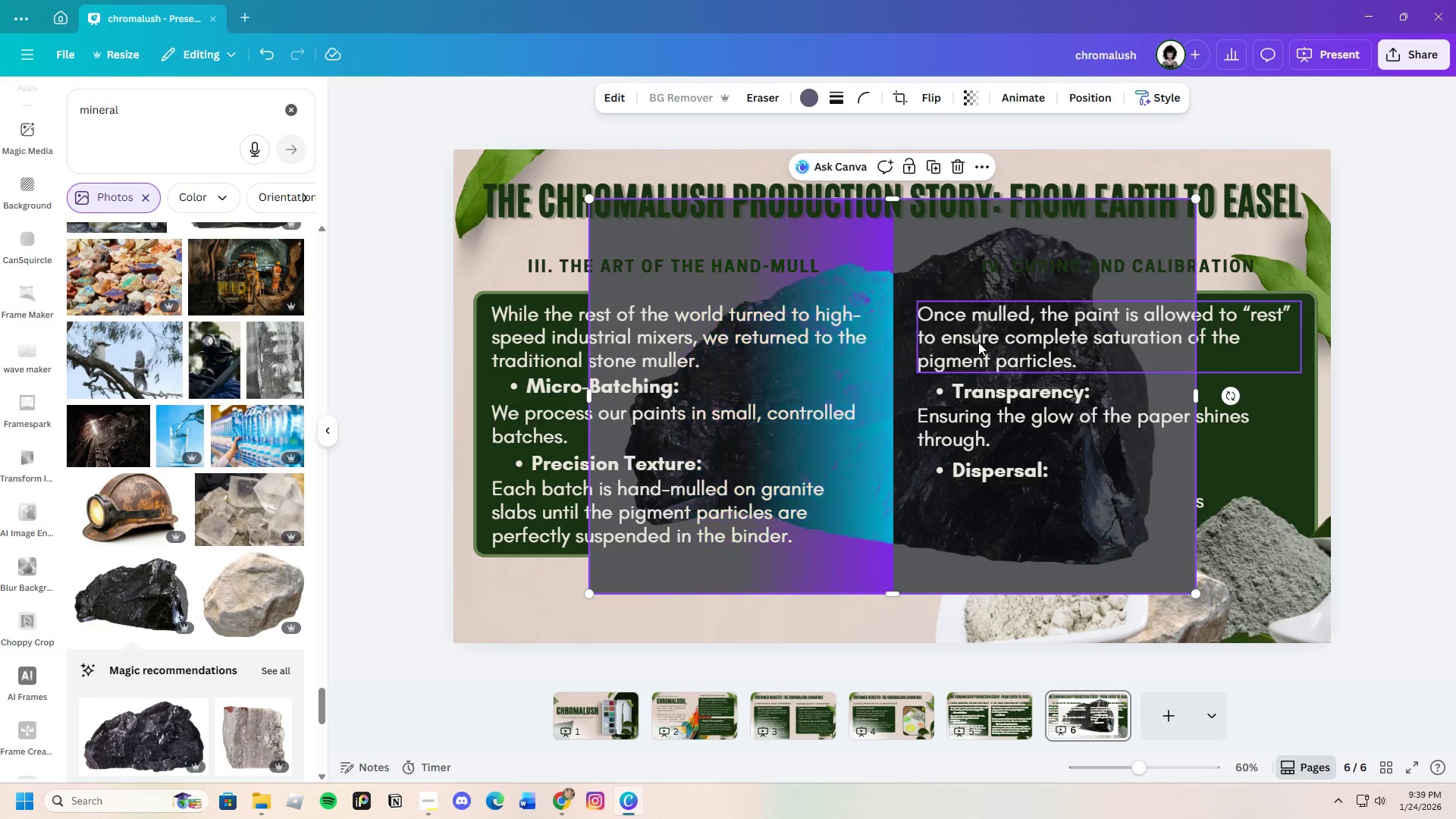 
wait(11.75)
 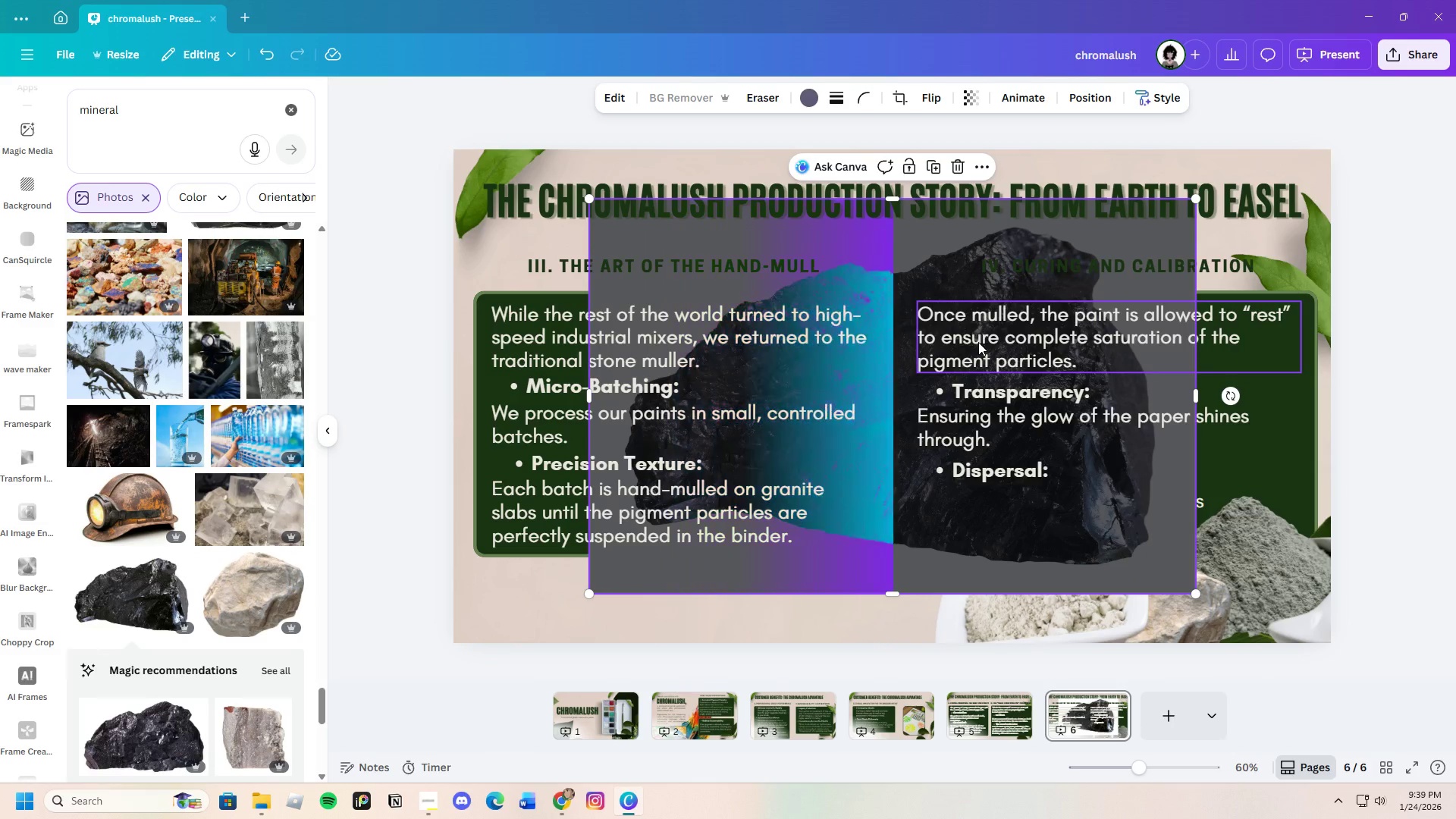 
left_click_drag(start_coordinate=[1193, 198], to_coordinate=[792, 494])
 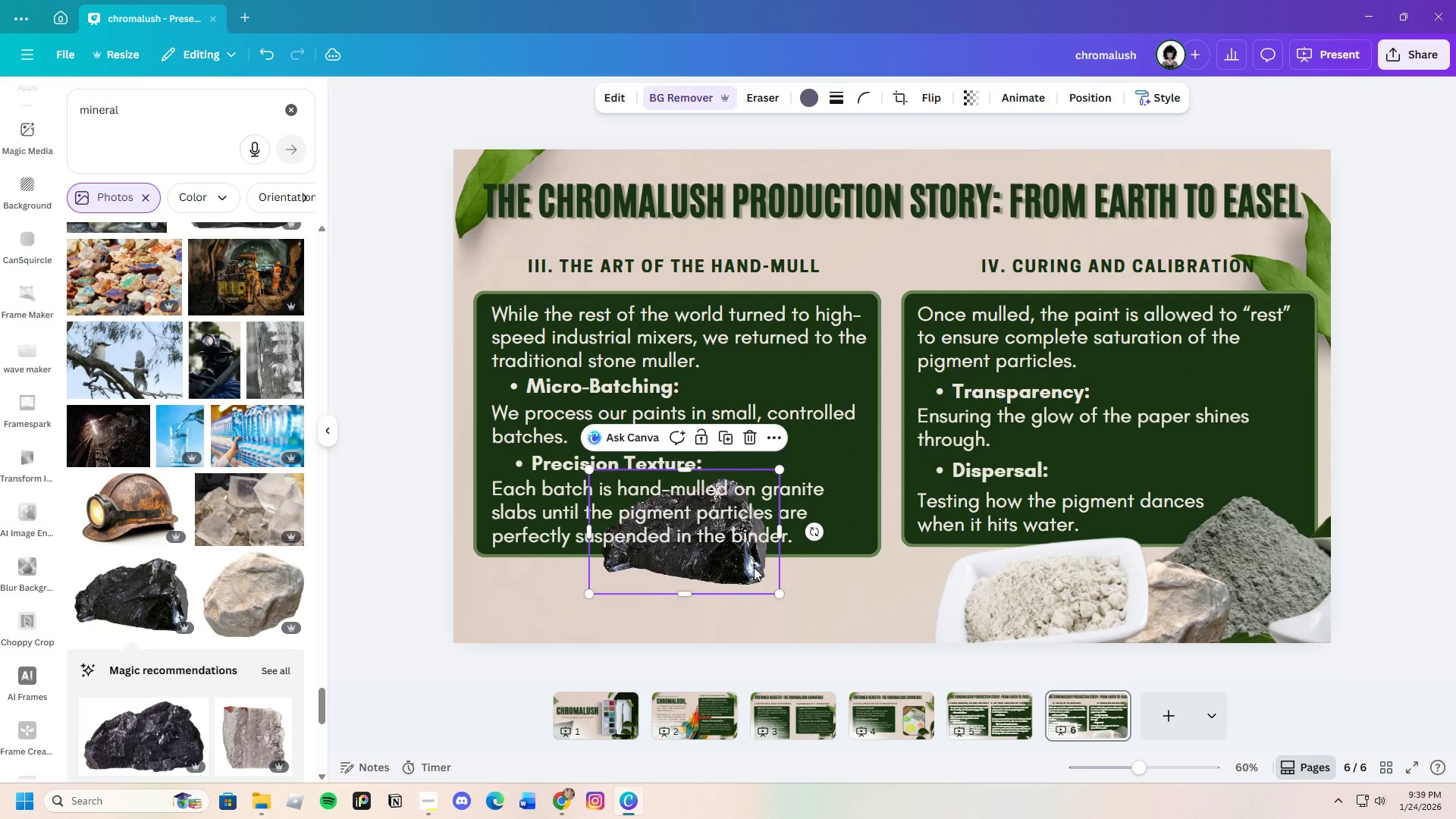 
left_click_drag(start_coordinate=[736, 567], to_coordinate=[1204, 584])
 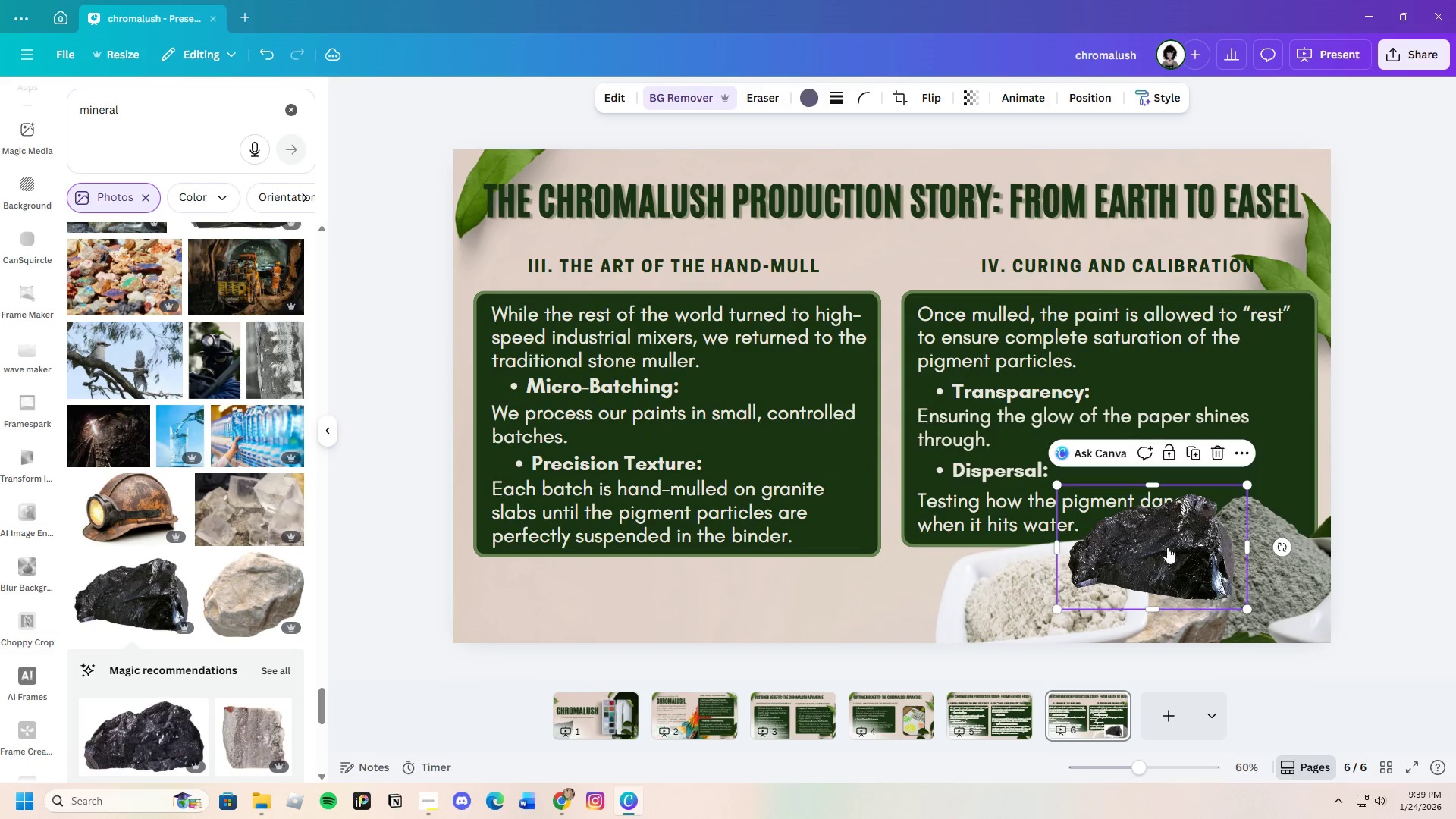 
right_click([1167, 547])
 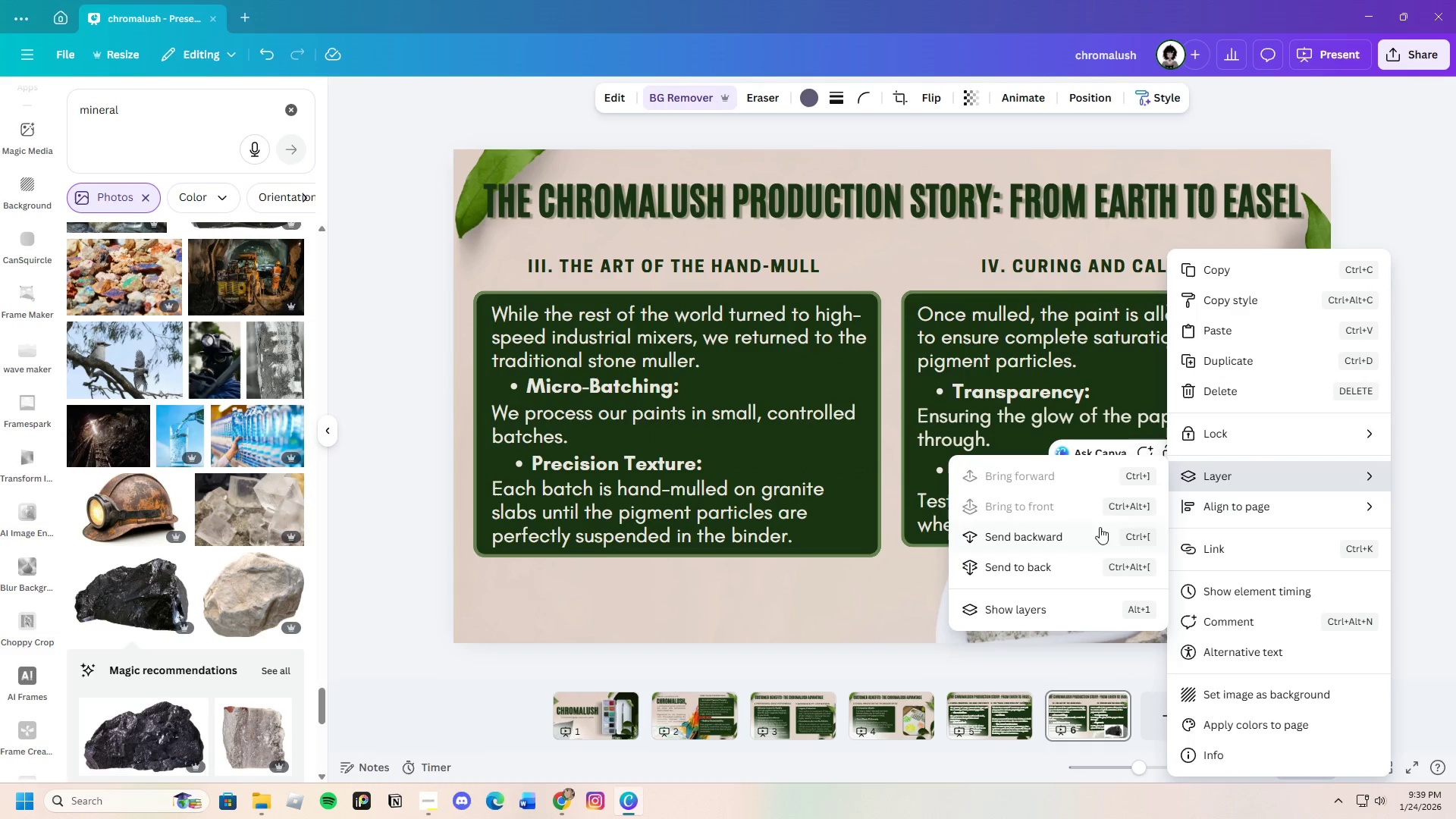 
left_click([1080, 538])
 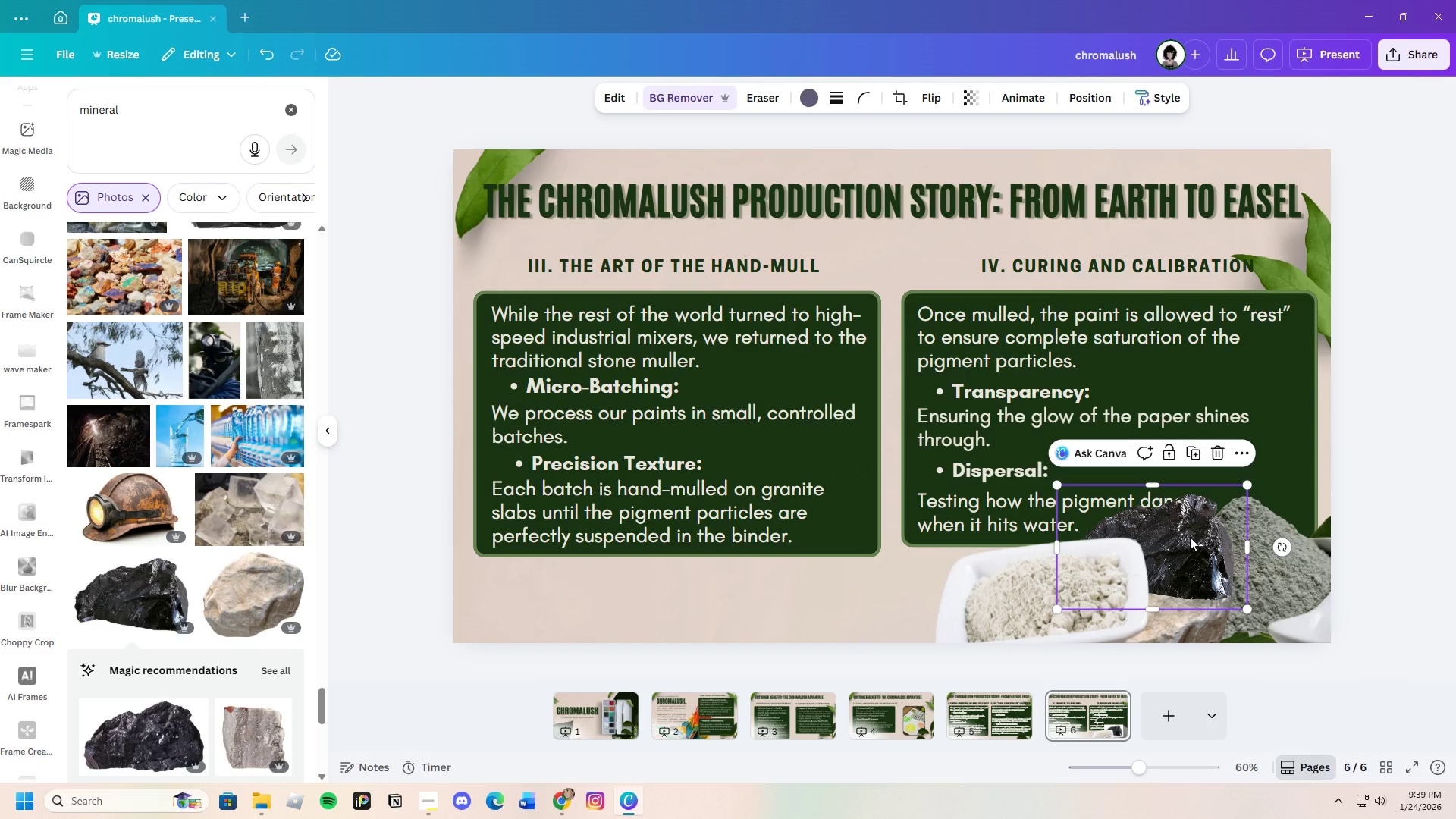 
right_click([1190, 537])
 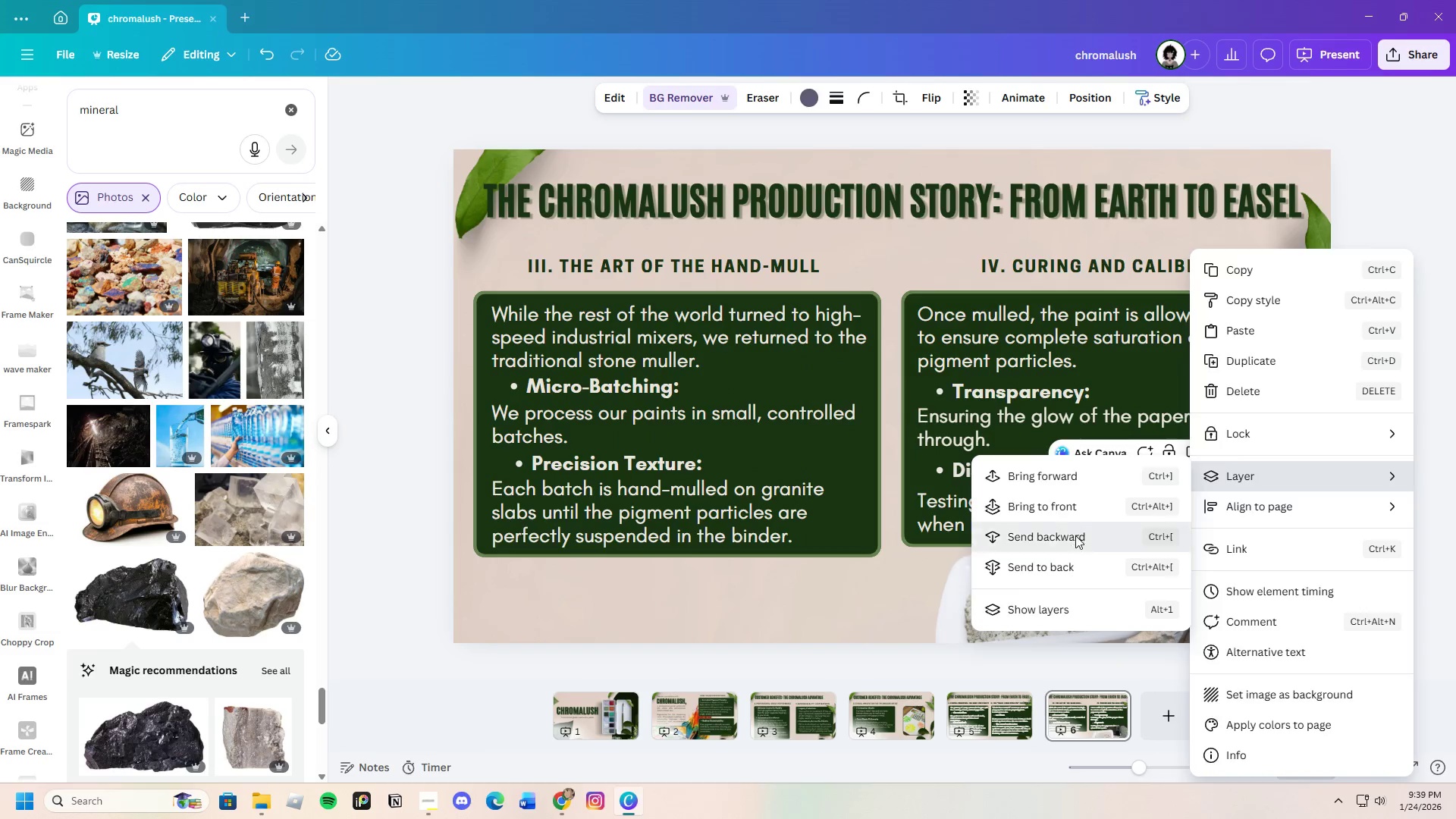 
left_click_drag(start_coordinate=[1191, 529], to_coordinate=[1178, 546])
 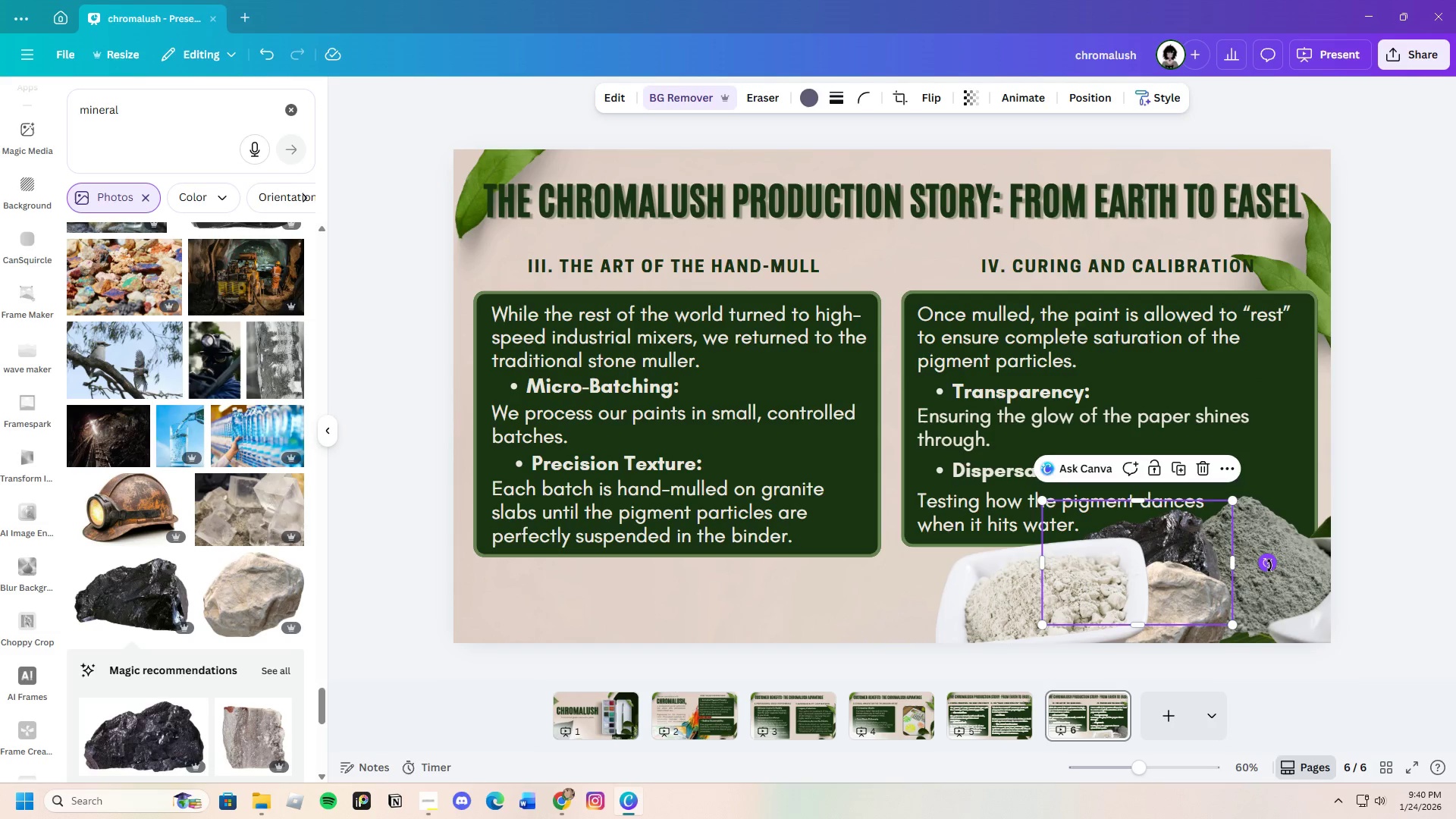 
left_click_drag(start_coordinate=[1269, 566], to_coordinate=[1244, 642])
 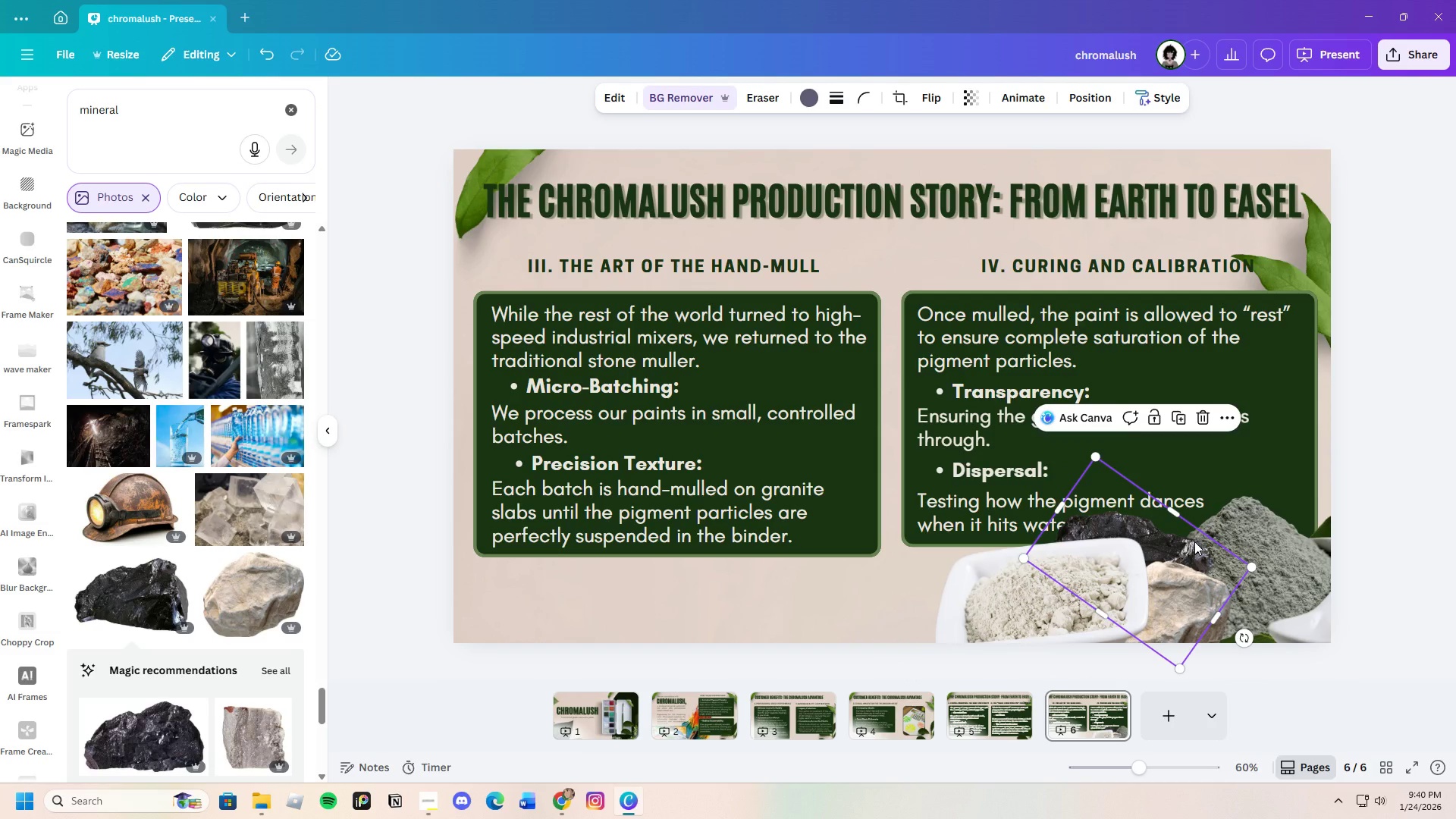 
left_click_drag(start_coordinate=[1194, 541], to_coordinate=[1218, 548])
 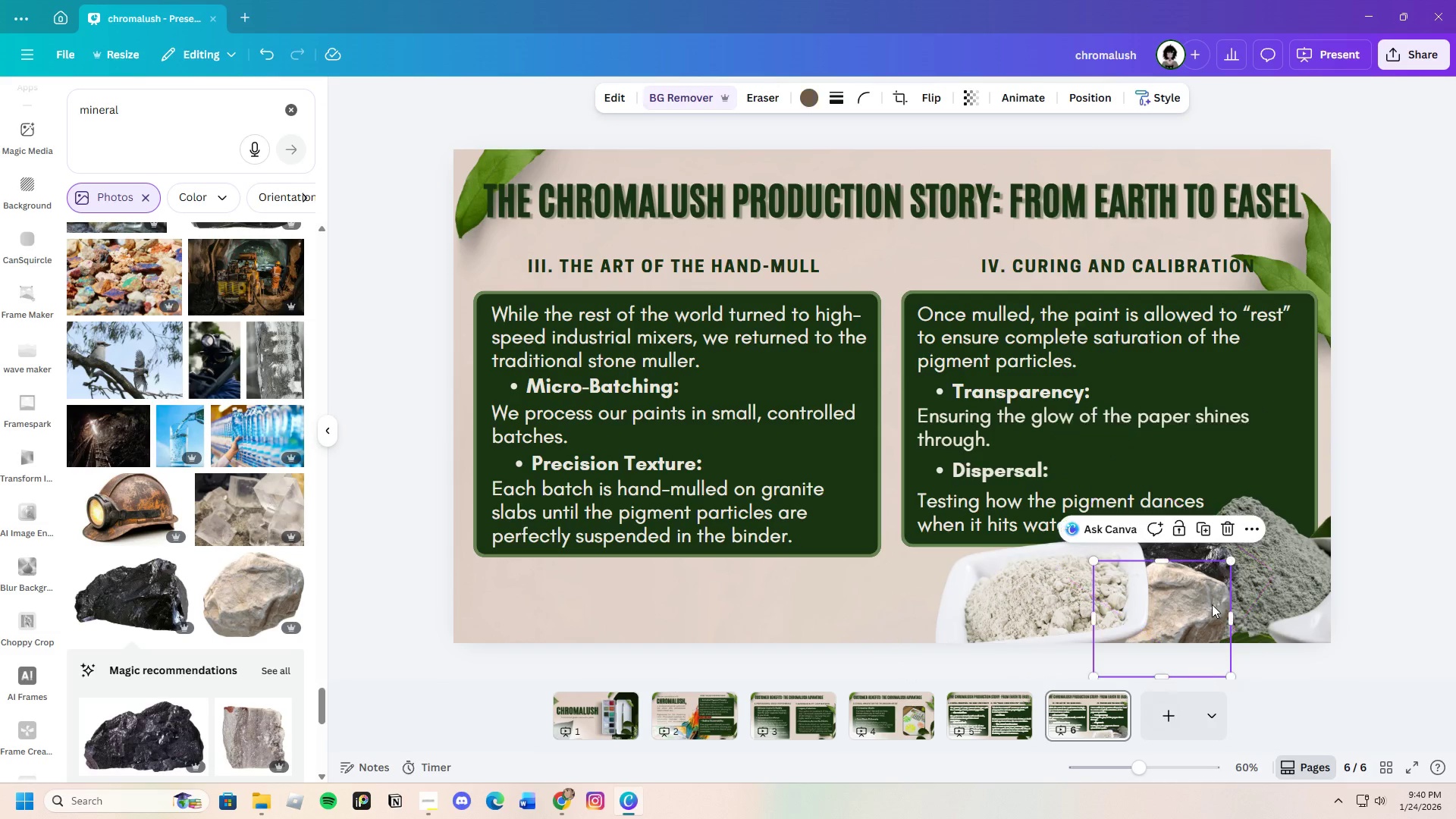 
left_click([1213, 604])
 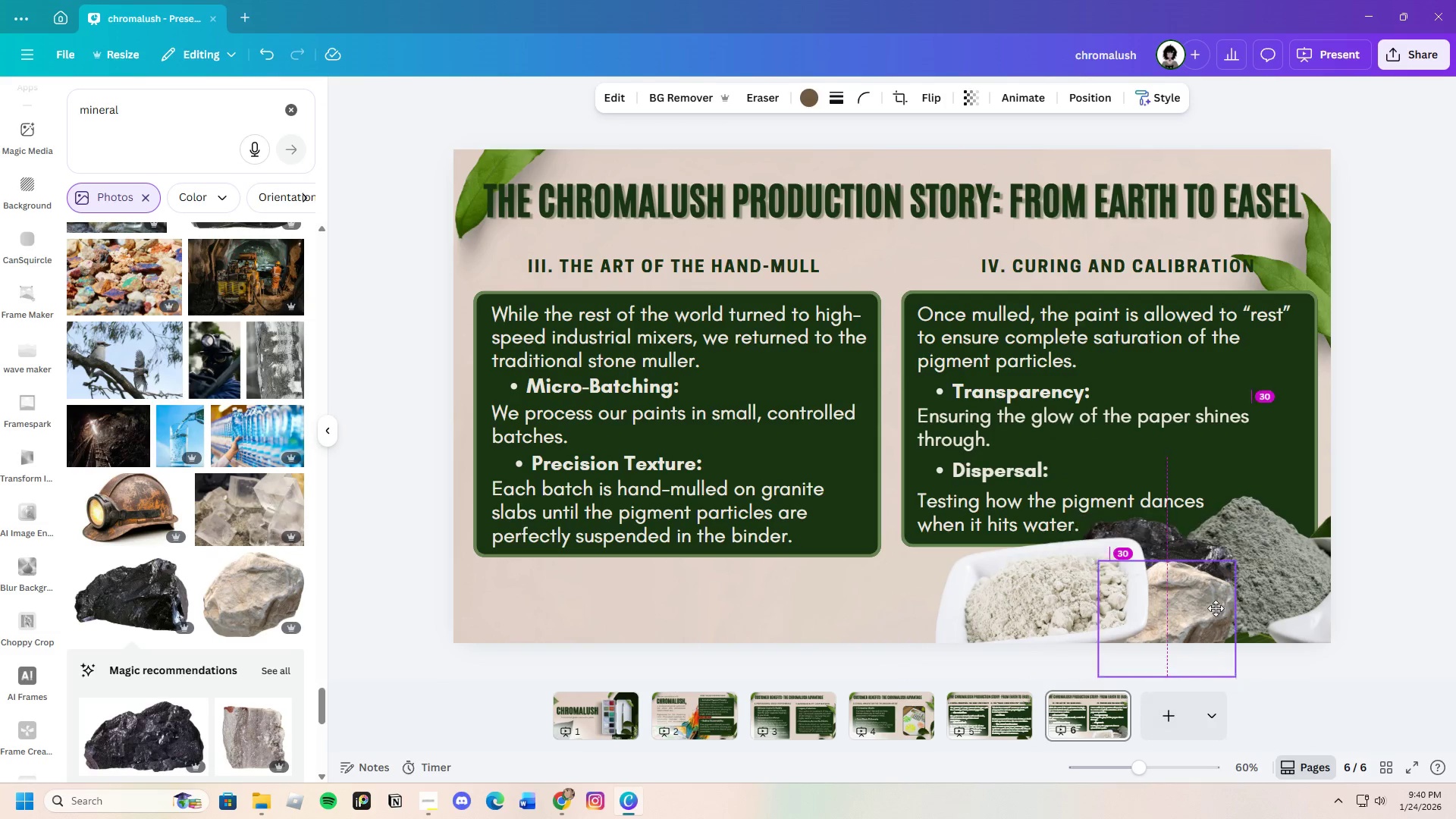 
left_click_drag(start_coordinate=[1208, 604], to_coordinate=[1223, 611])
 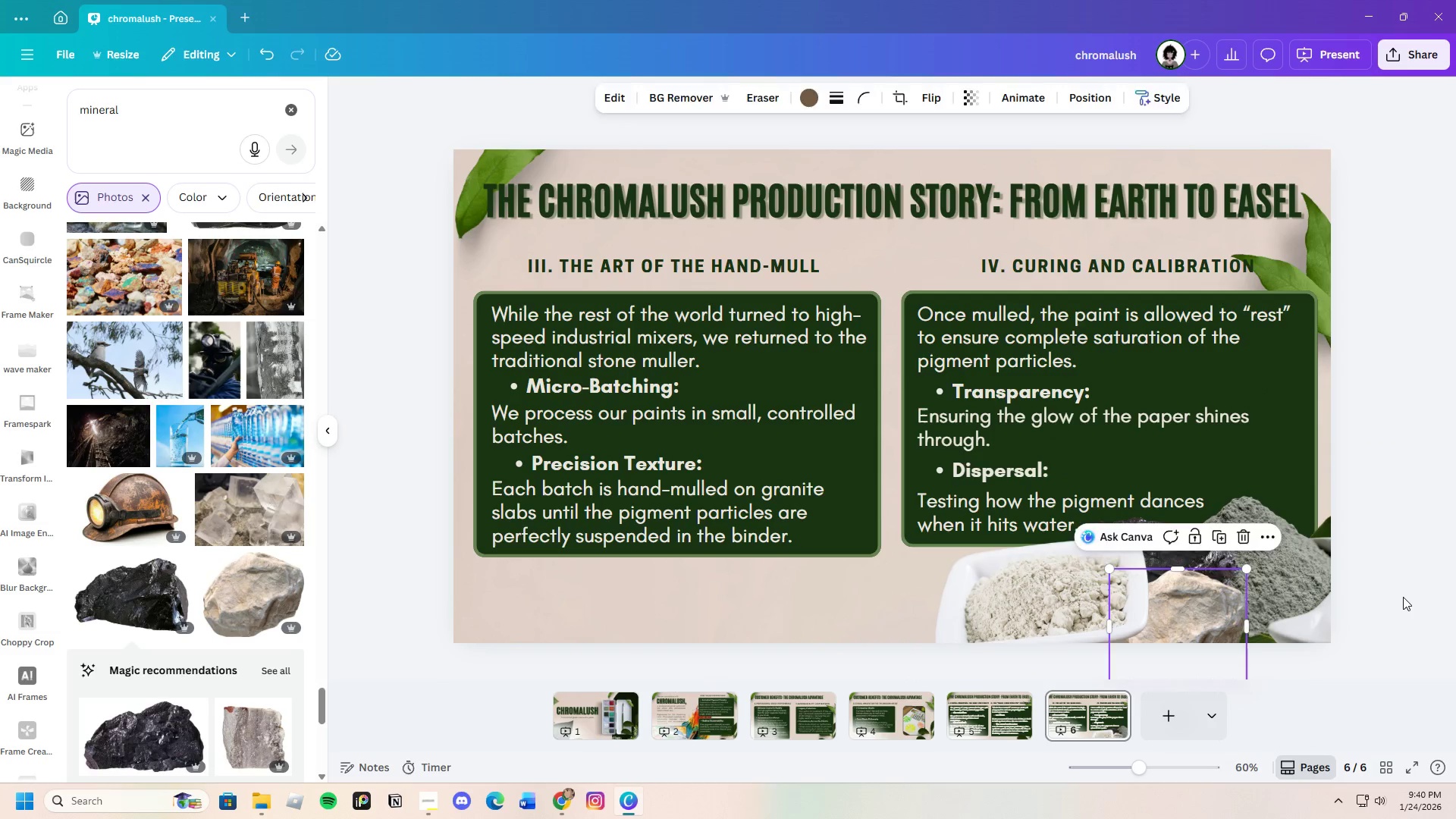 
left_click([1403, 597])
 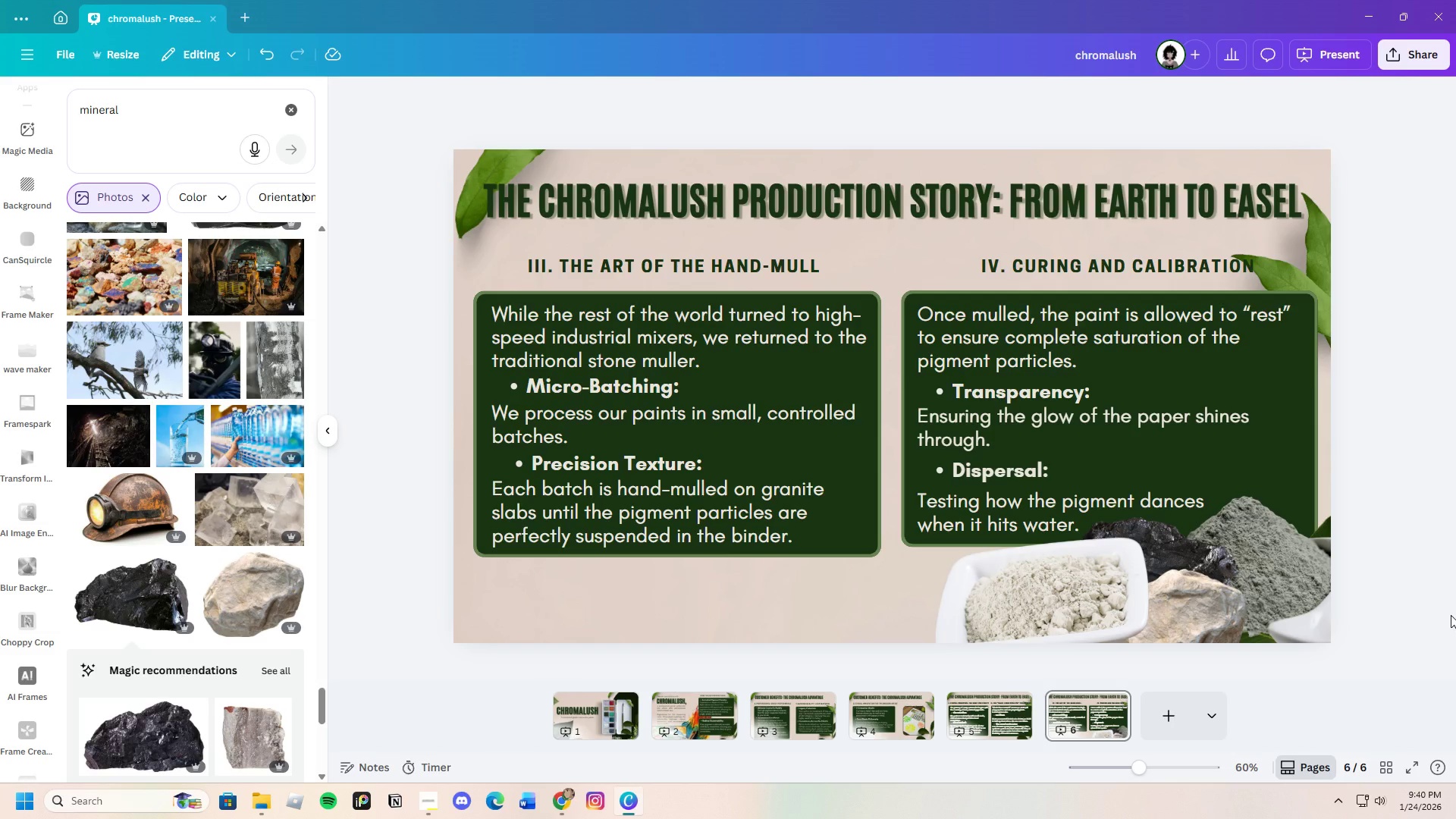 
left_click_drag(start_coordinate=[1068, 596], to_coordinate=[1068, 592])
 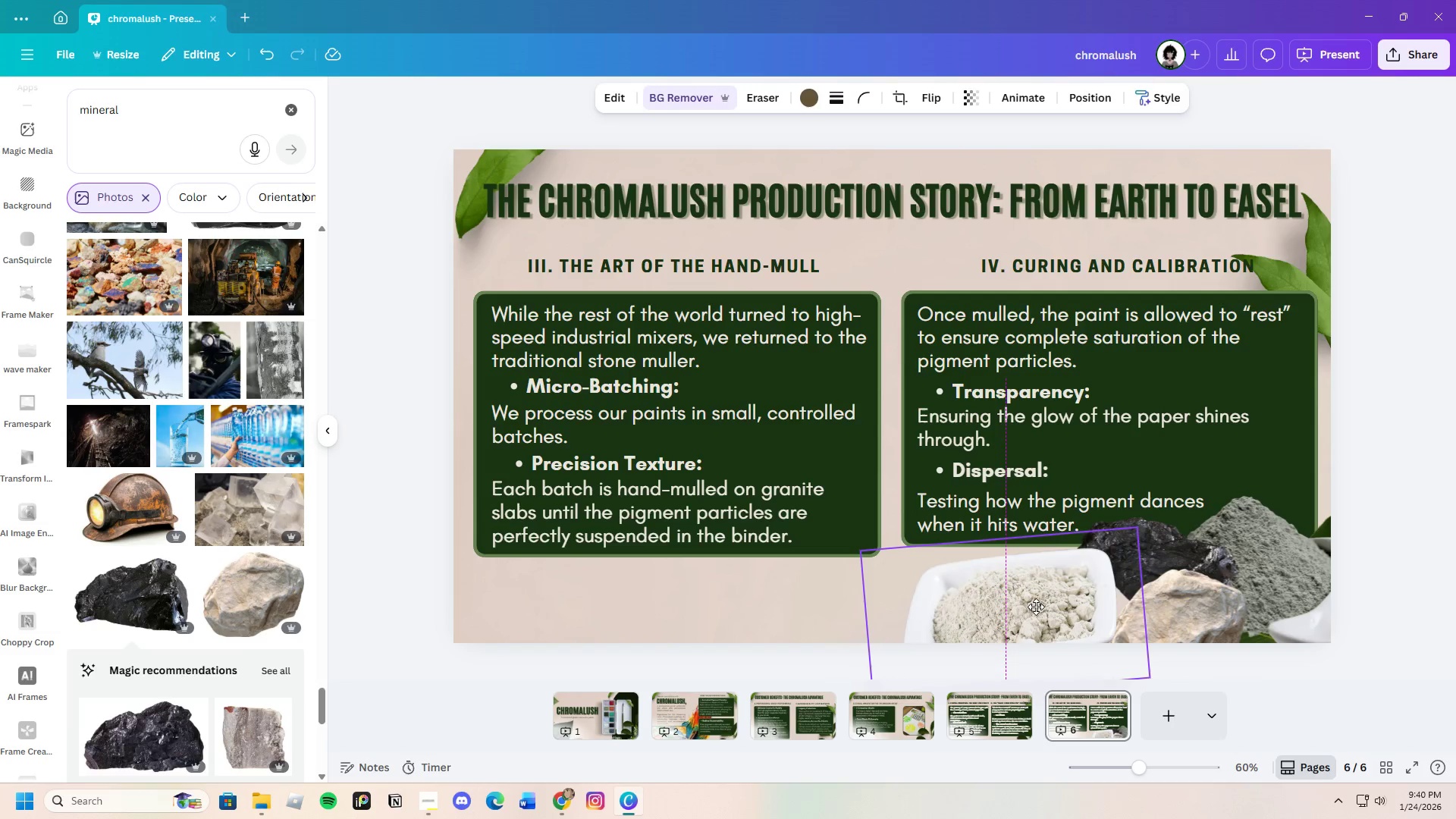 
left_click_drag(start_coordinate=[1068, 592], to_coordinate=[1046, 608])
 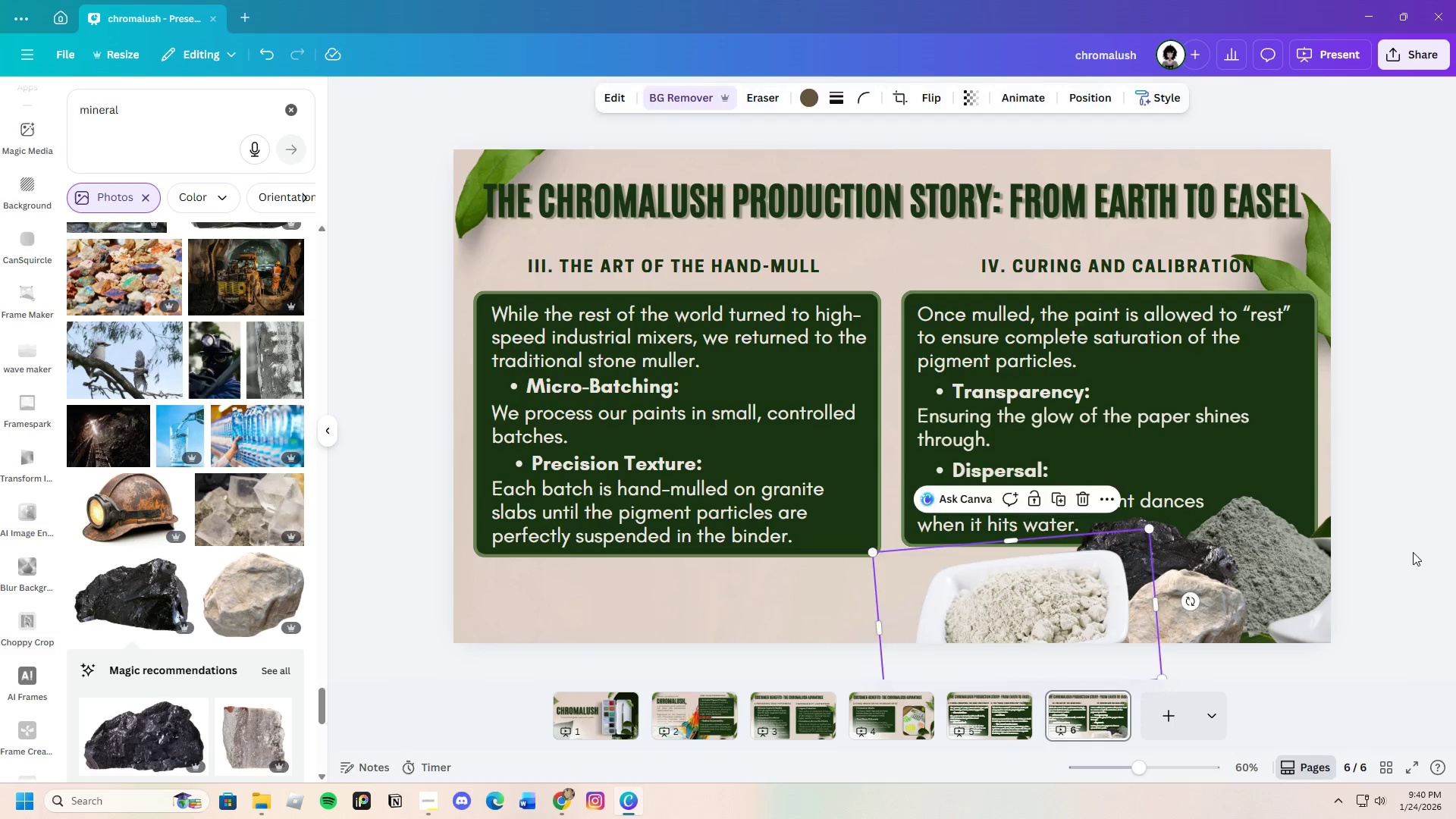 
left_click([1413, 552])
 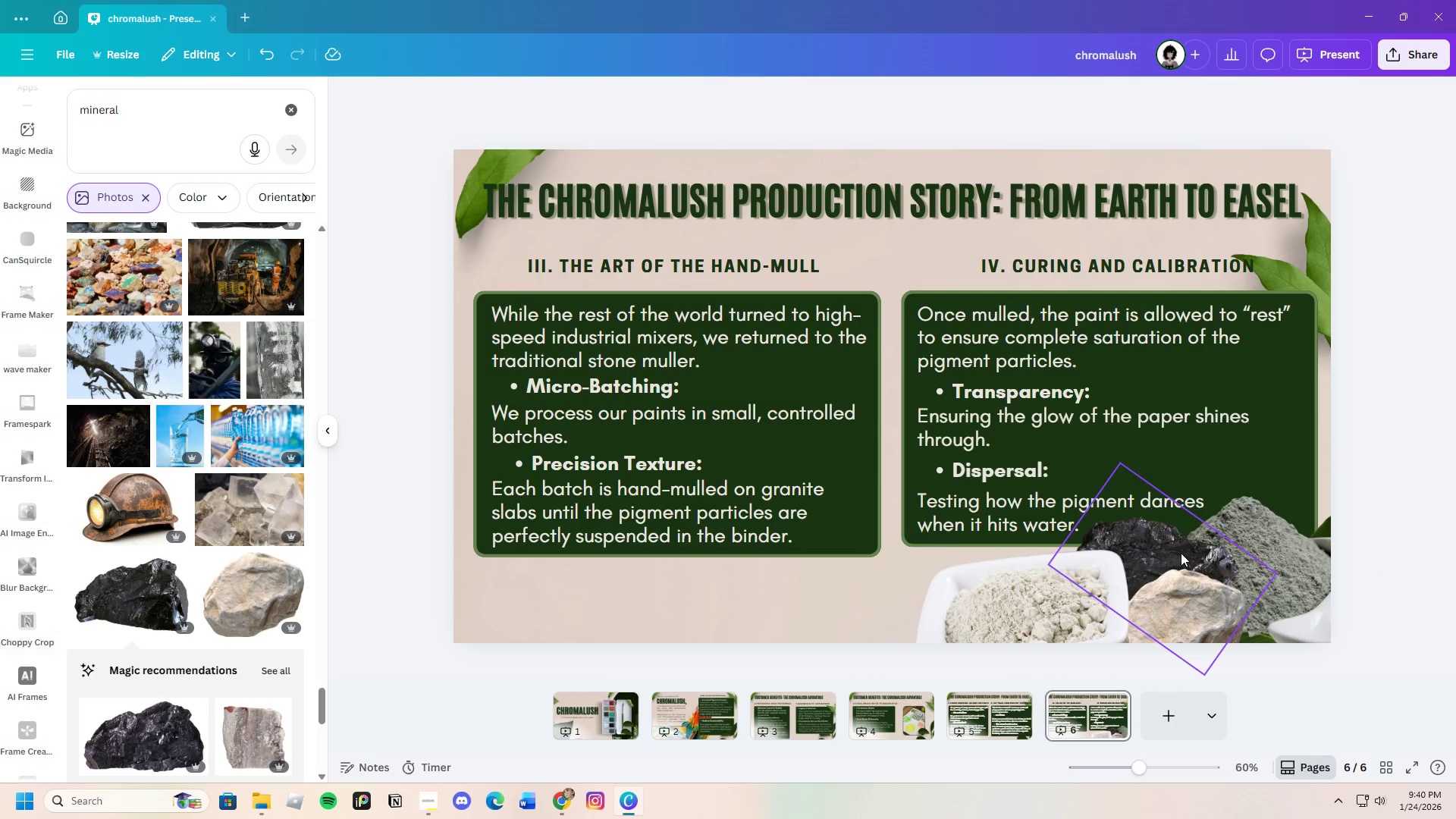 
left_click([1181, 553])
 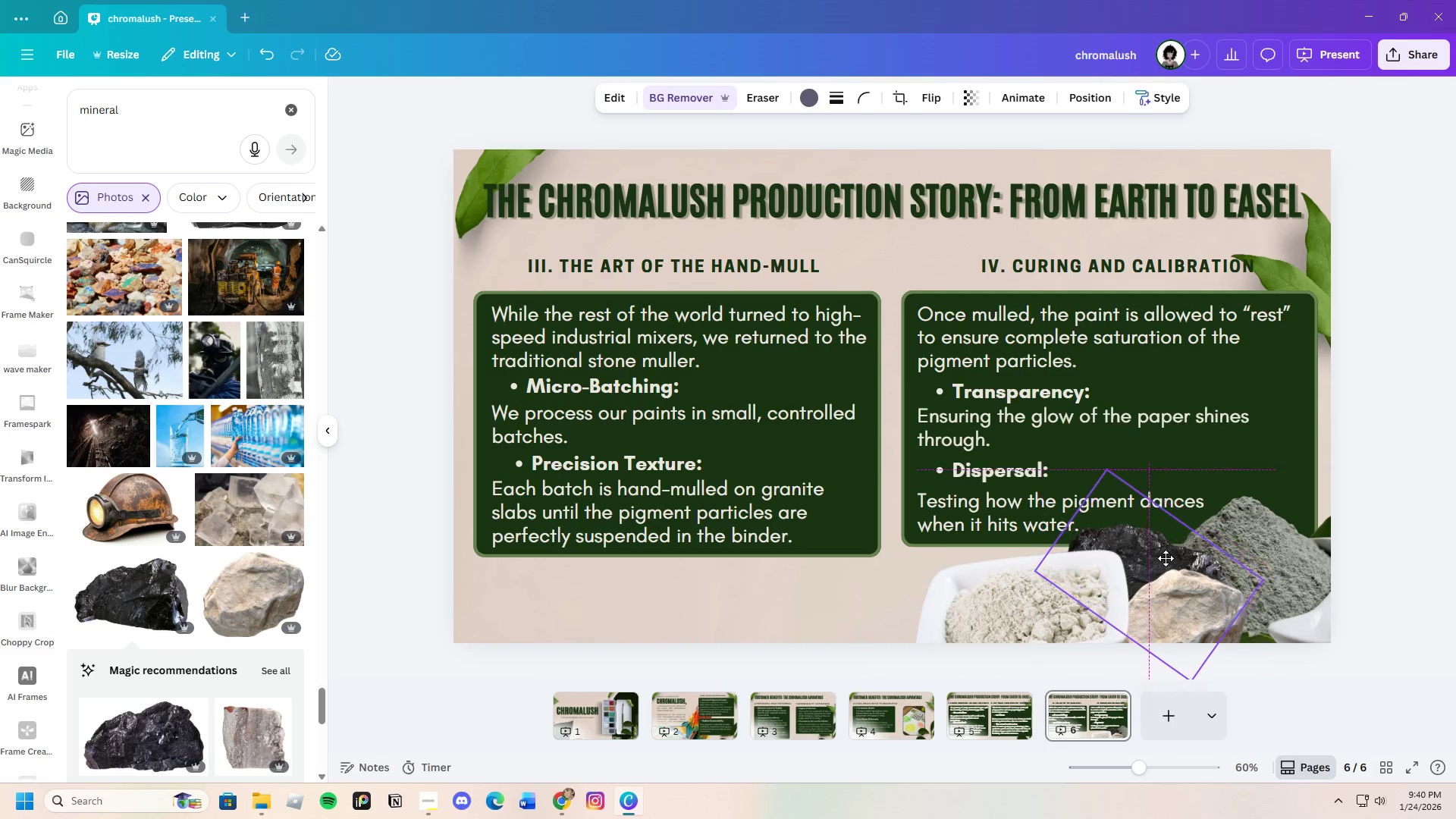 
left_click_drag(start_coordinate=[1178, 553], to_coordinate=[1163, 557])
 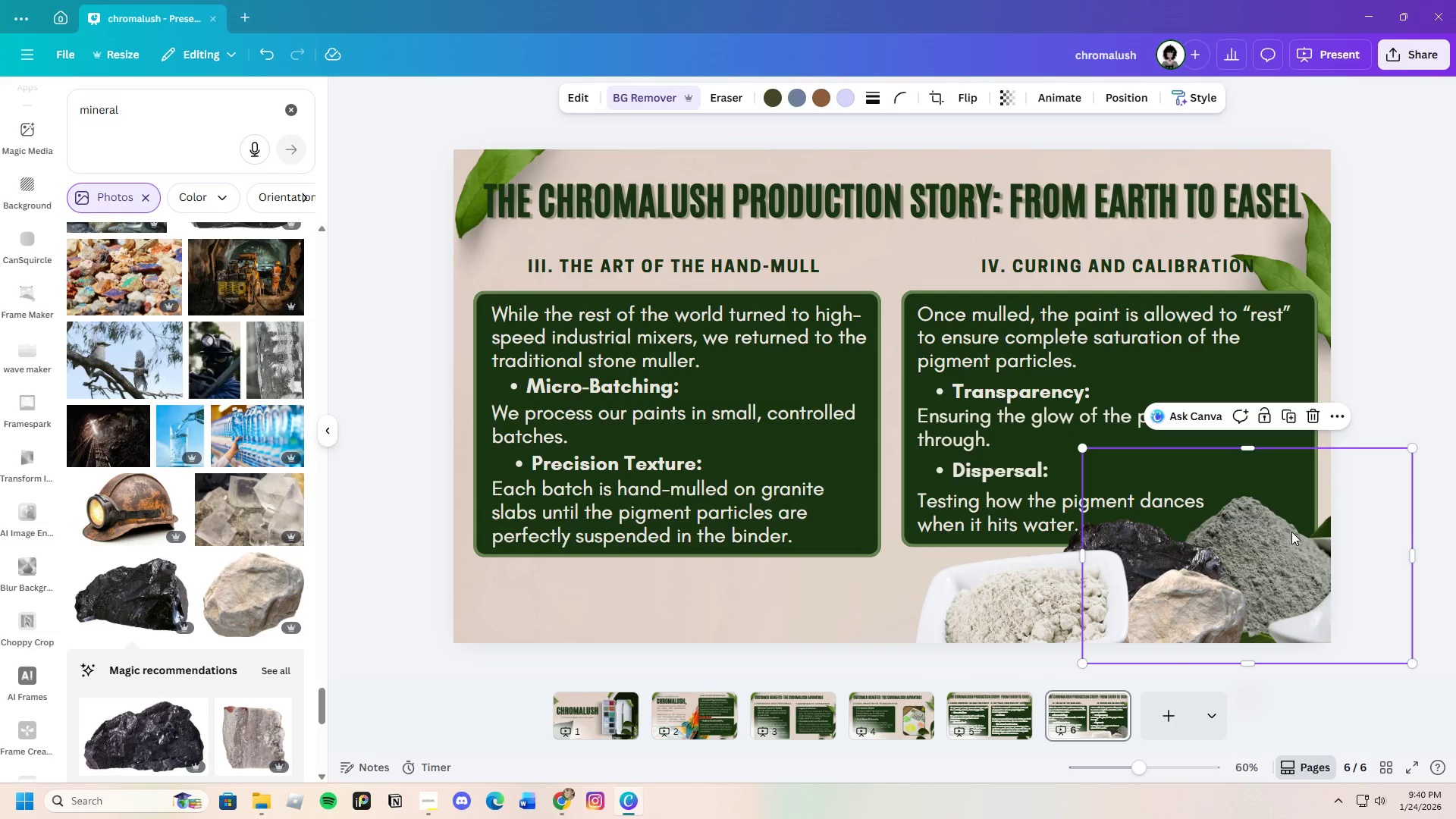 
left_click([1291, 532])
 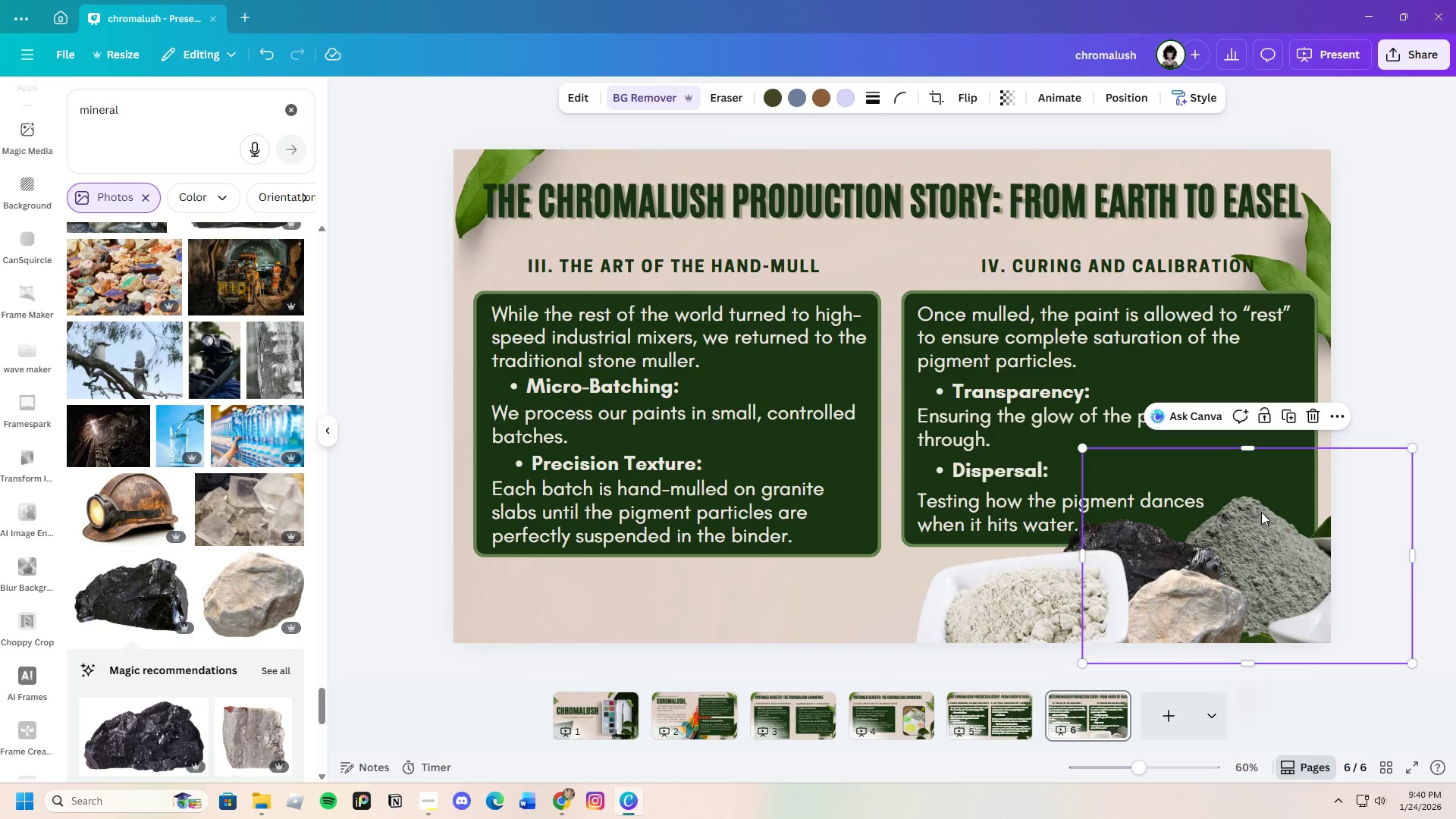 
left_click([1261, 512])
 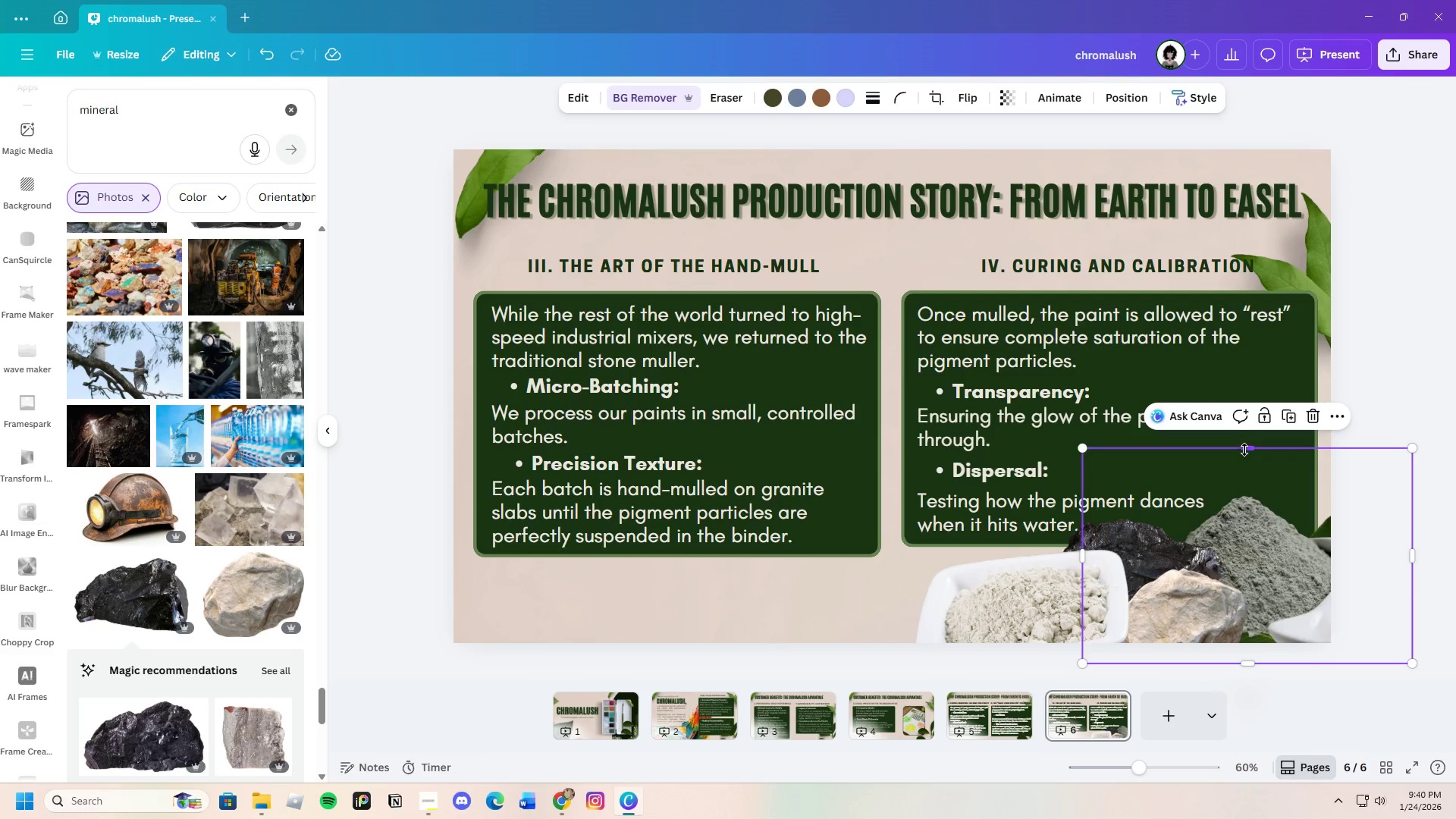 
left_click_drag(start_coordinate=[1244, 450], to_coordinate=[1244, 432])
 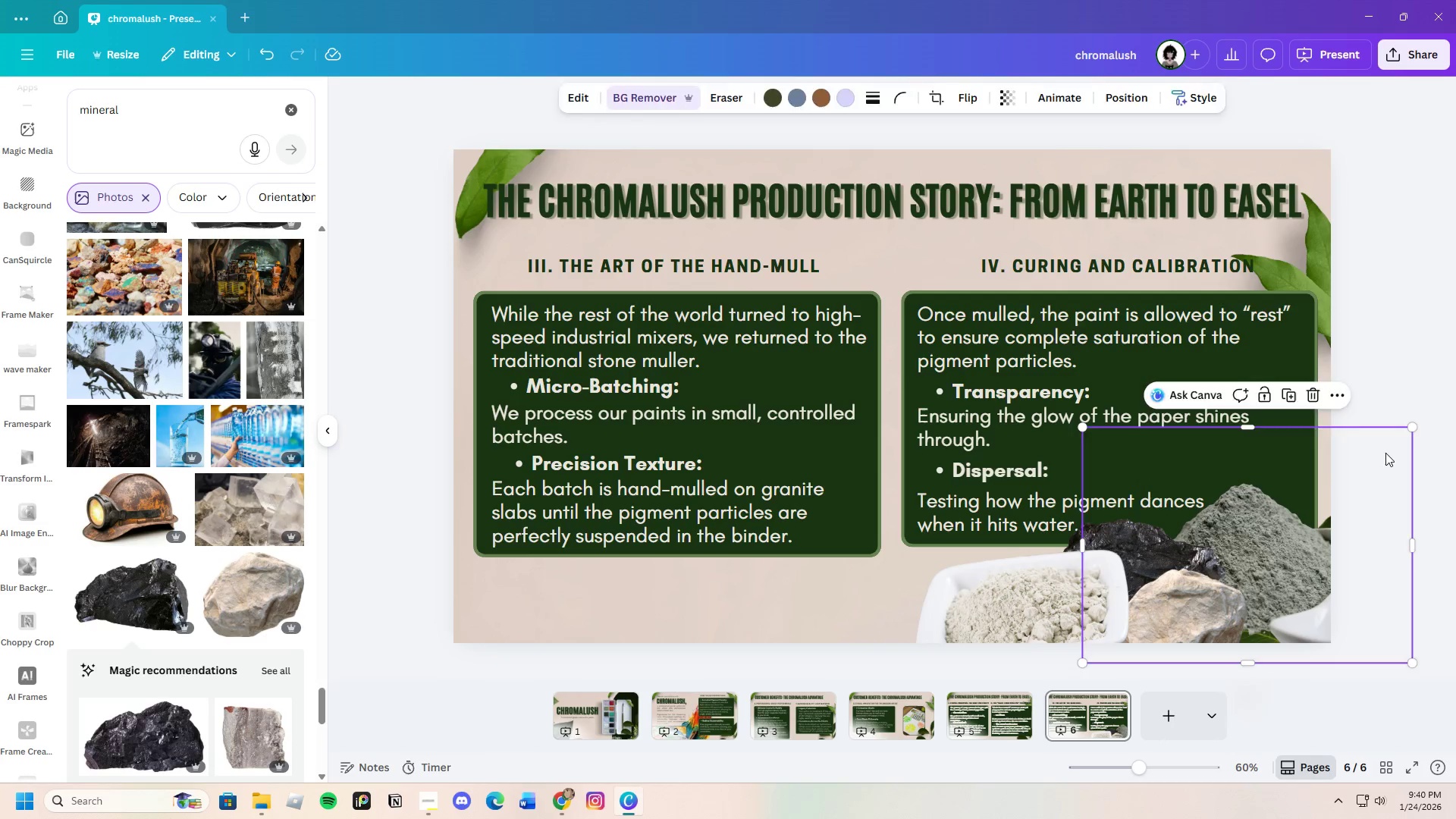 
left_click([1385, 453])
 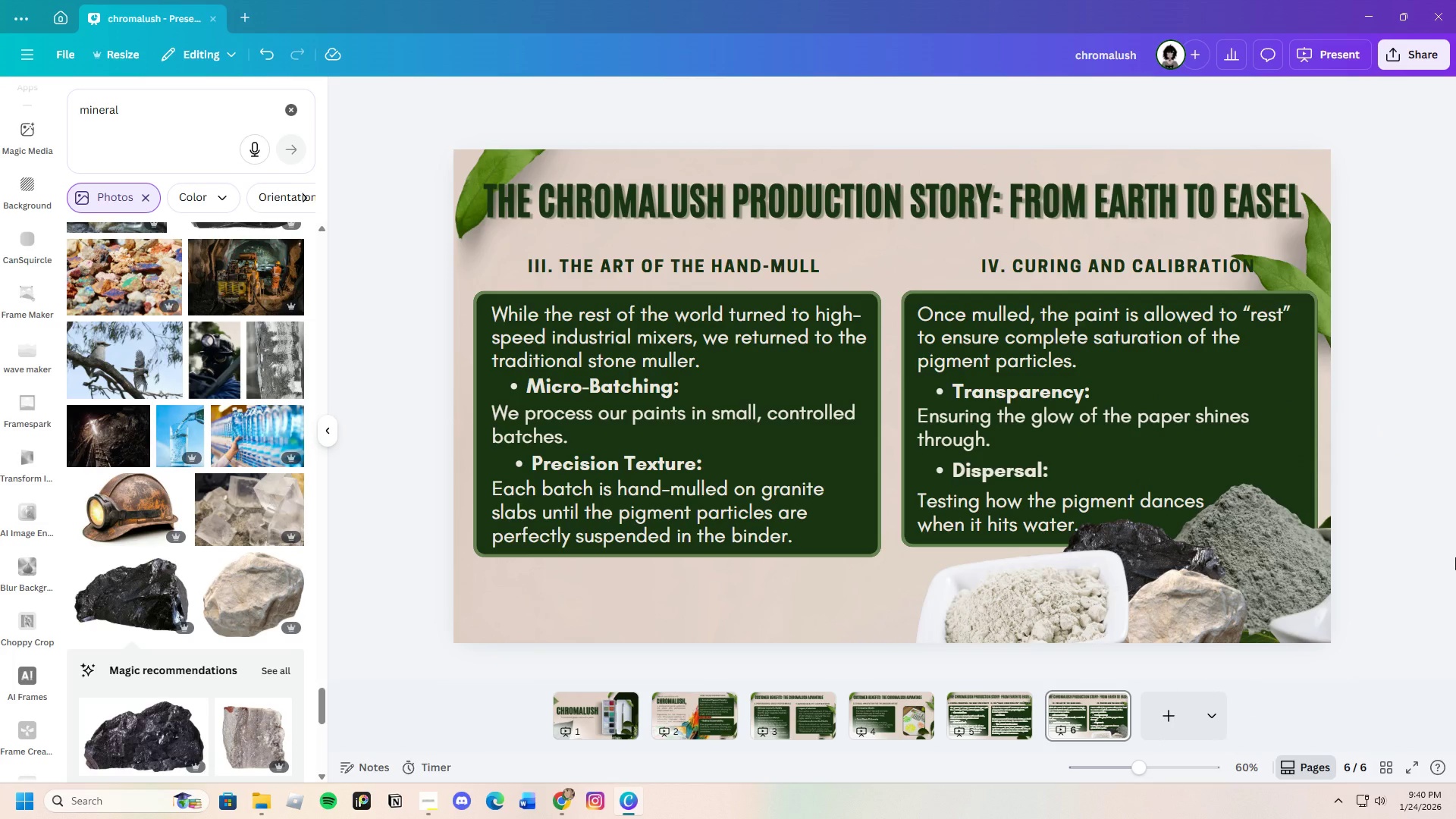 
wait(11.92)
 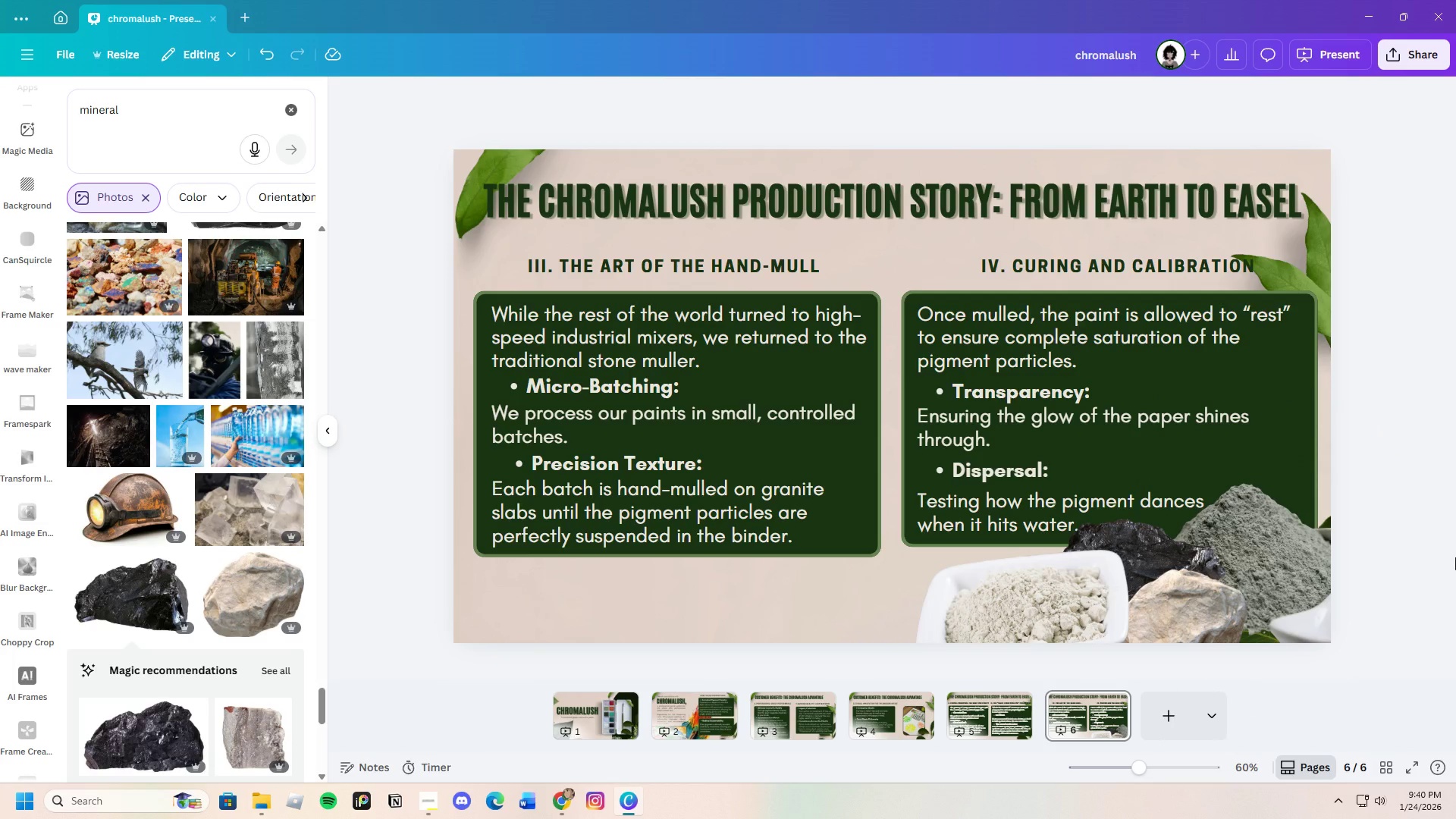 
left_click([1329, 497])
 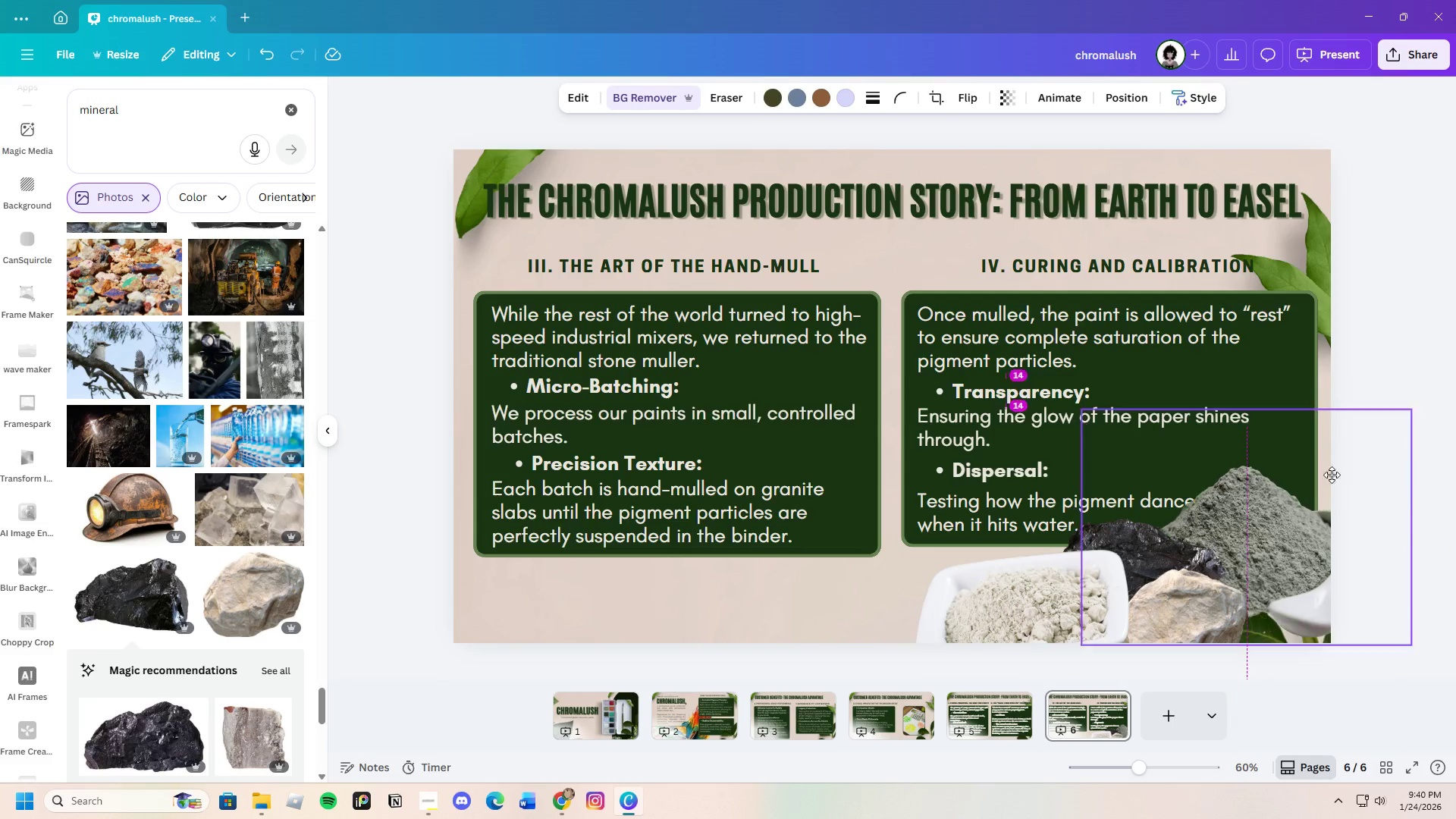 
left_click_drag(start_coordinate=[1329, 497], to_coordinate=[1318, 441])
 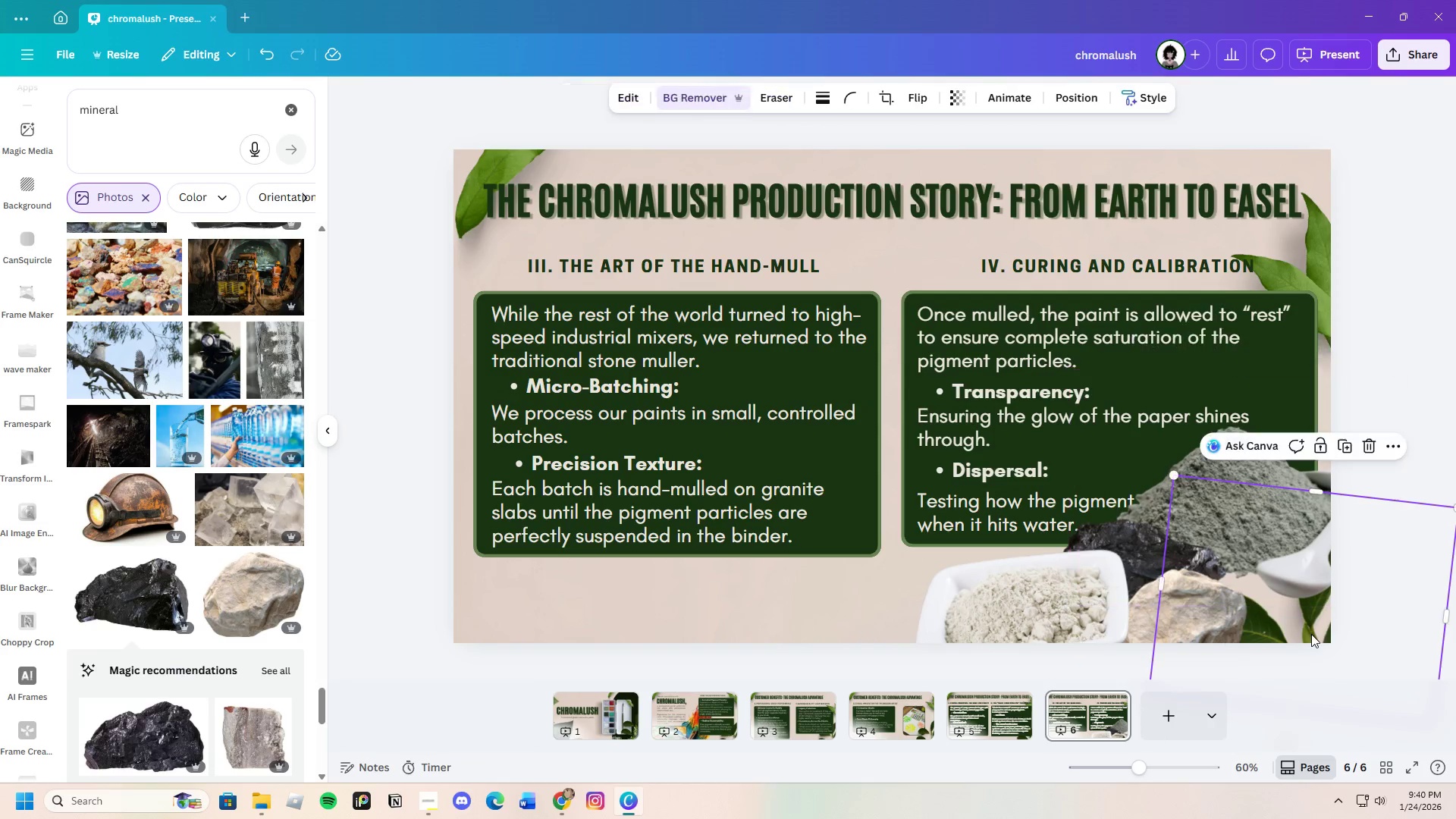 
left_click([1311, 634])
 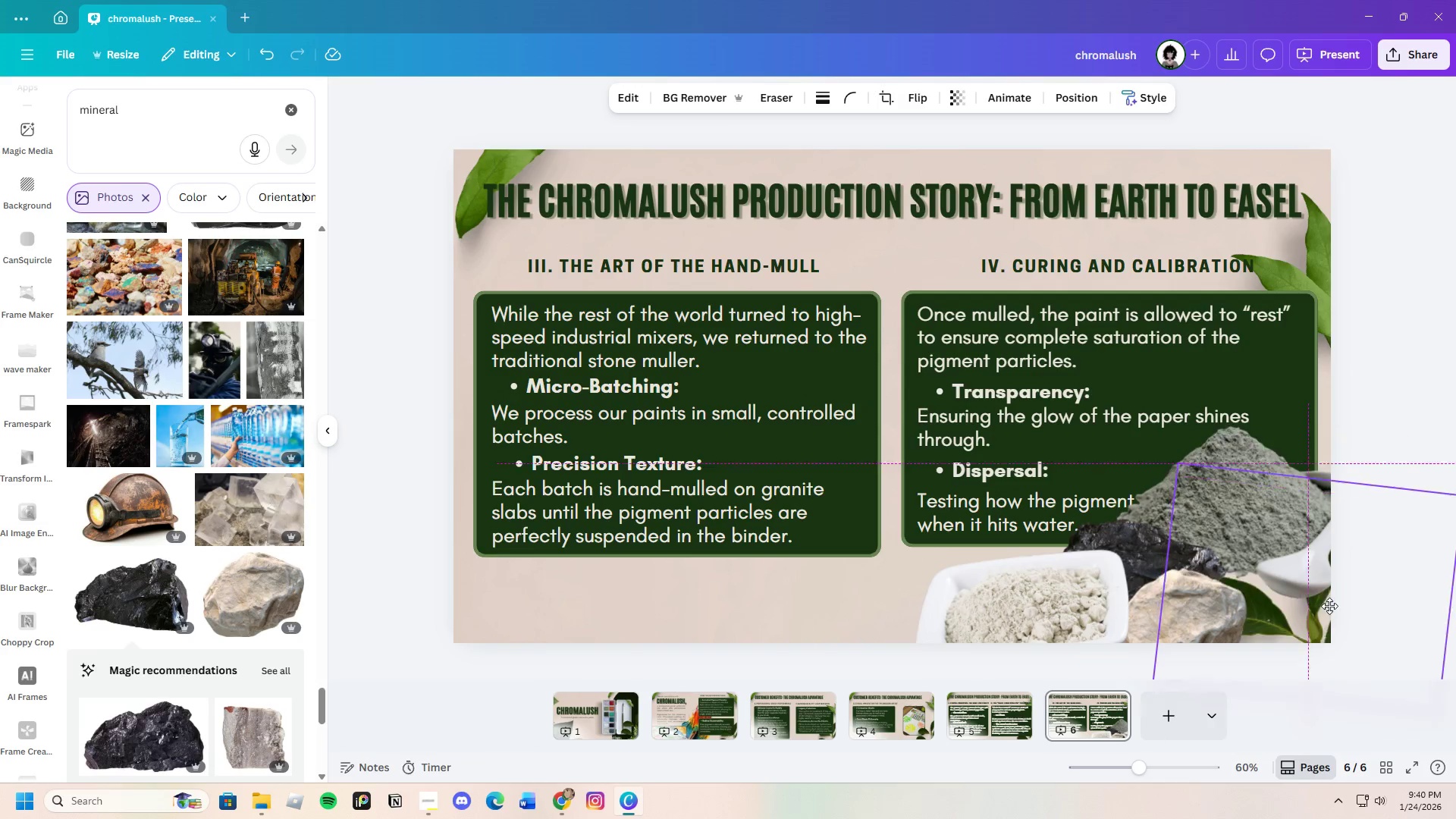 
left_click_drag(start_coordinate=[1312, 635], to_coordinate=[1313, 528])
 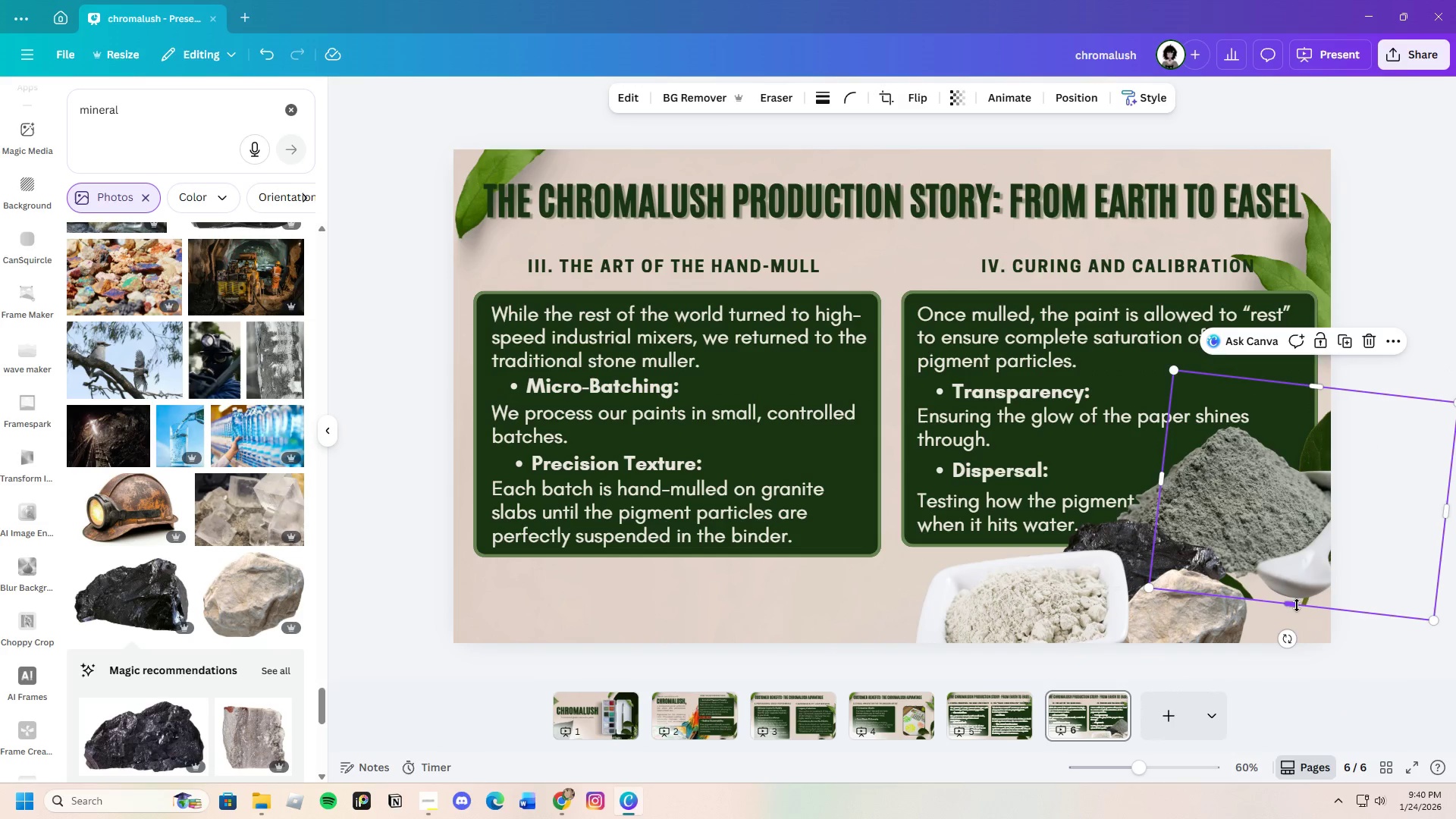 
left_click_drag(start_coordinate=[1296, 605], to_coordinate=[1292, 698])
 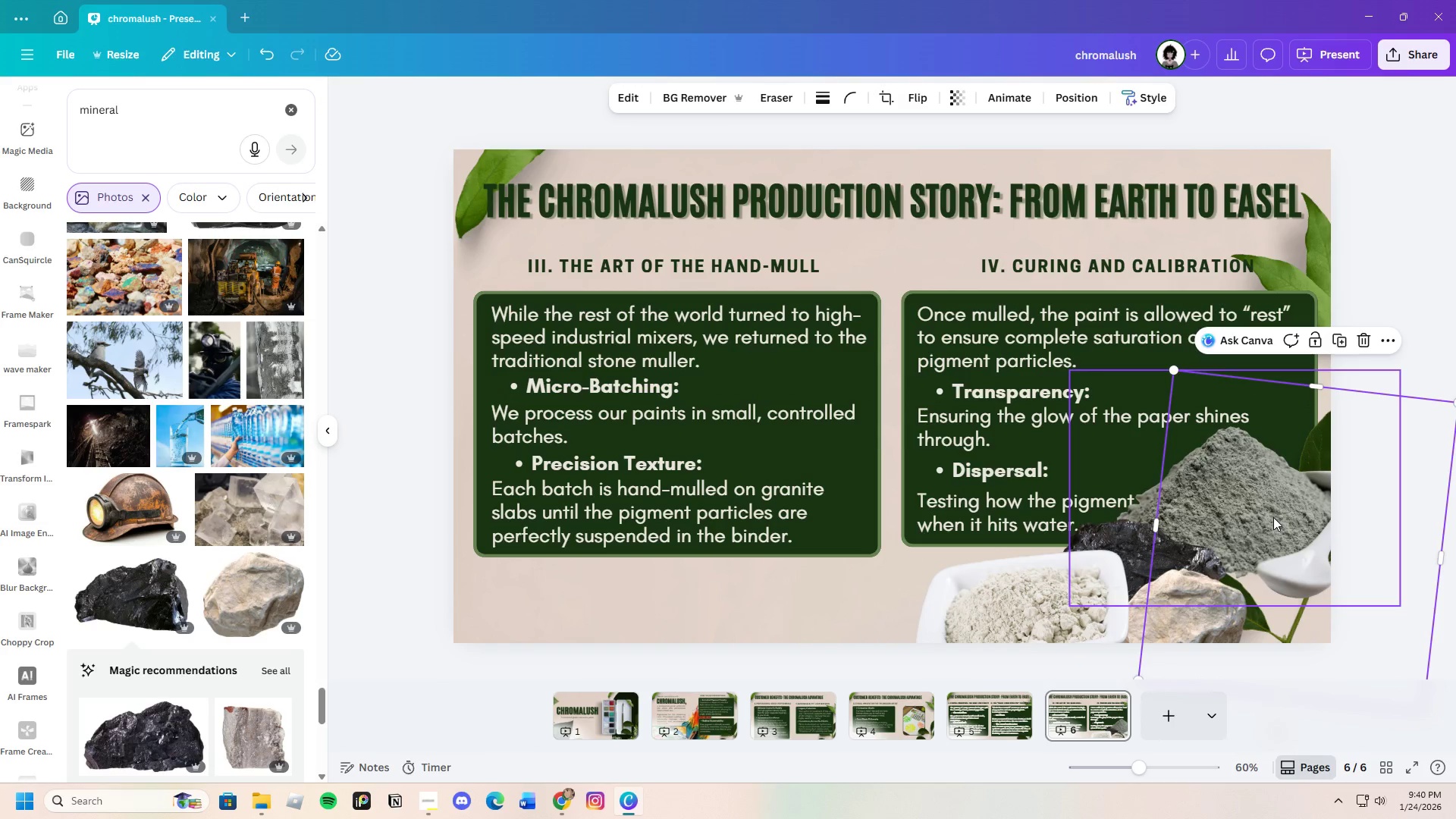 
left_click_drag(start_coordinate=[1273, 517], to_coordinate=[1288, 522])
 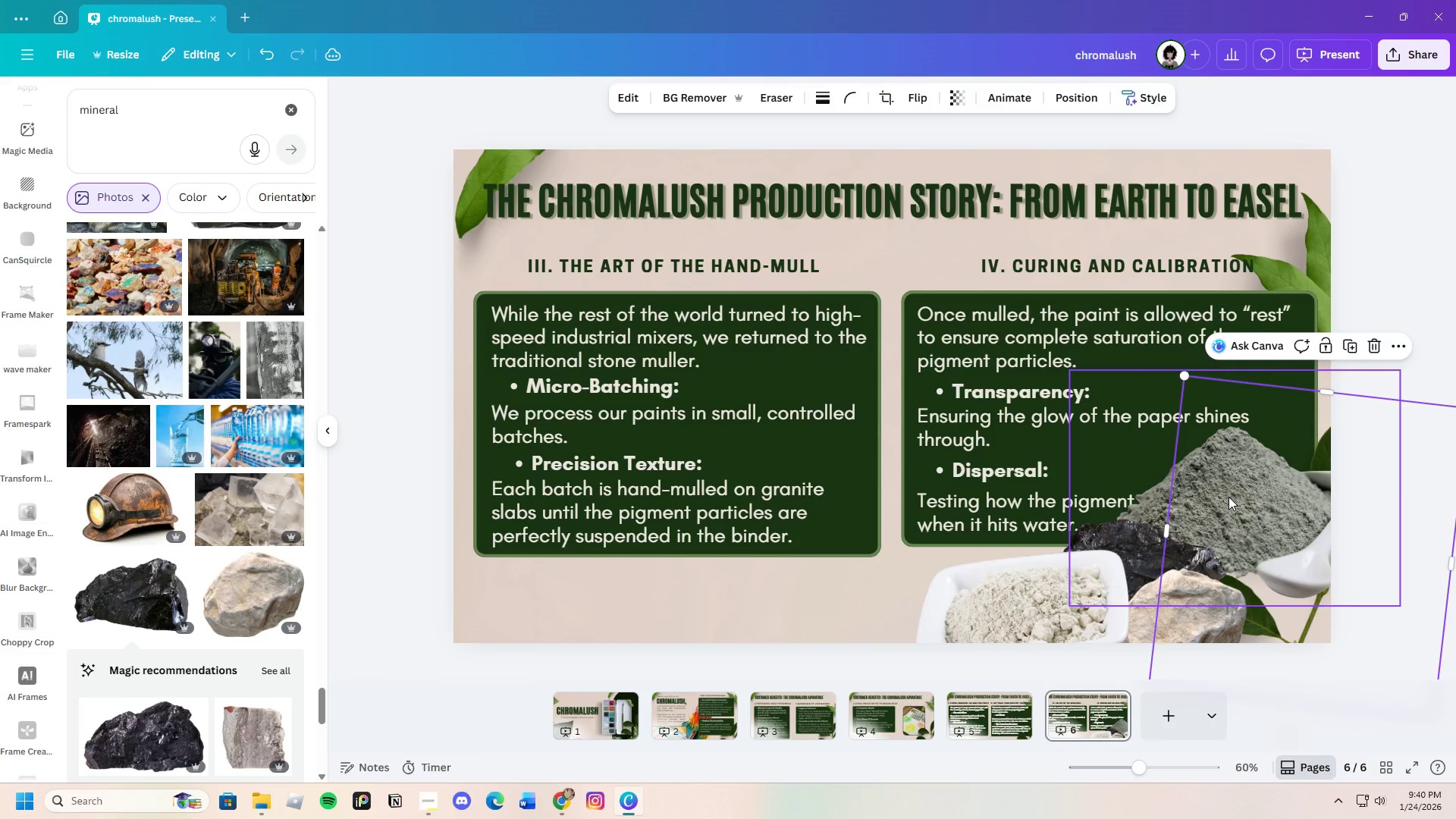 
left_click([1228, 497])
 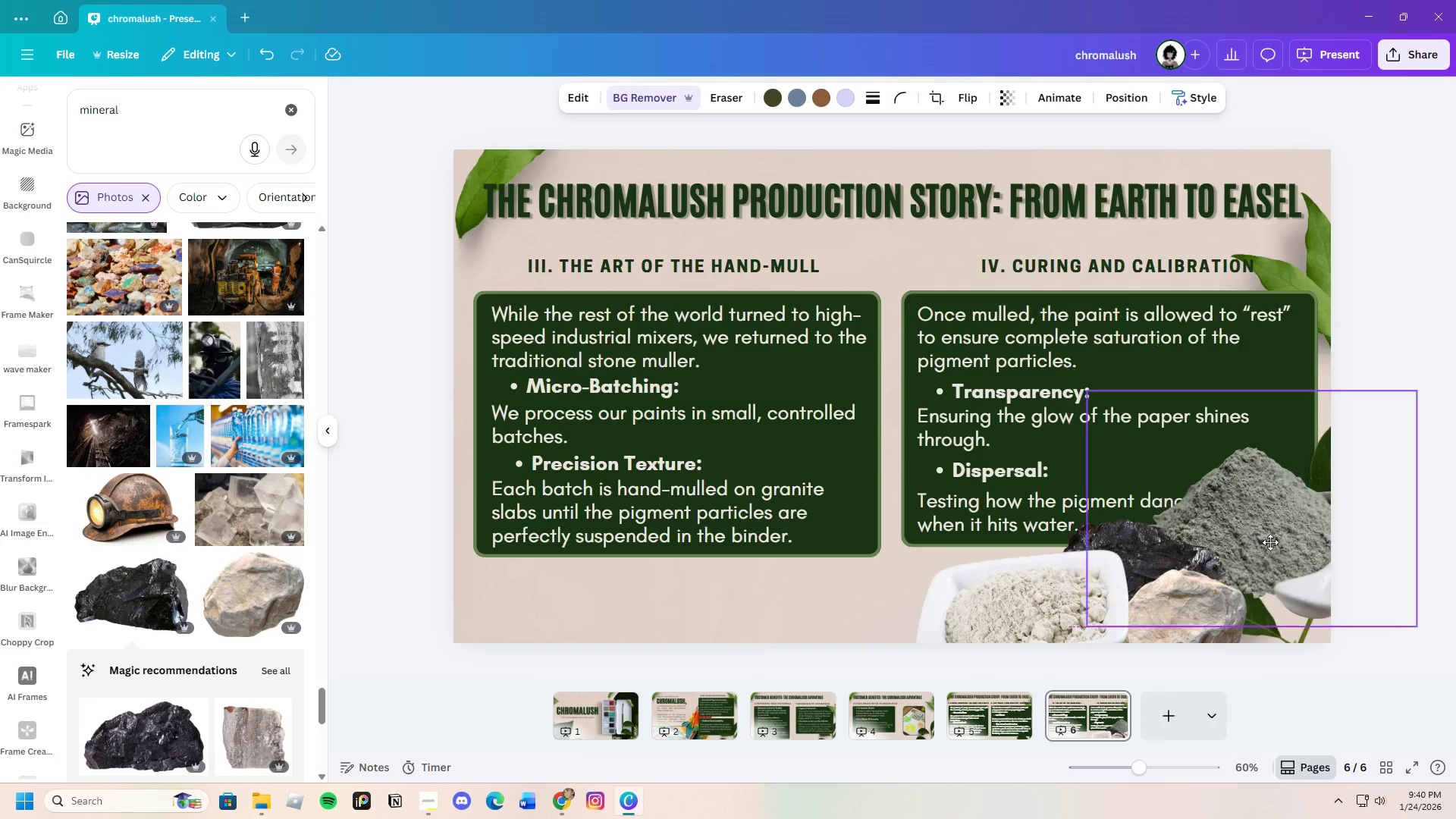 
left_click_drag(start_coordinate=[1234, 503], to_coordinate=[1247, 566])
 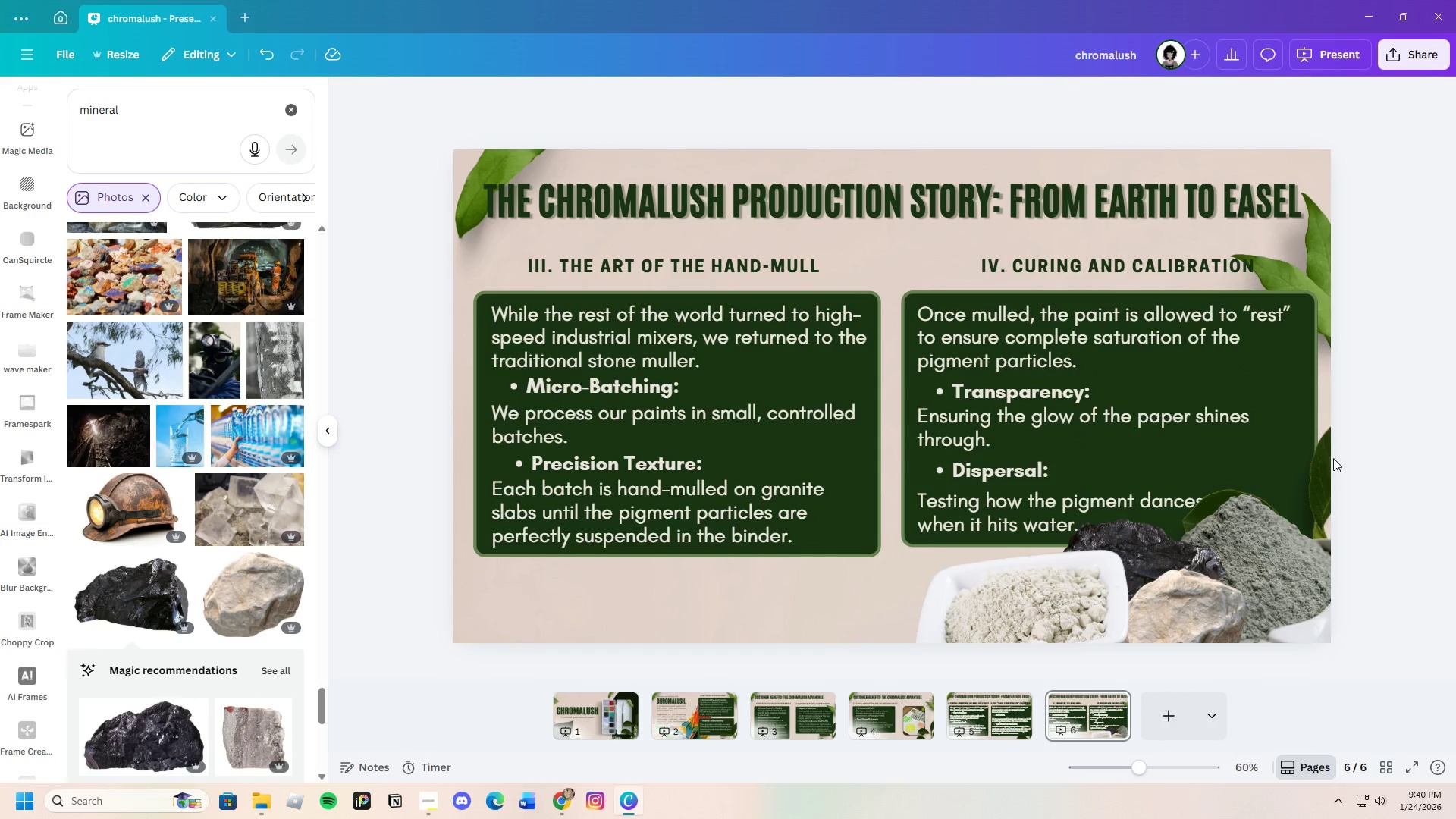 
left_click_drag(start_coordinate=[1324, 474], to_coordinate=[1334, 493])
 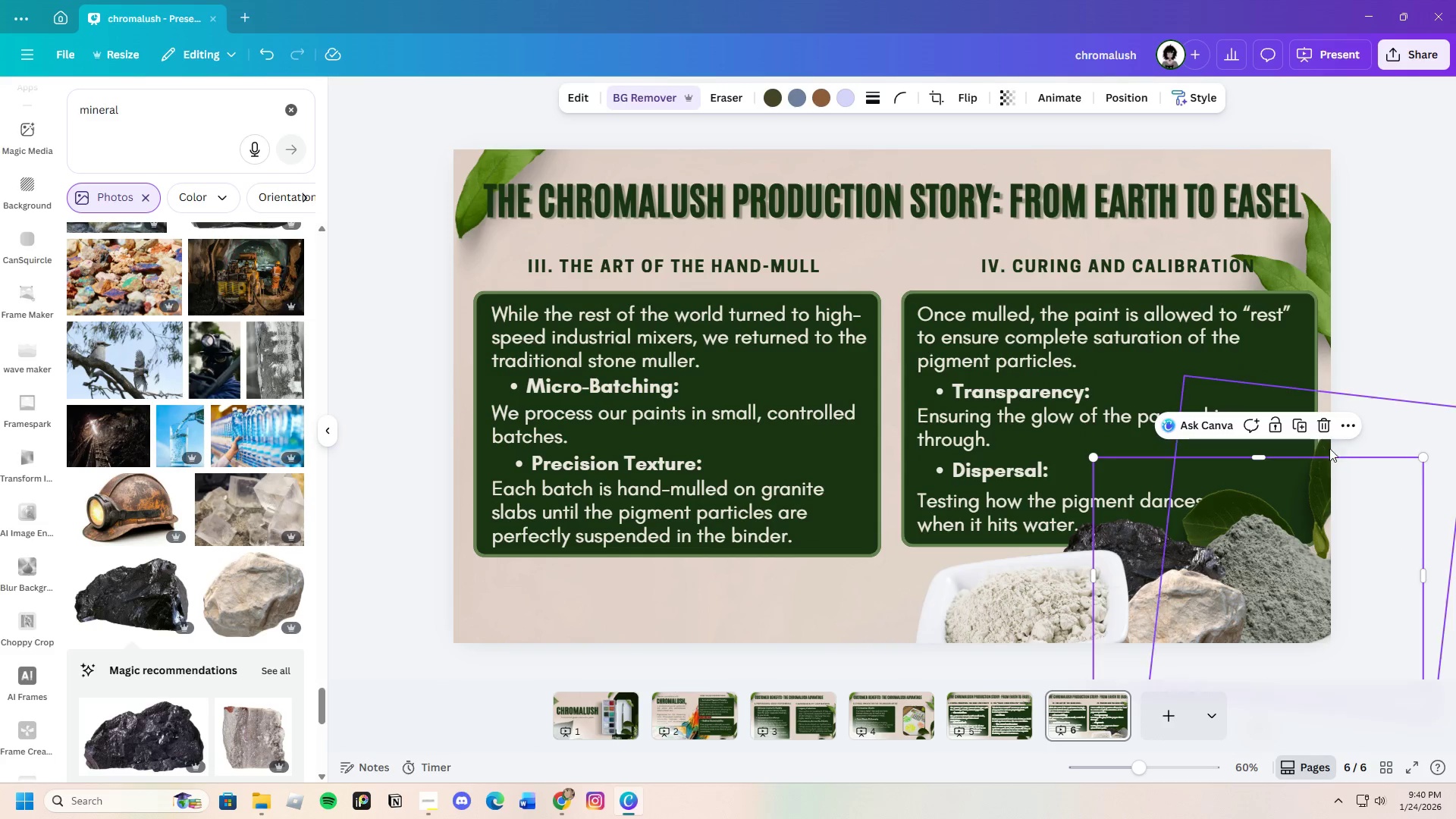 
left_click([1326, 448])
 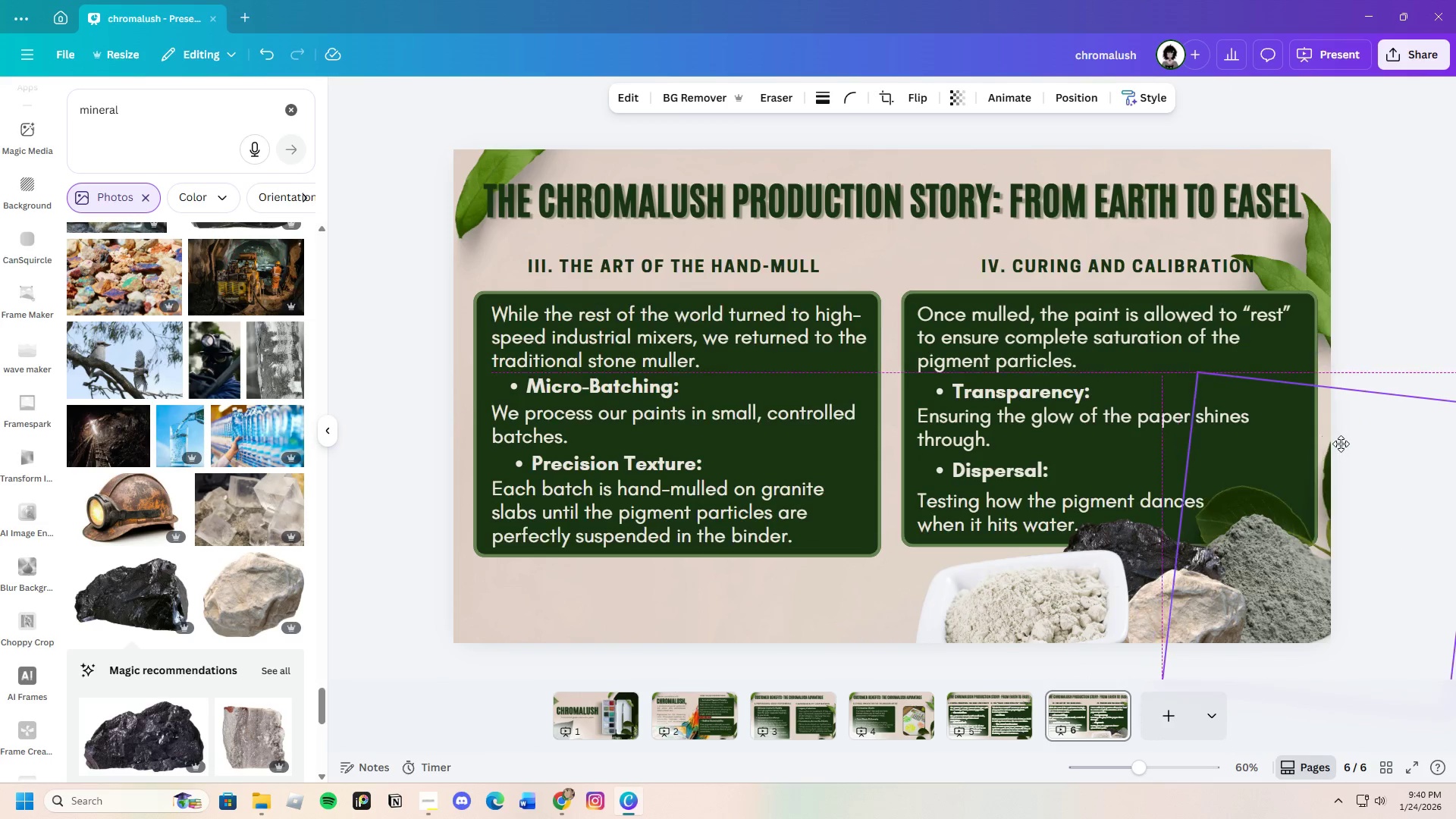 
left_click_drag(start_coordinate=[1326, 448], to_coordinate=[1314, 391])
 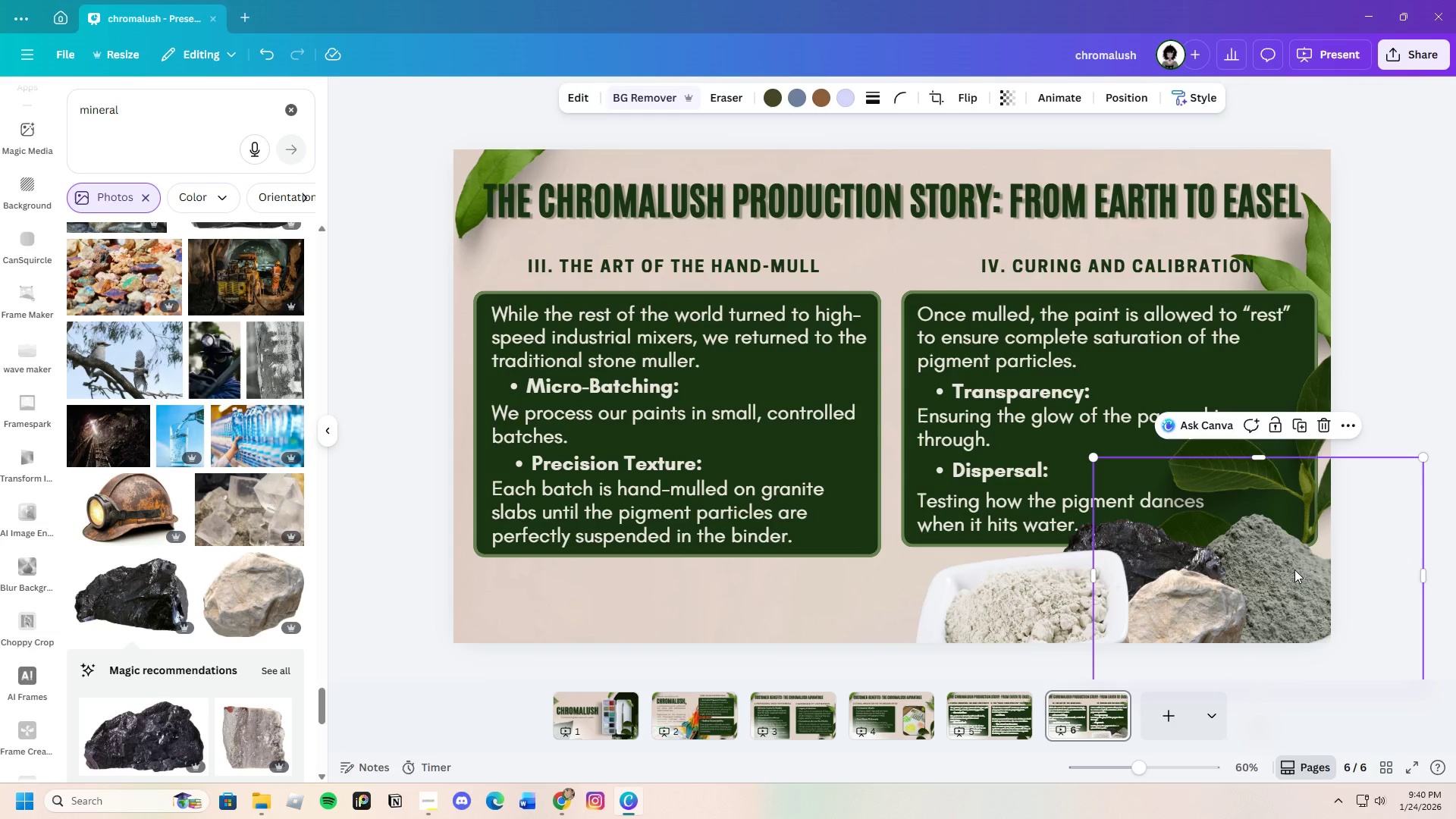 
left_click([1294, 570])
 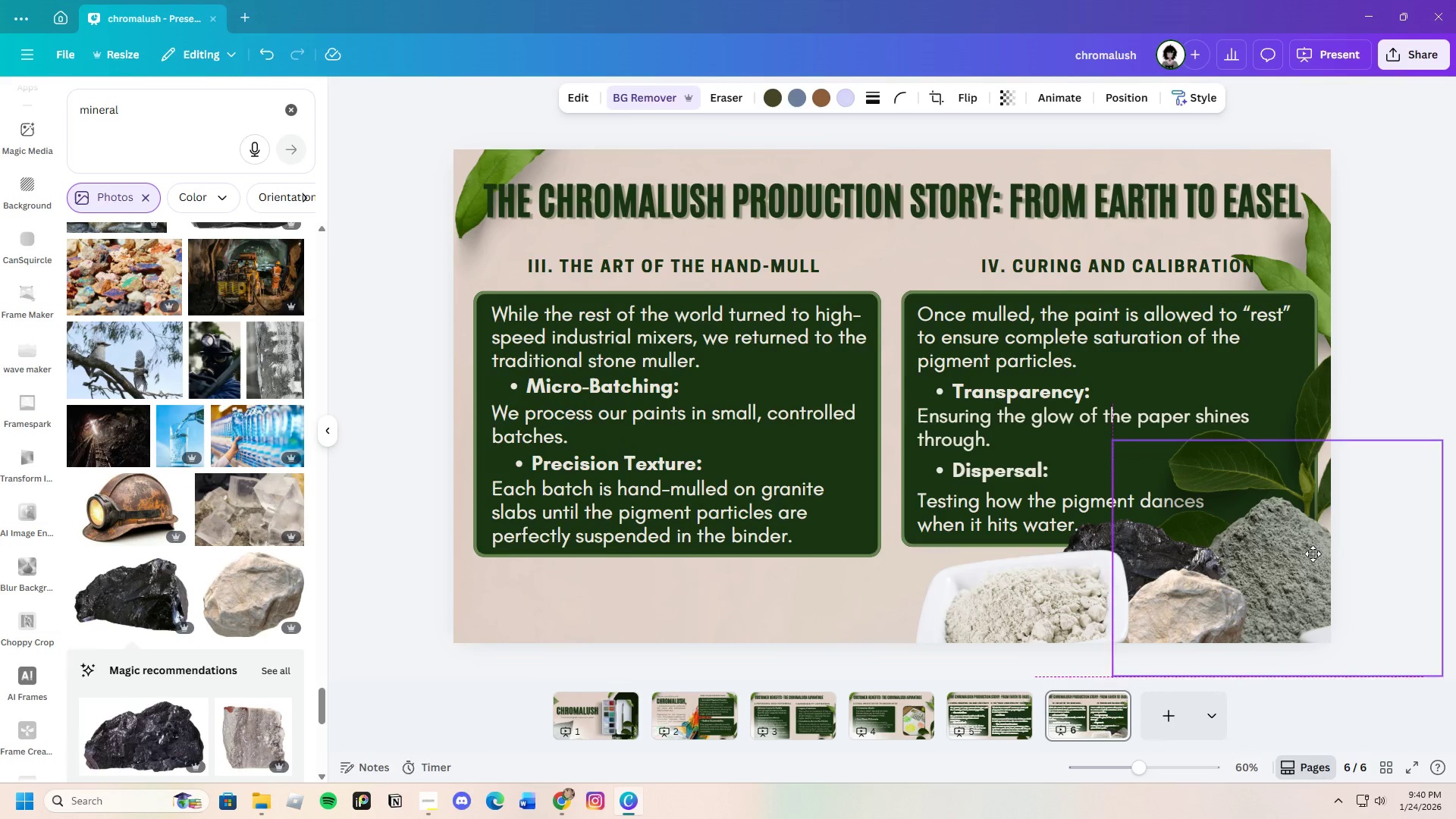 
left_click_drag(start_coordinate=[1292, 571], to_coordinate=[1316, 555])
 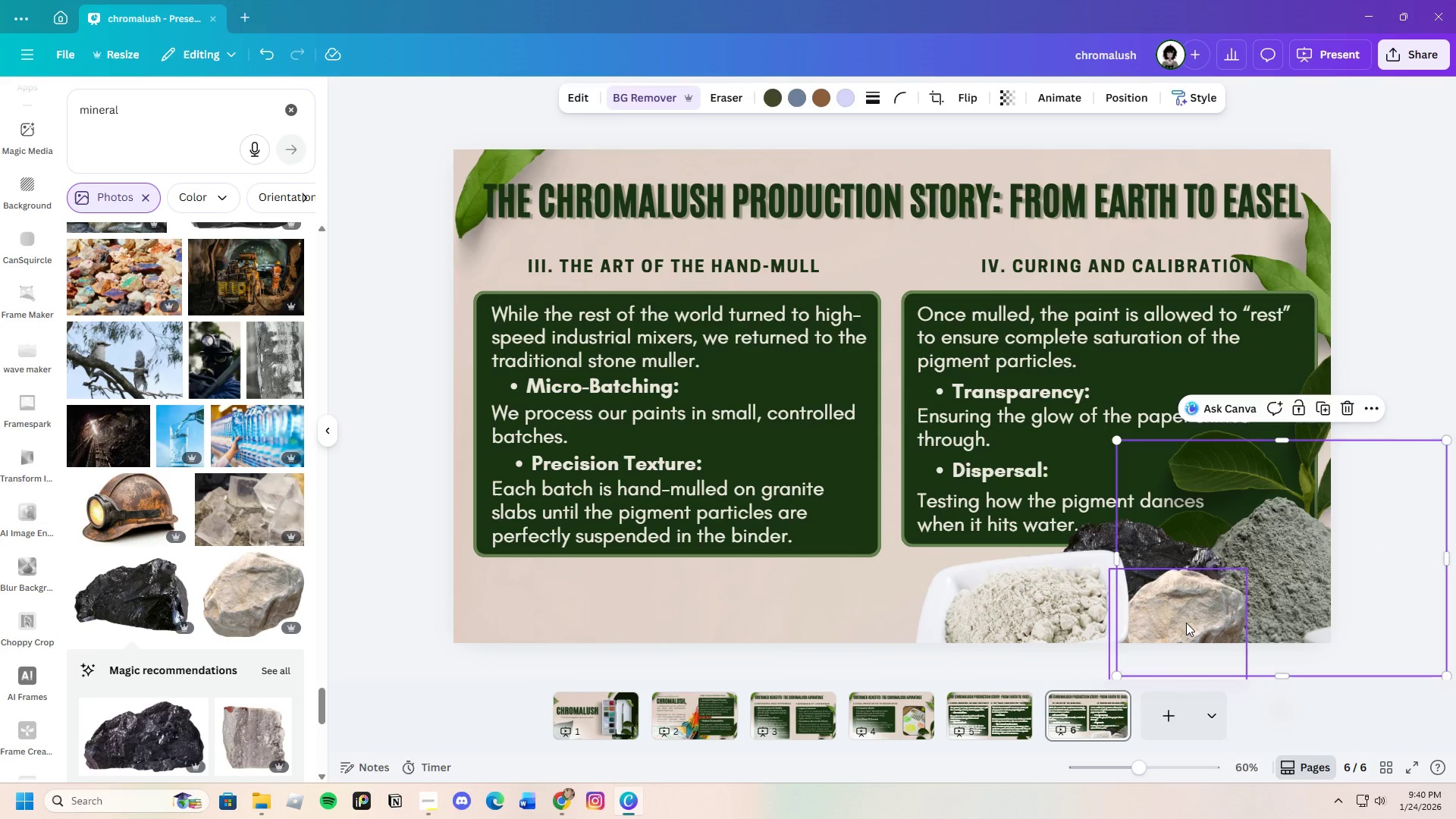 
left_click([1186, 623])
 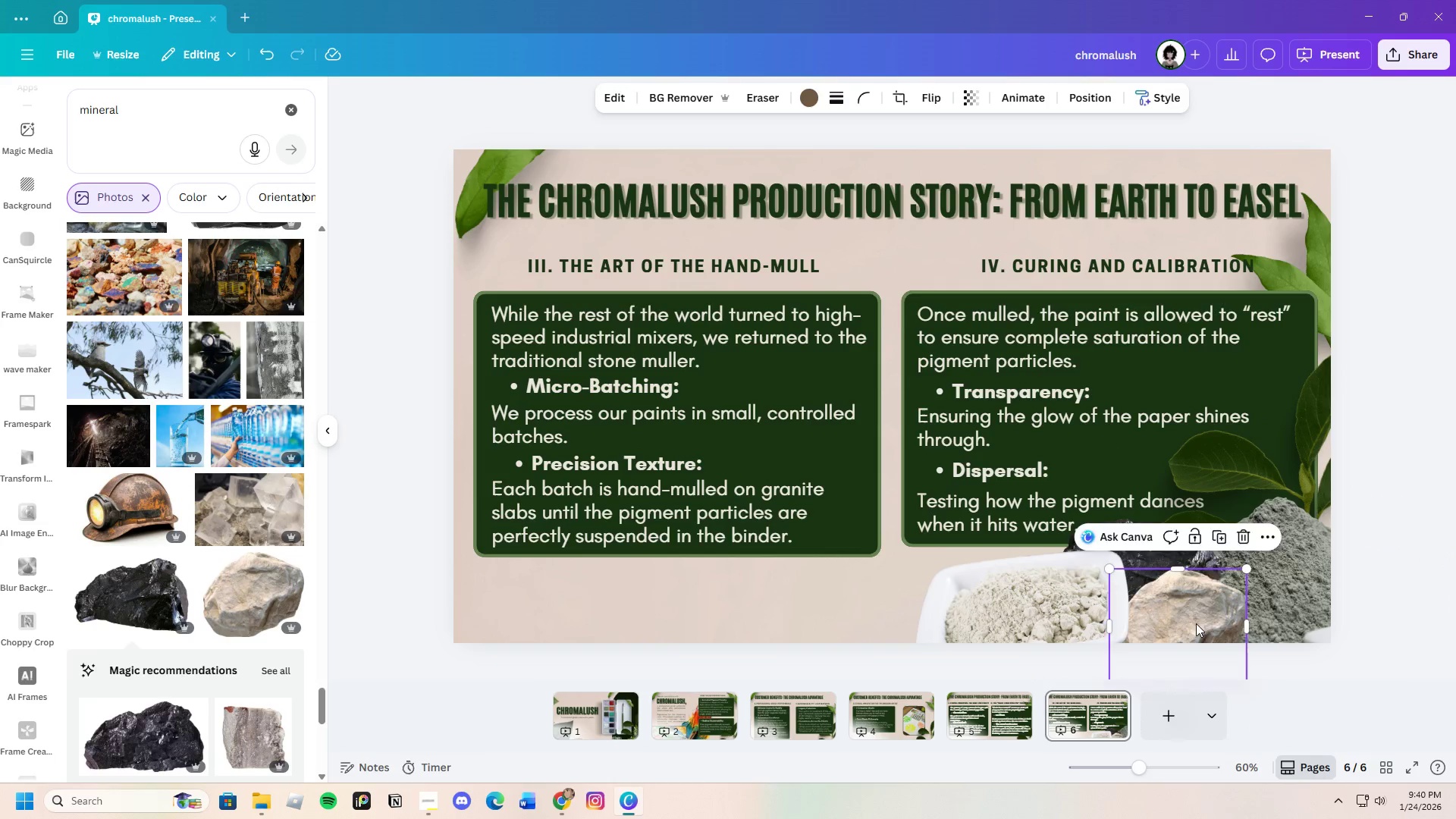 
left_click_drag(start_coordinate=[1187, 622], to_coordinate=[1234, 625])
 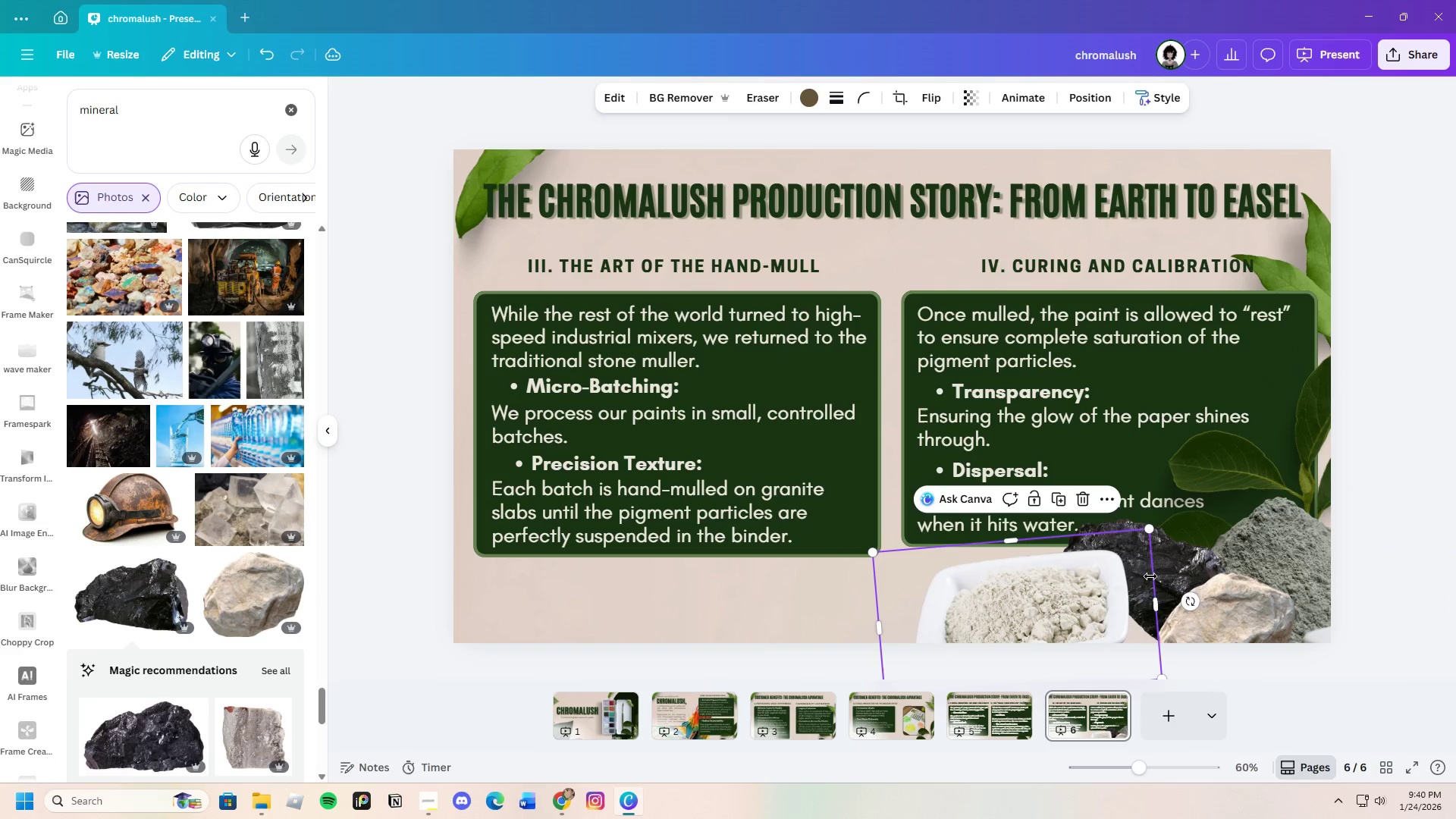 
left_click([1150, 576])
 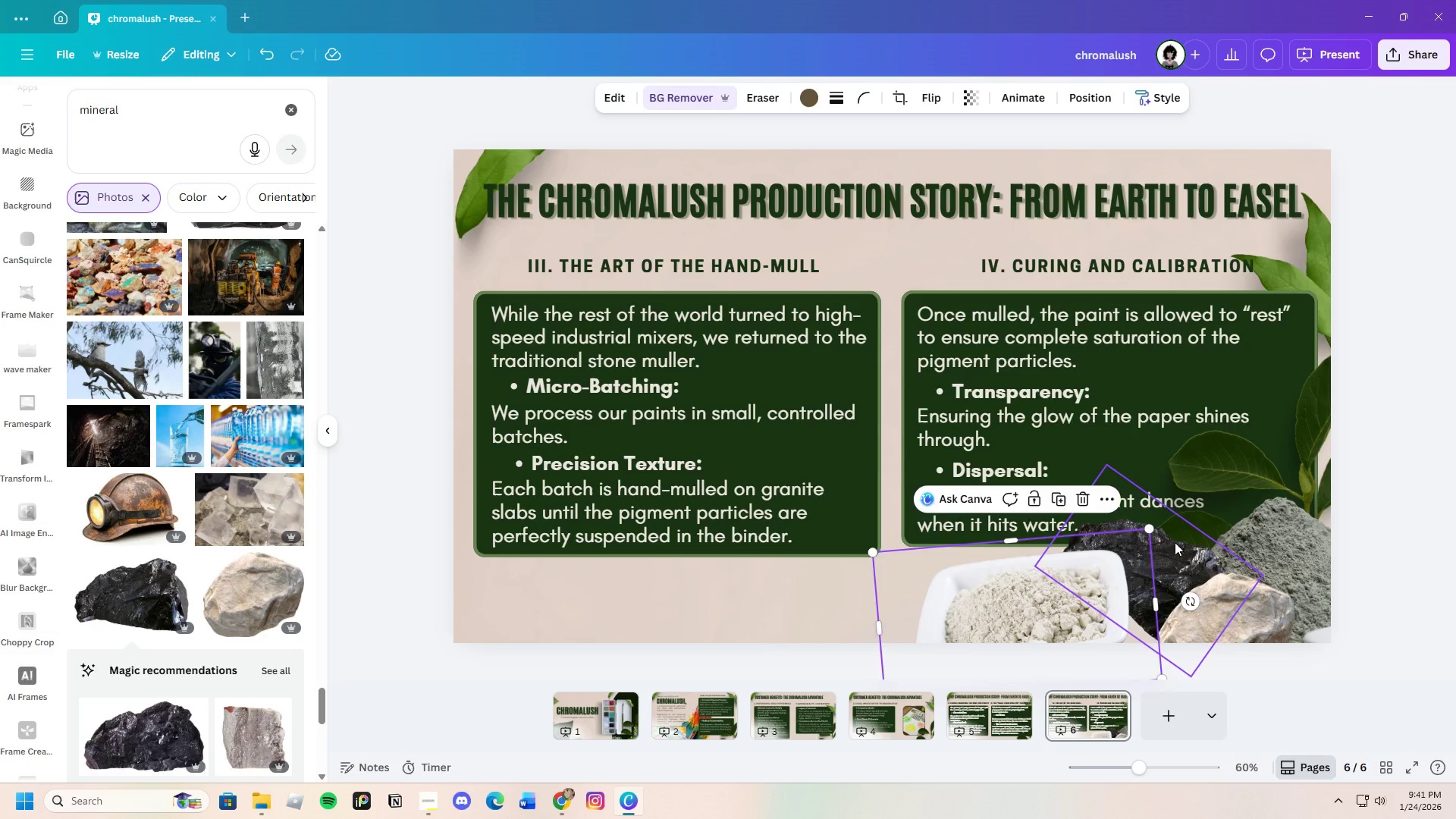 
left_click([1175, 542])
 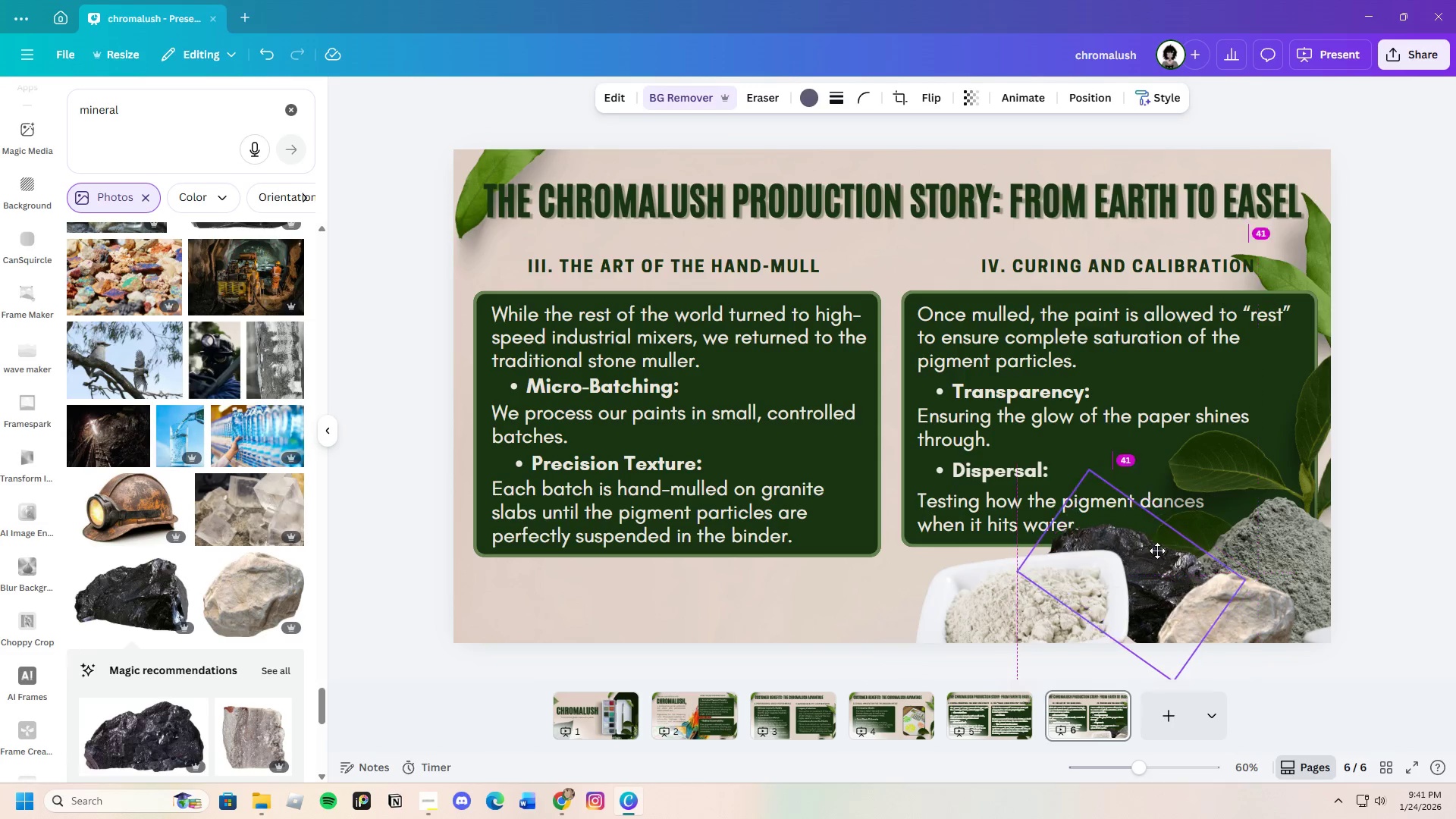 
left_click_drag(start_coordinate=[1175, 543], to_coordinate=[1150, 555])
 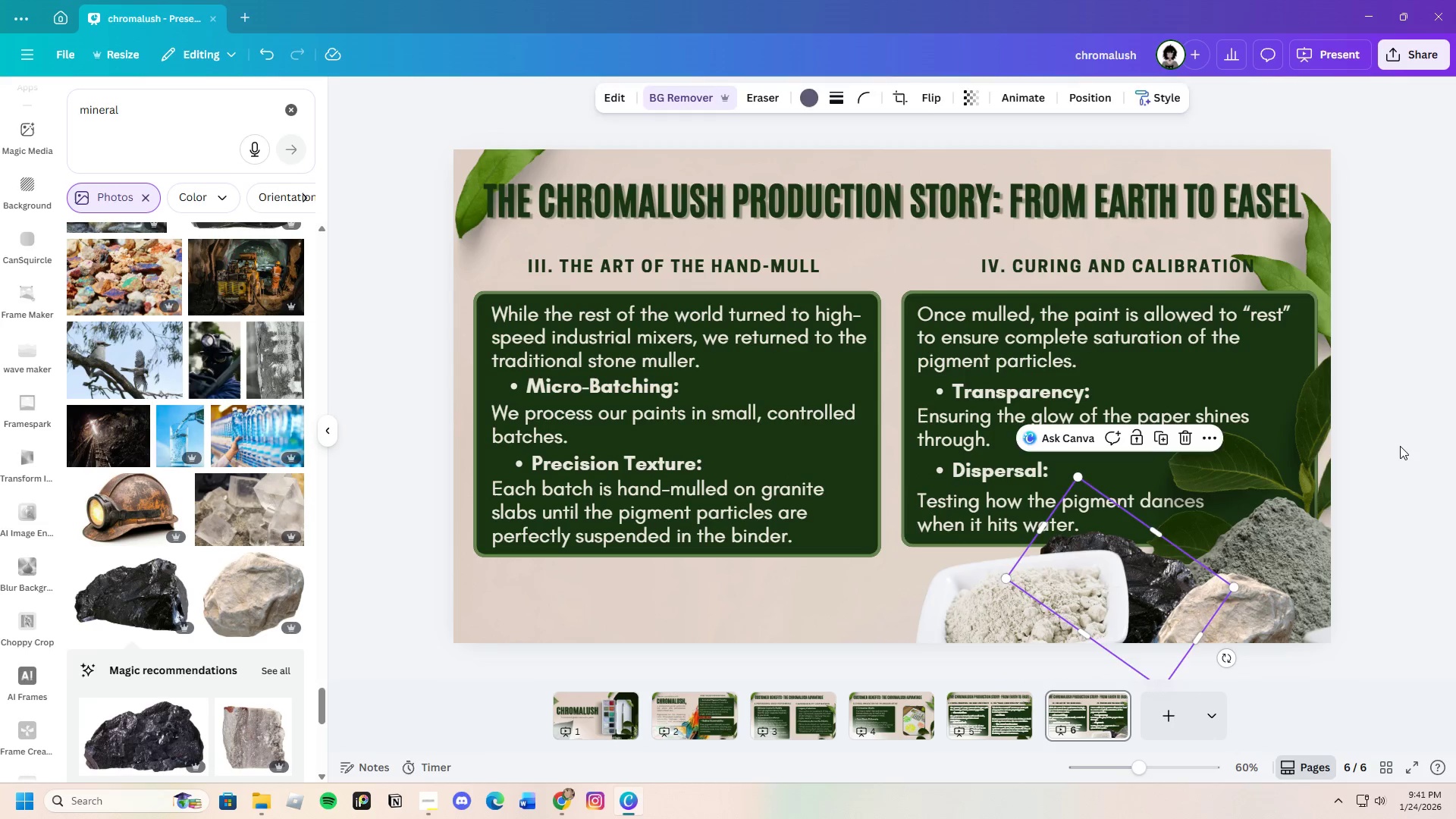 
left_click([1400, 446])
 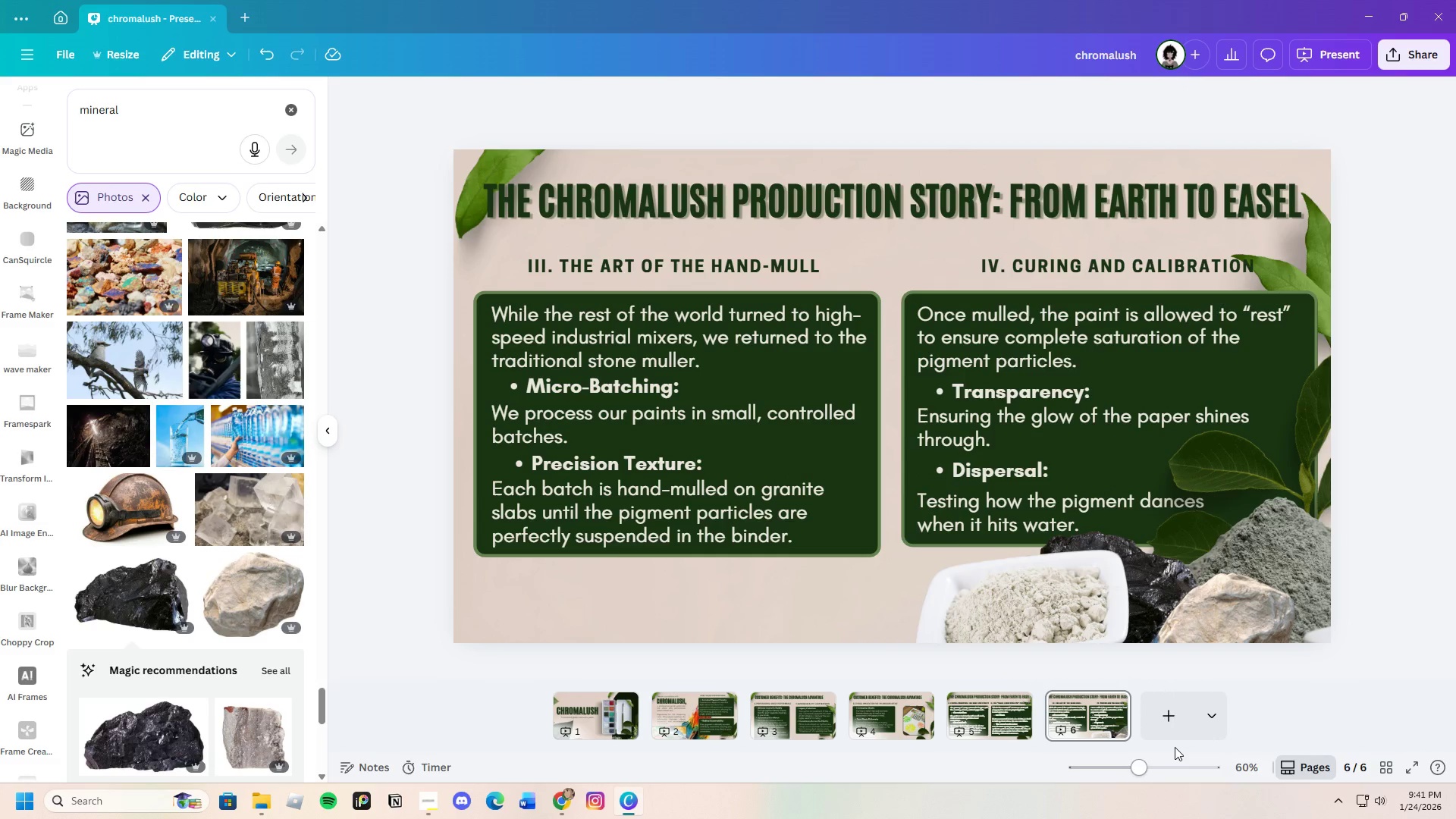 
left_click_drag(start_coordinate=[1146, 769], to_coordinate=[1137, 772])
 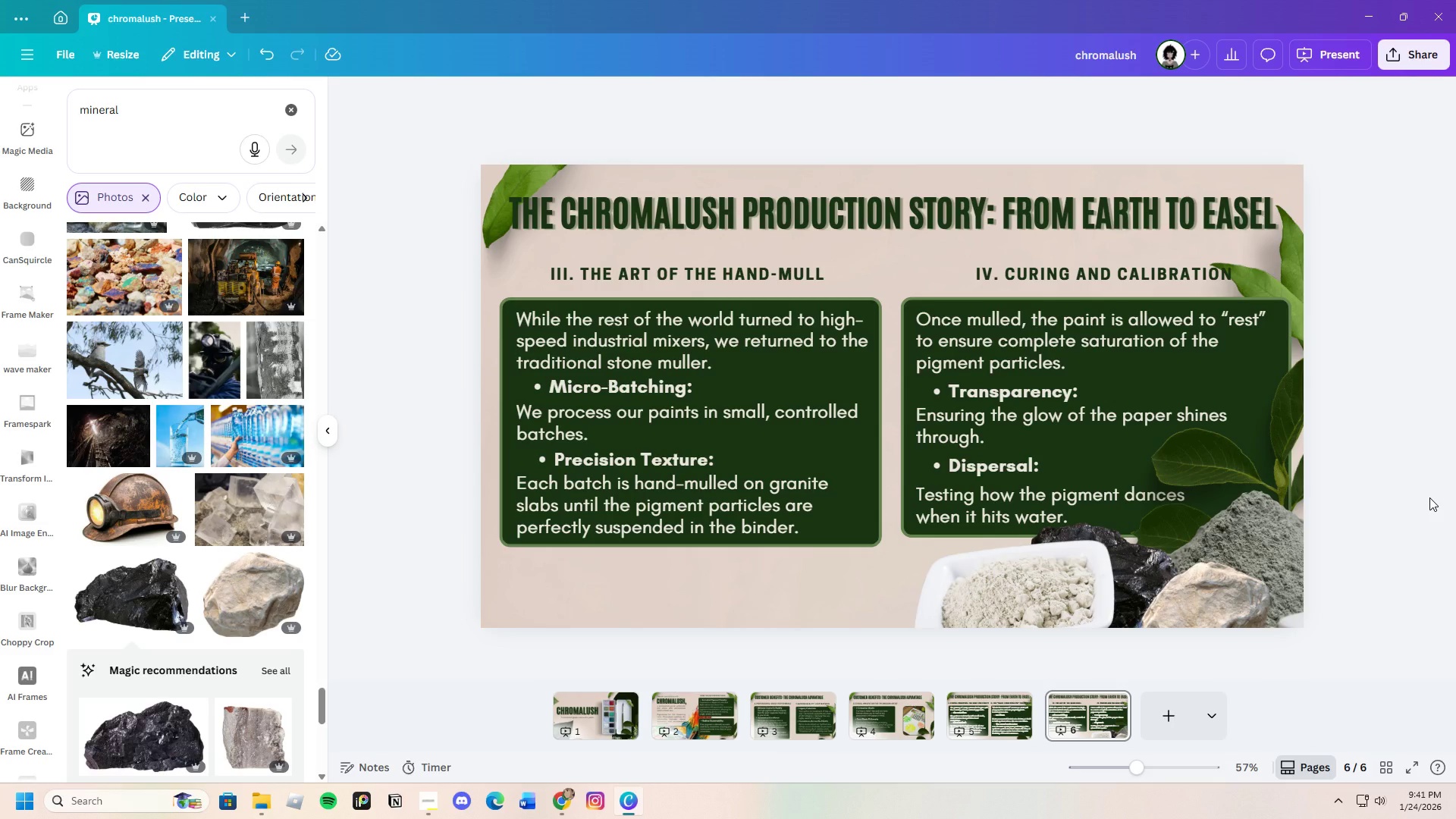 
wait(23.95)
 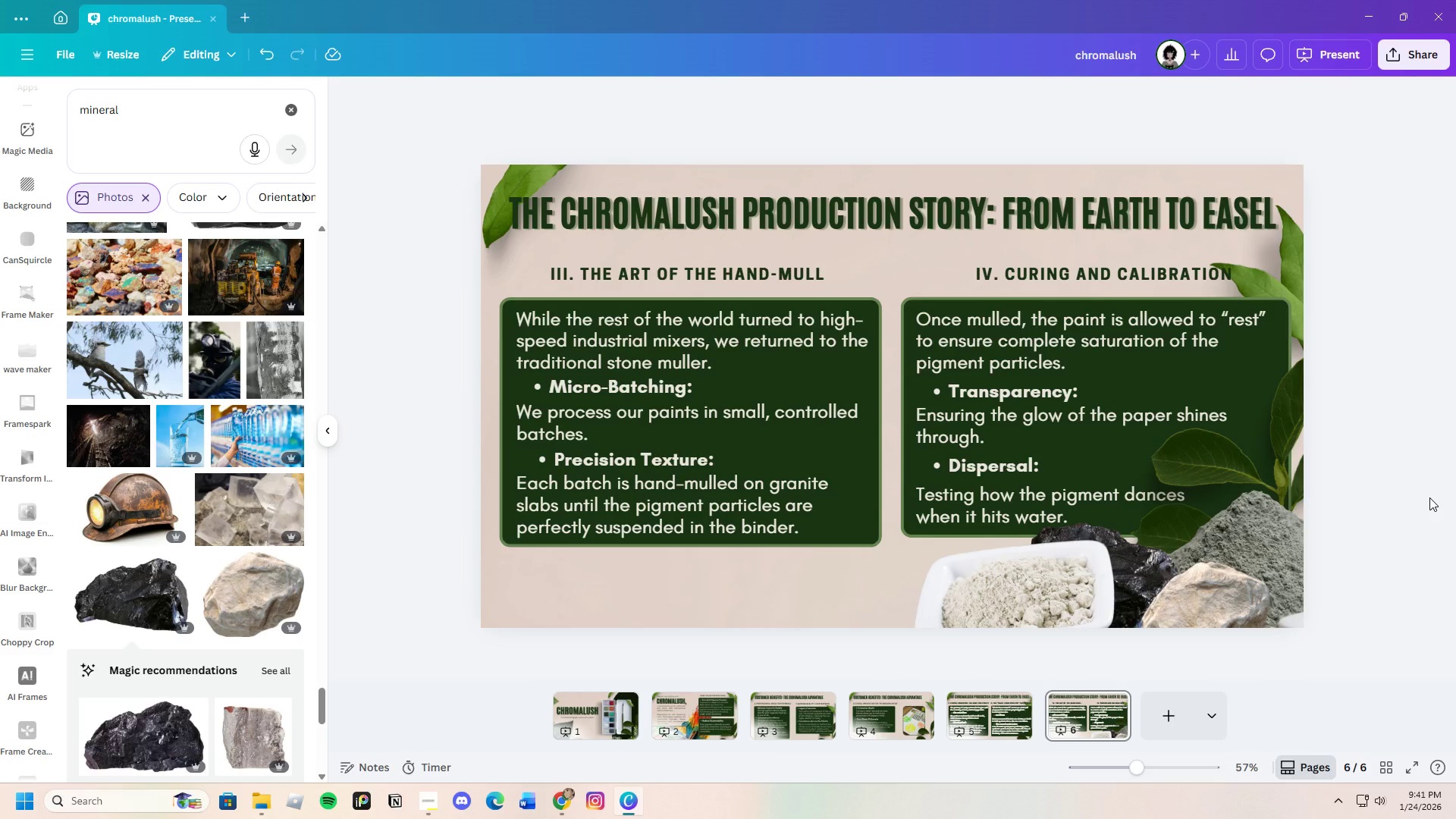 
left_click([1116, 701])
 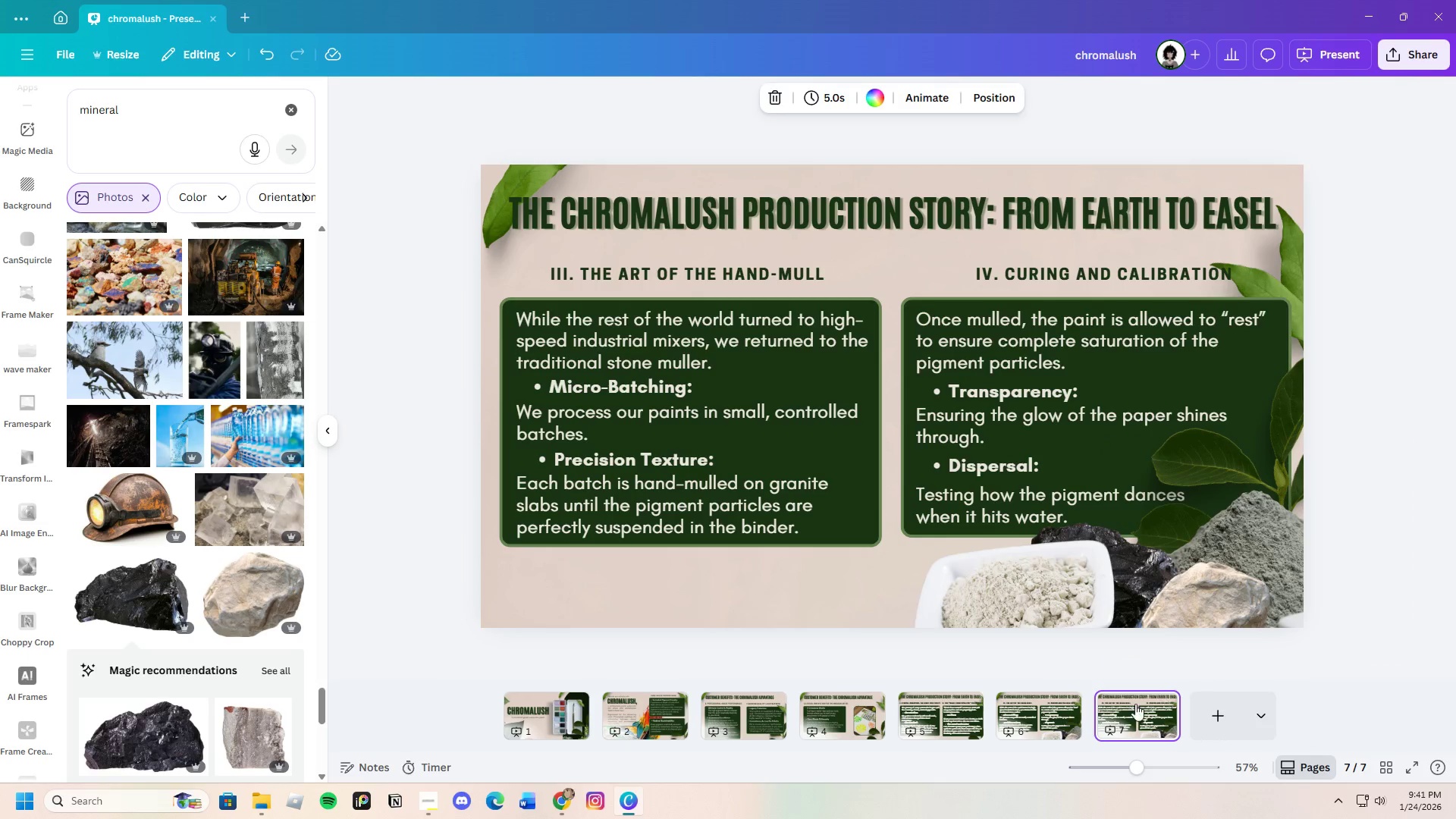 
left_click([1060, 719])
 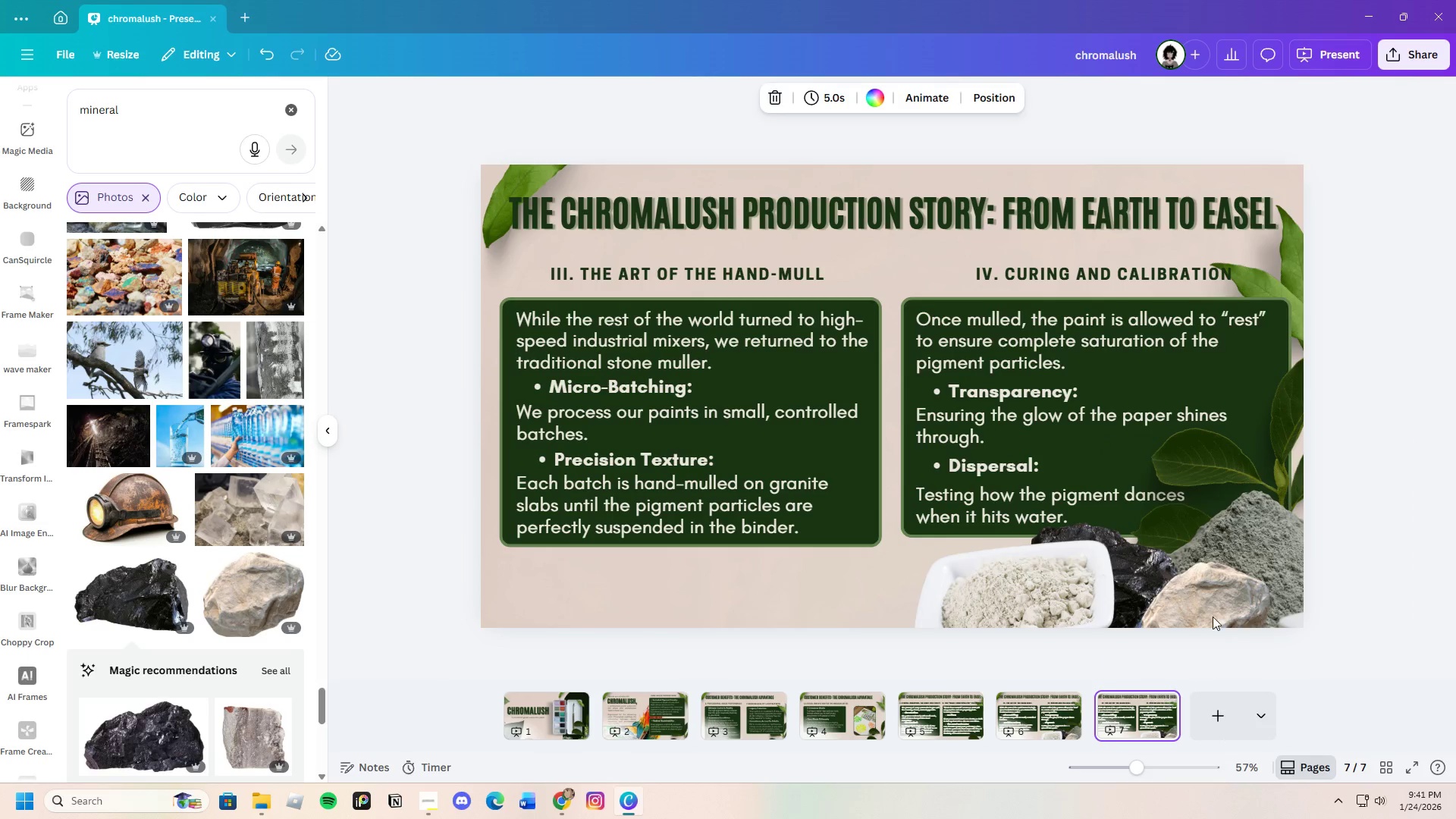 
left_click([1216, 583])
 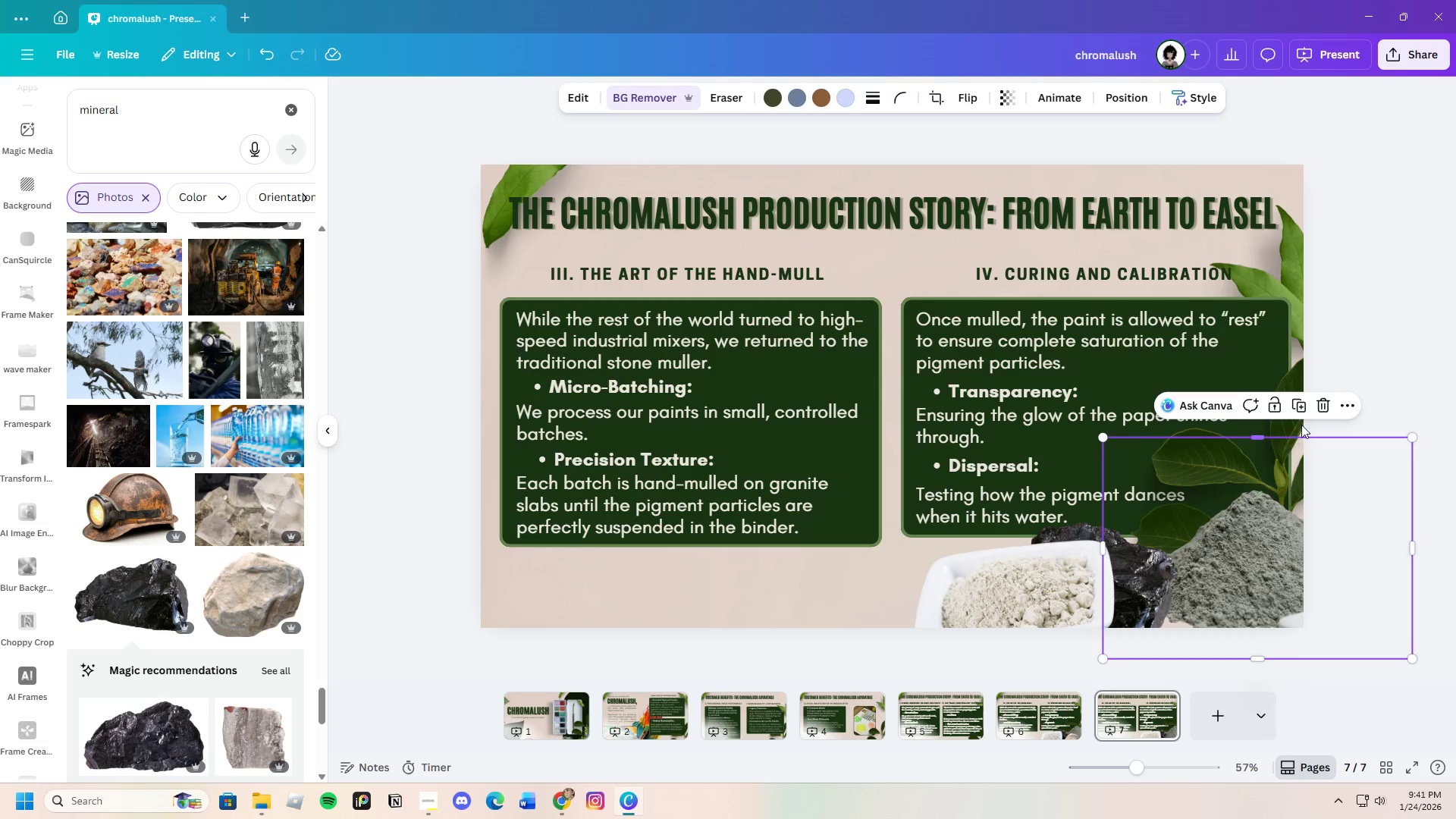 
left_click([1328, 406])
 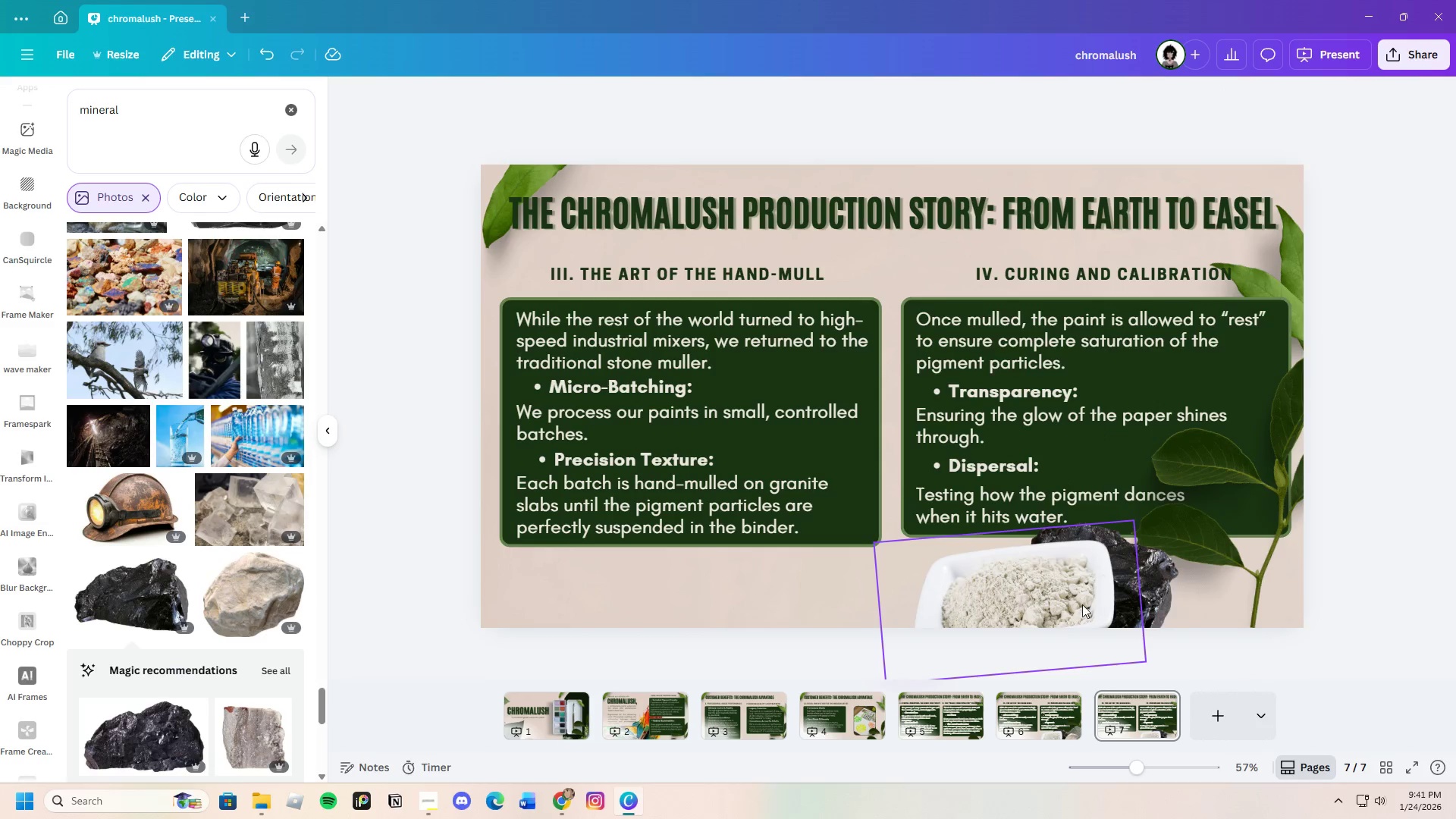 
left_click([1082, 604])
 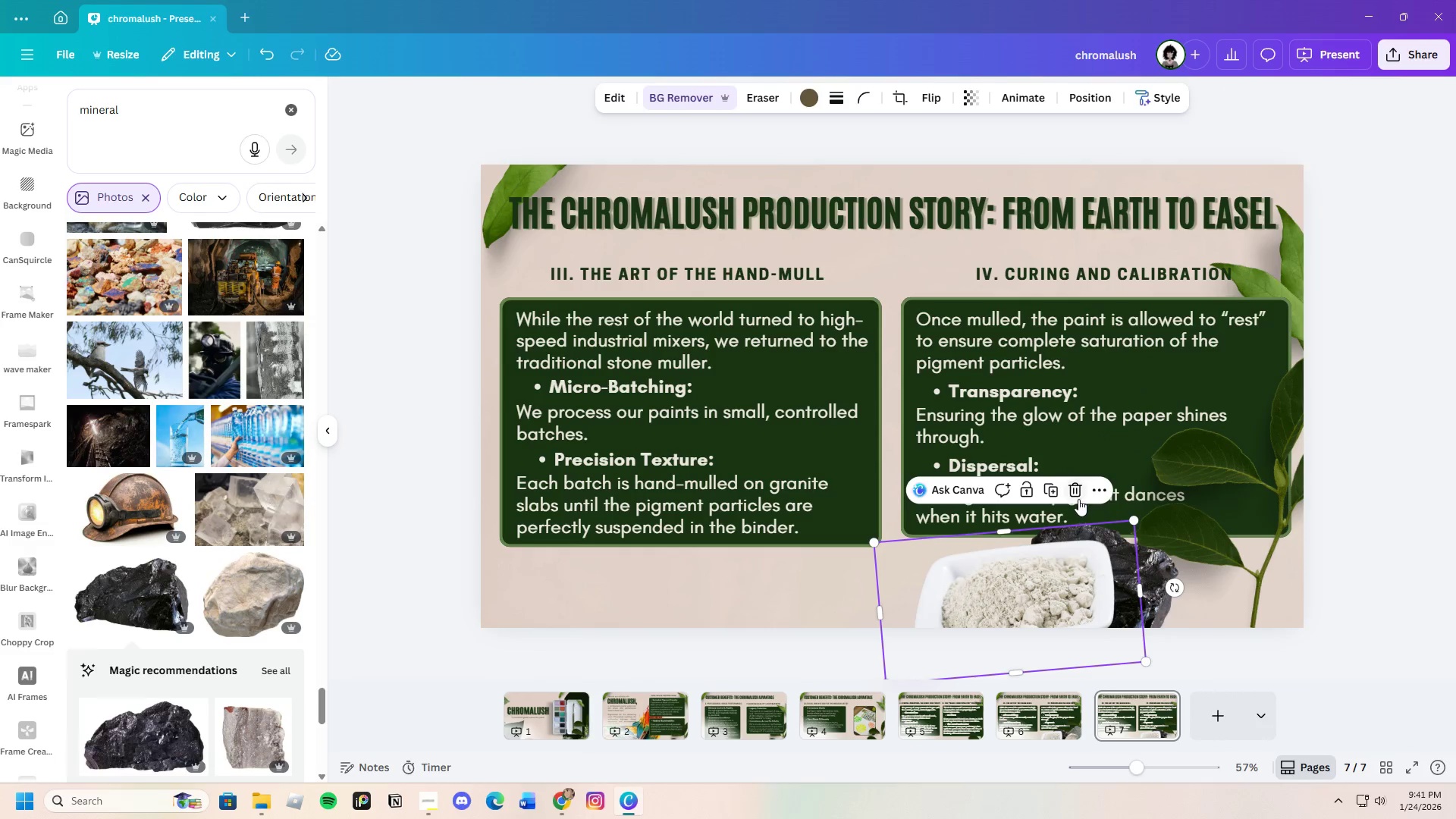 
left_click([1077, 494])
 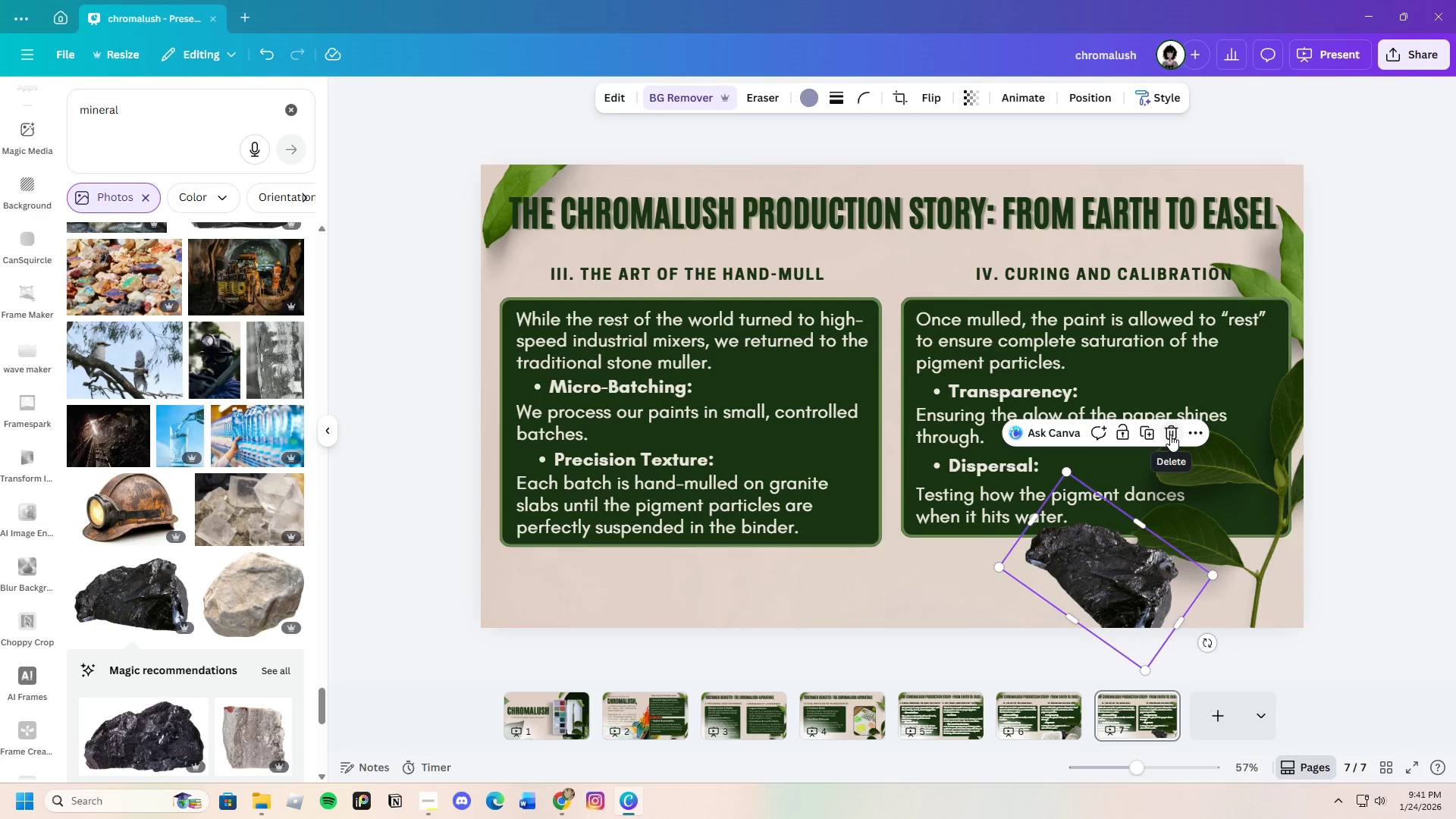 
left_click([1170, 435])
 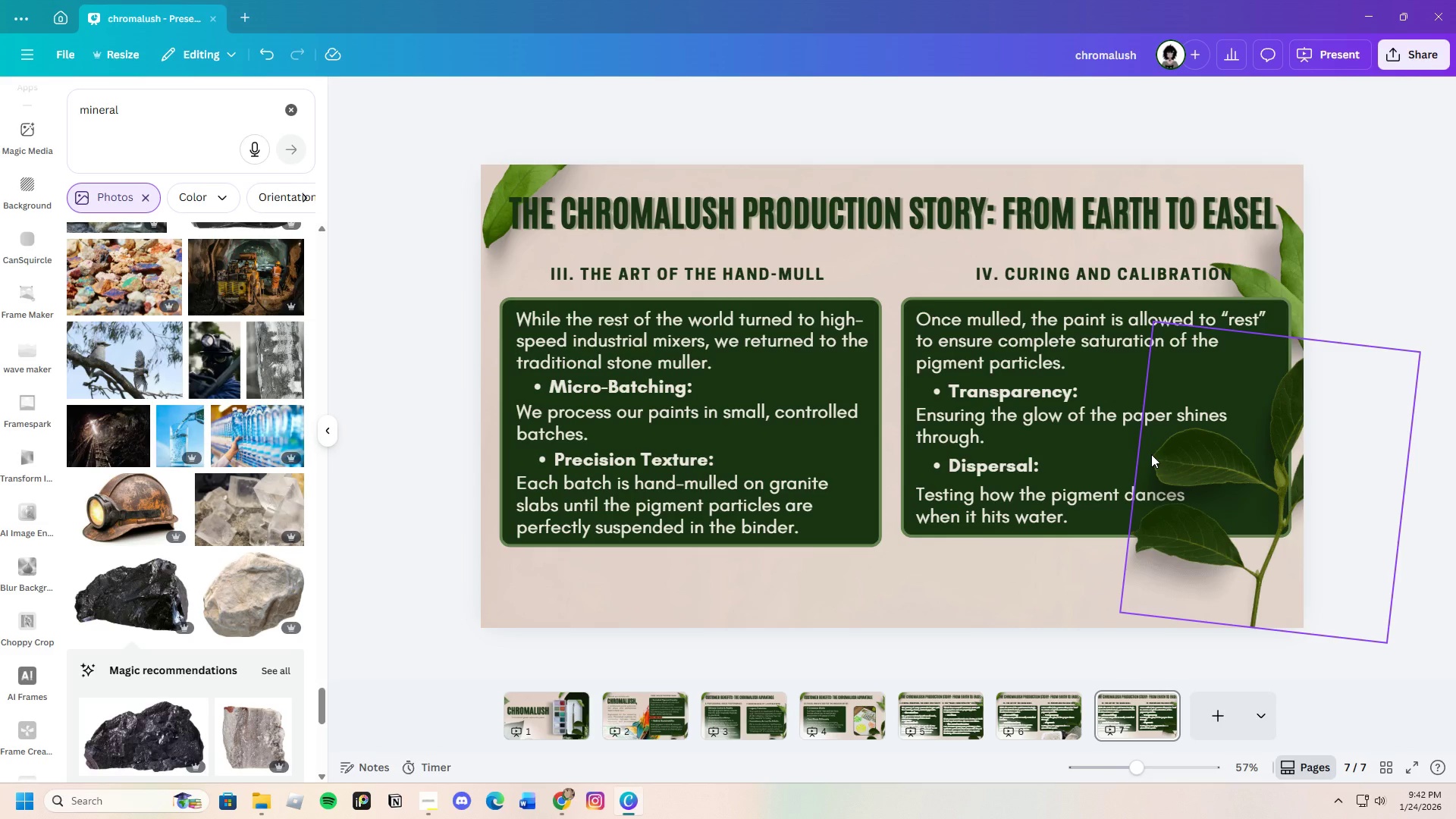 
wait(28.03)
 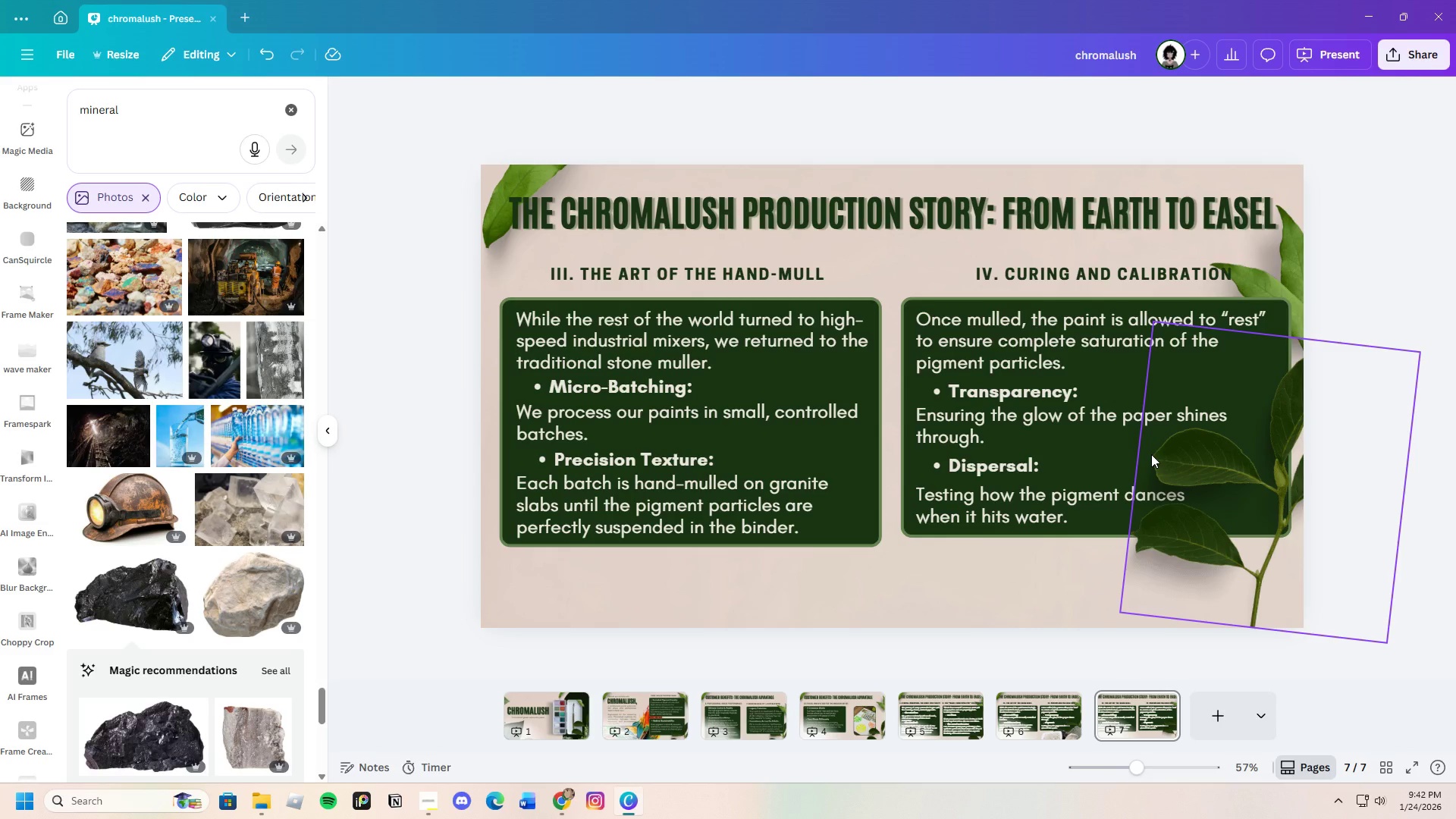 
double_click([708, 213])
 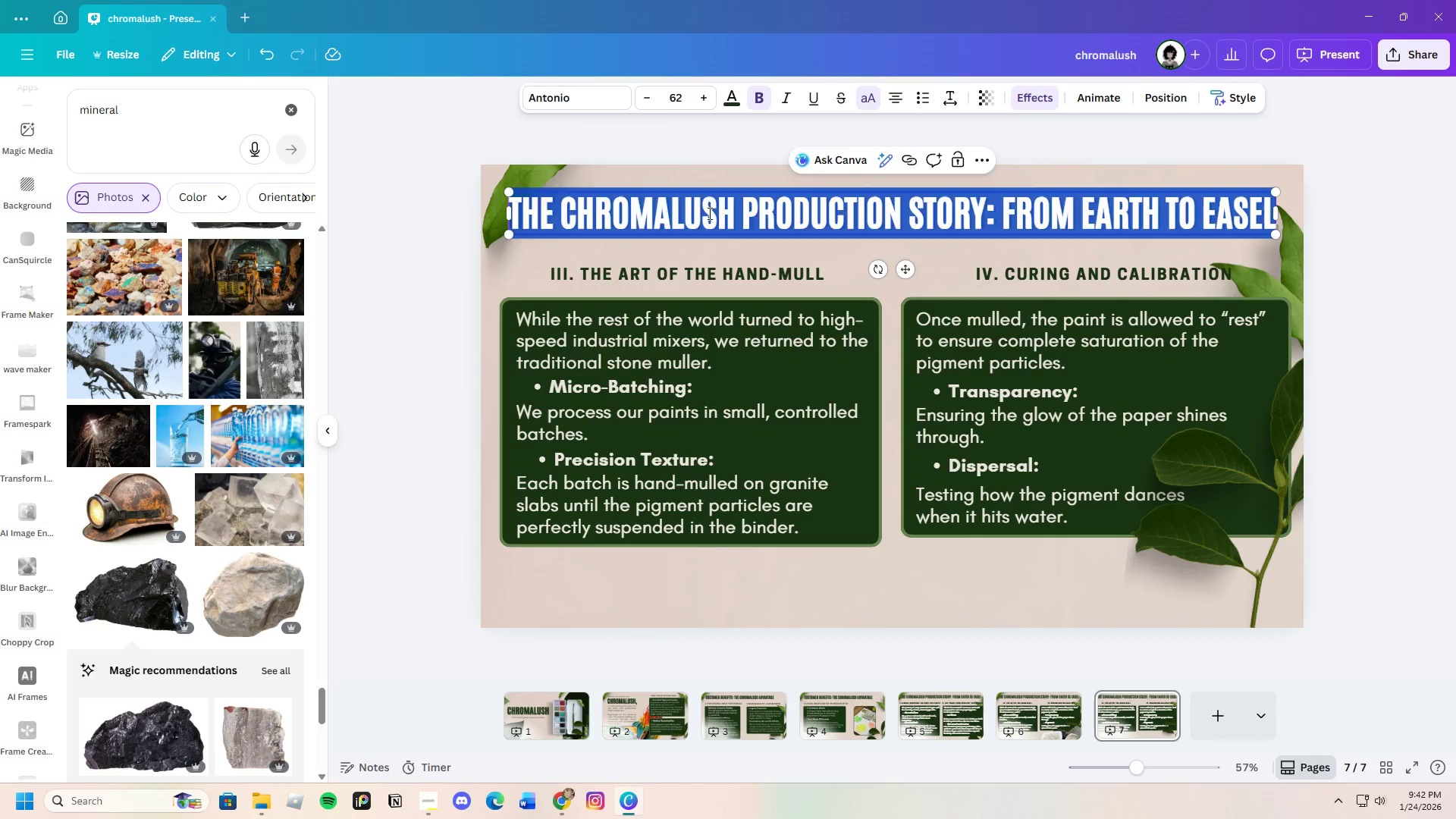 
key(Backspace)
type(Transparency )
 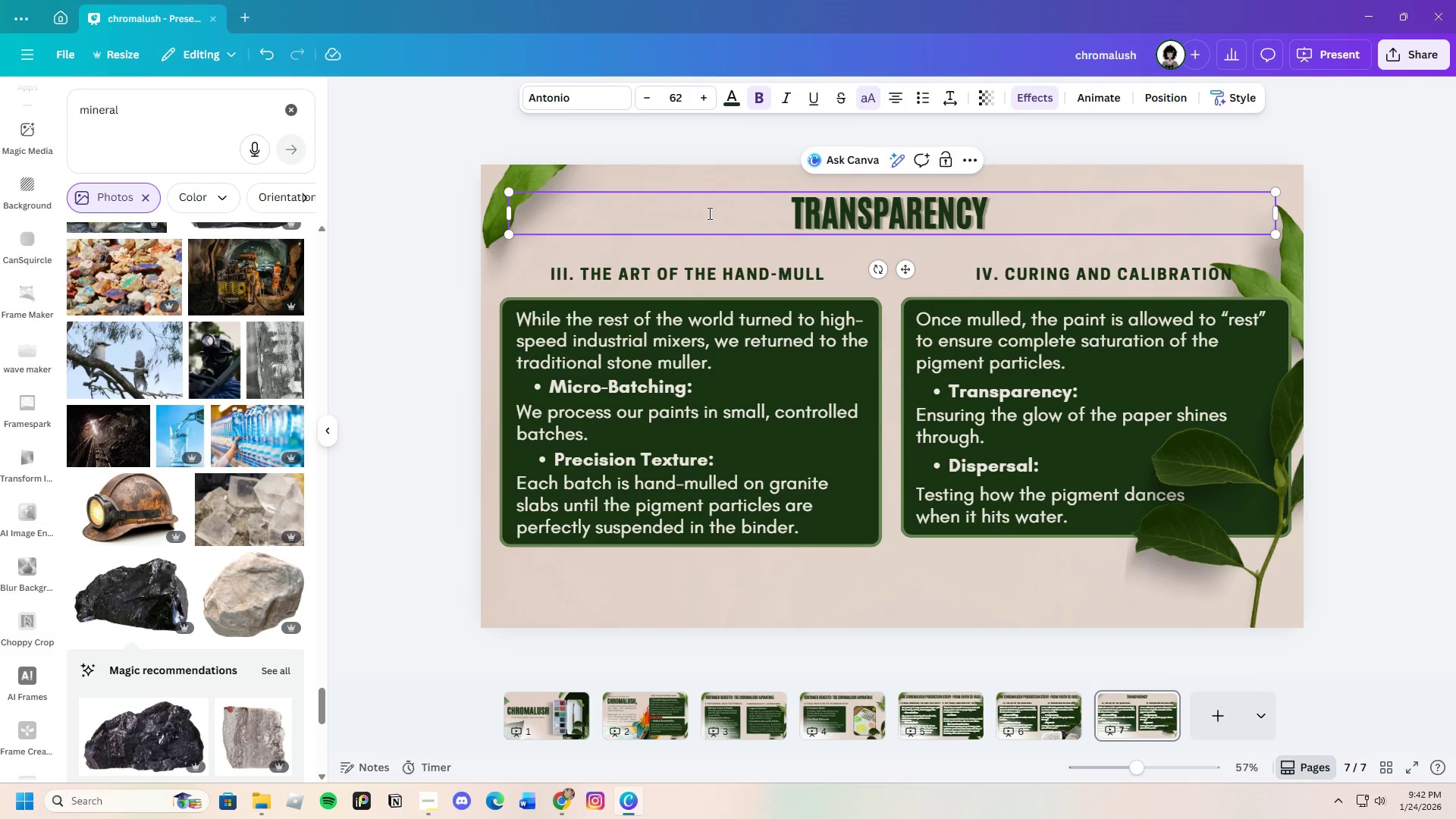 
wait(5.72)
 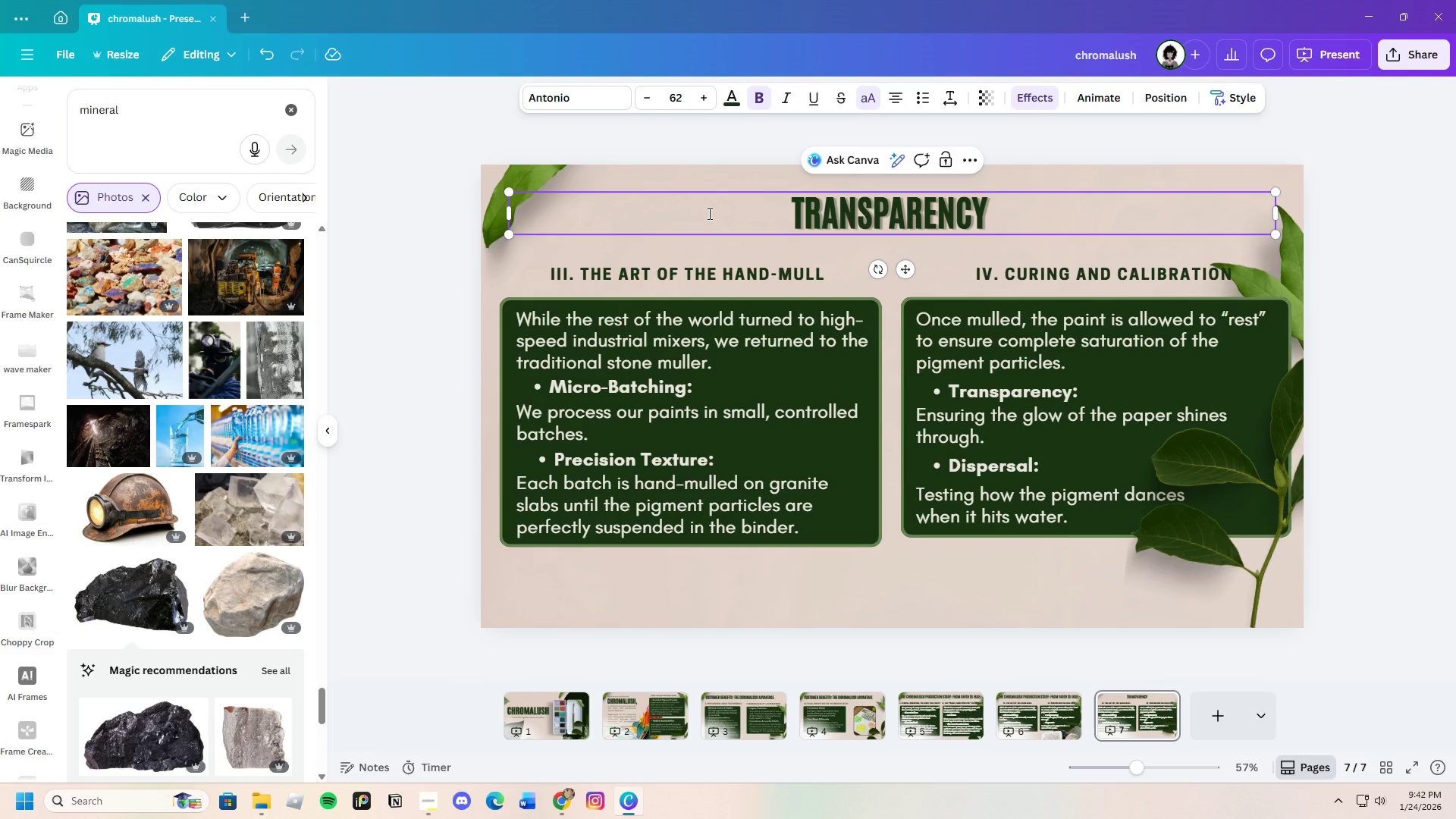 
hold_key(key=ShiftLeft, duration=1.5)
 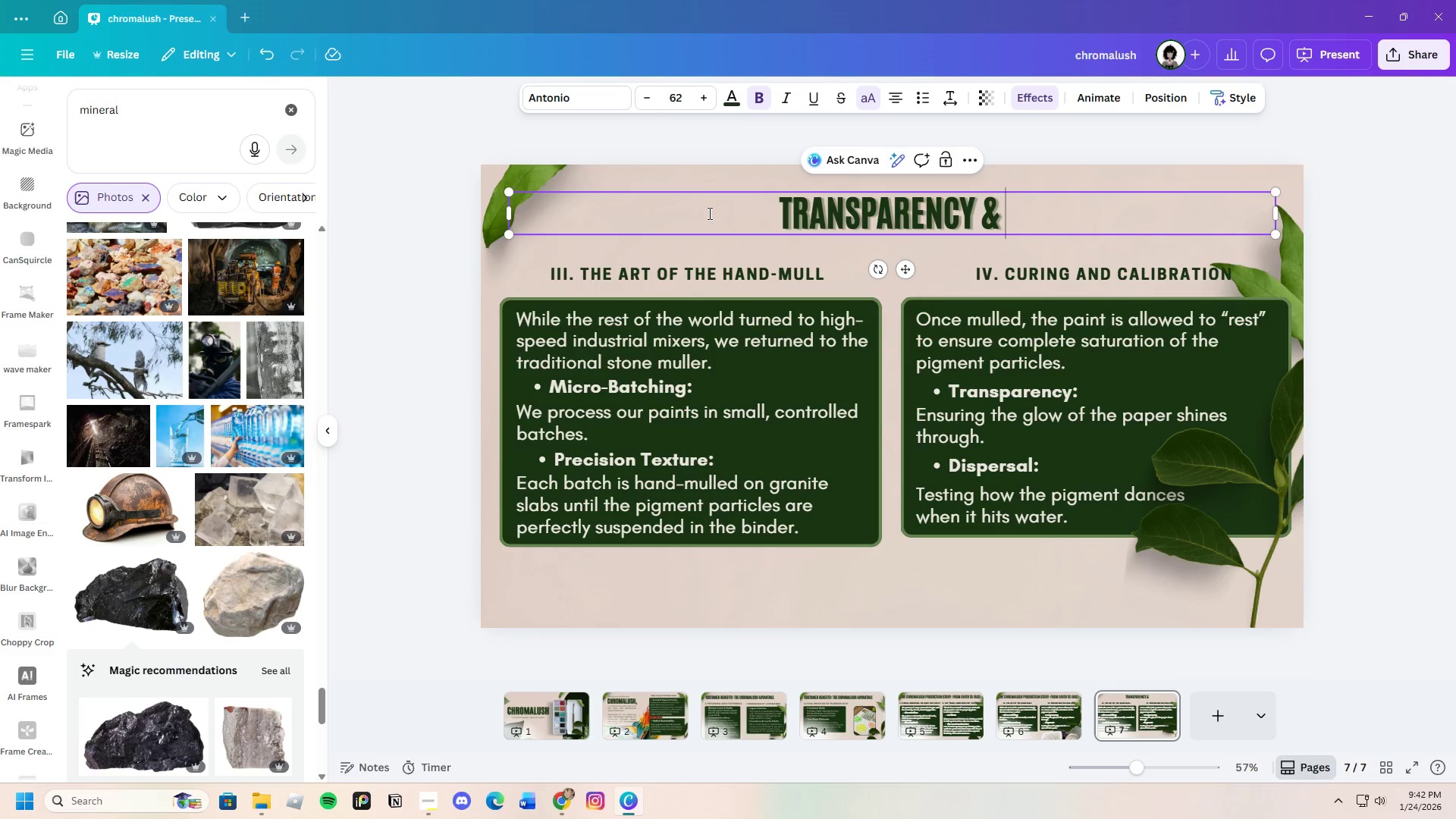 
type(& value )
key(Backspace)
type(: the anatomy of cho)
key(Backspace)
type(roma)
 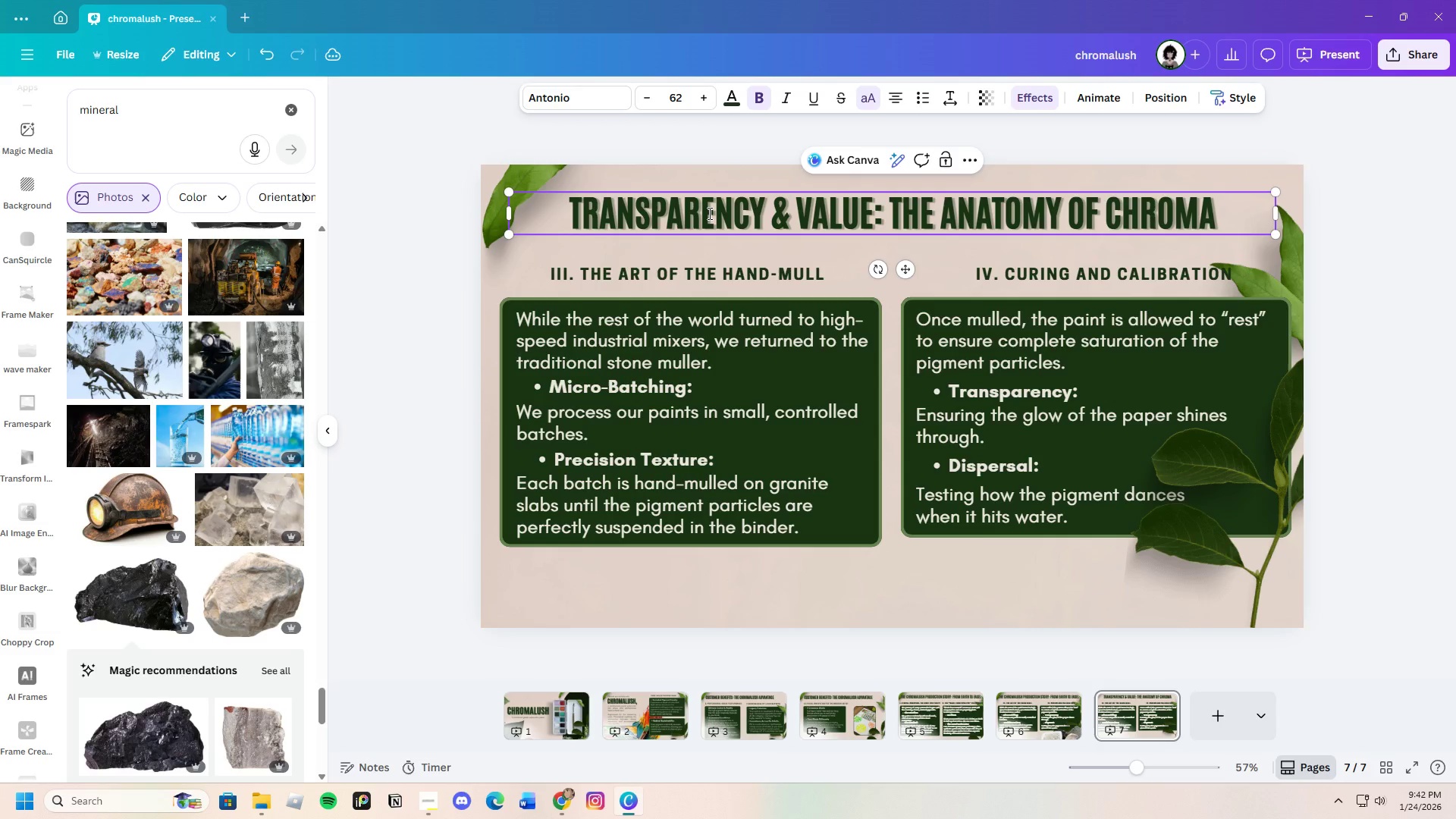 
wait(31.62)
 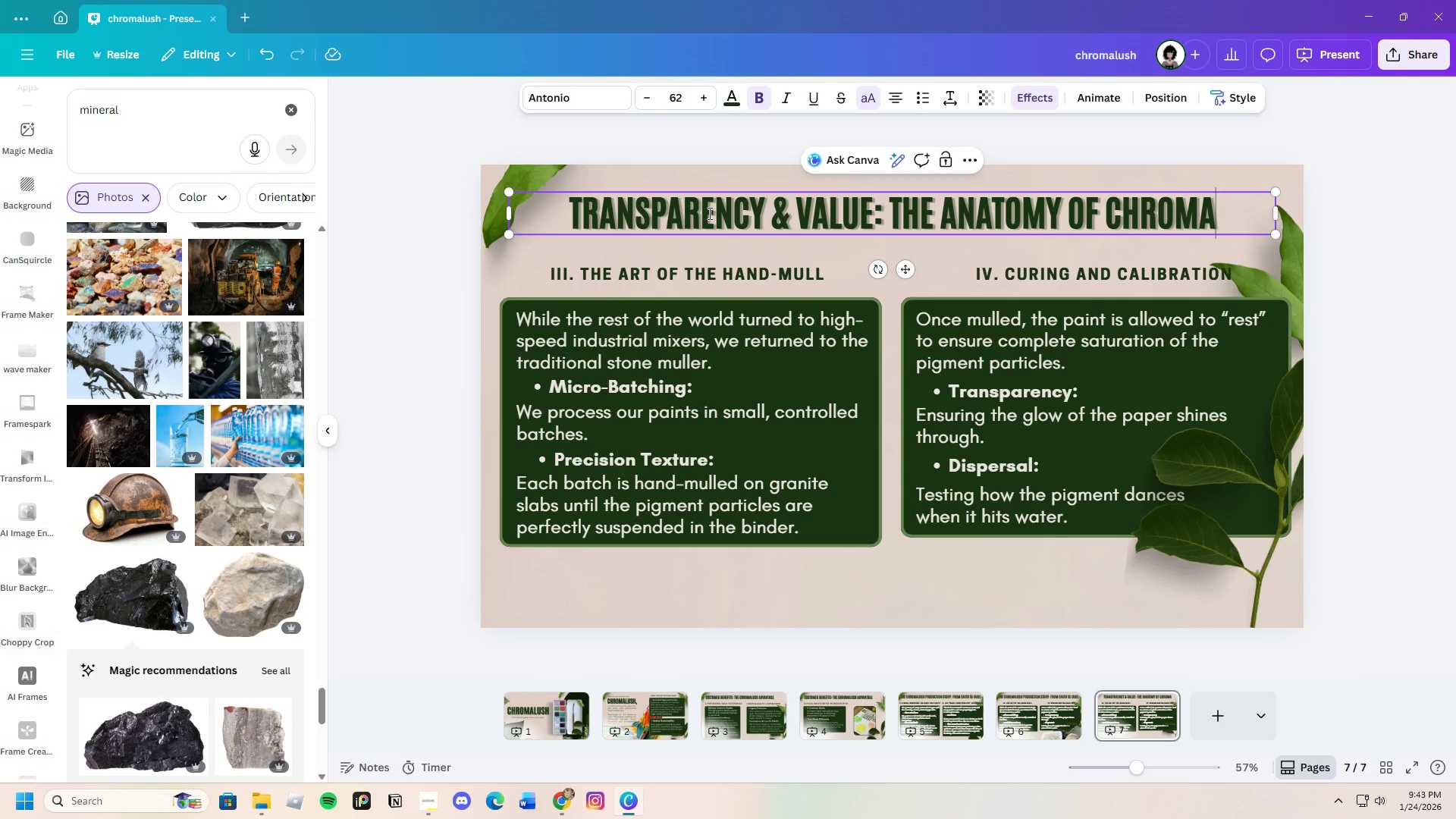 
type(lush)
 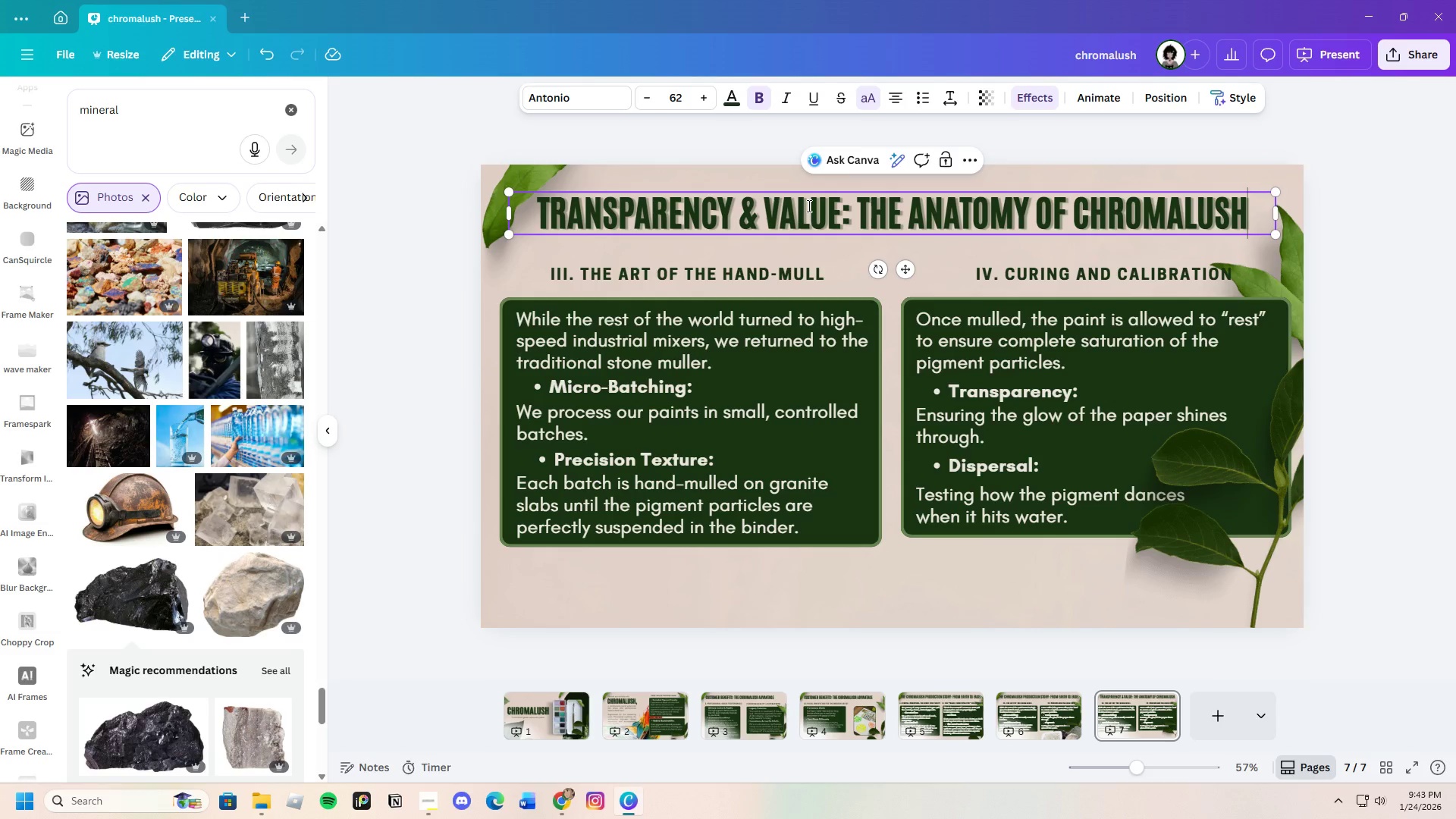 
wait(8.19)
 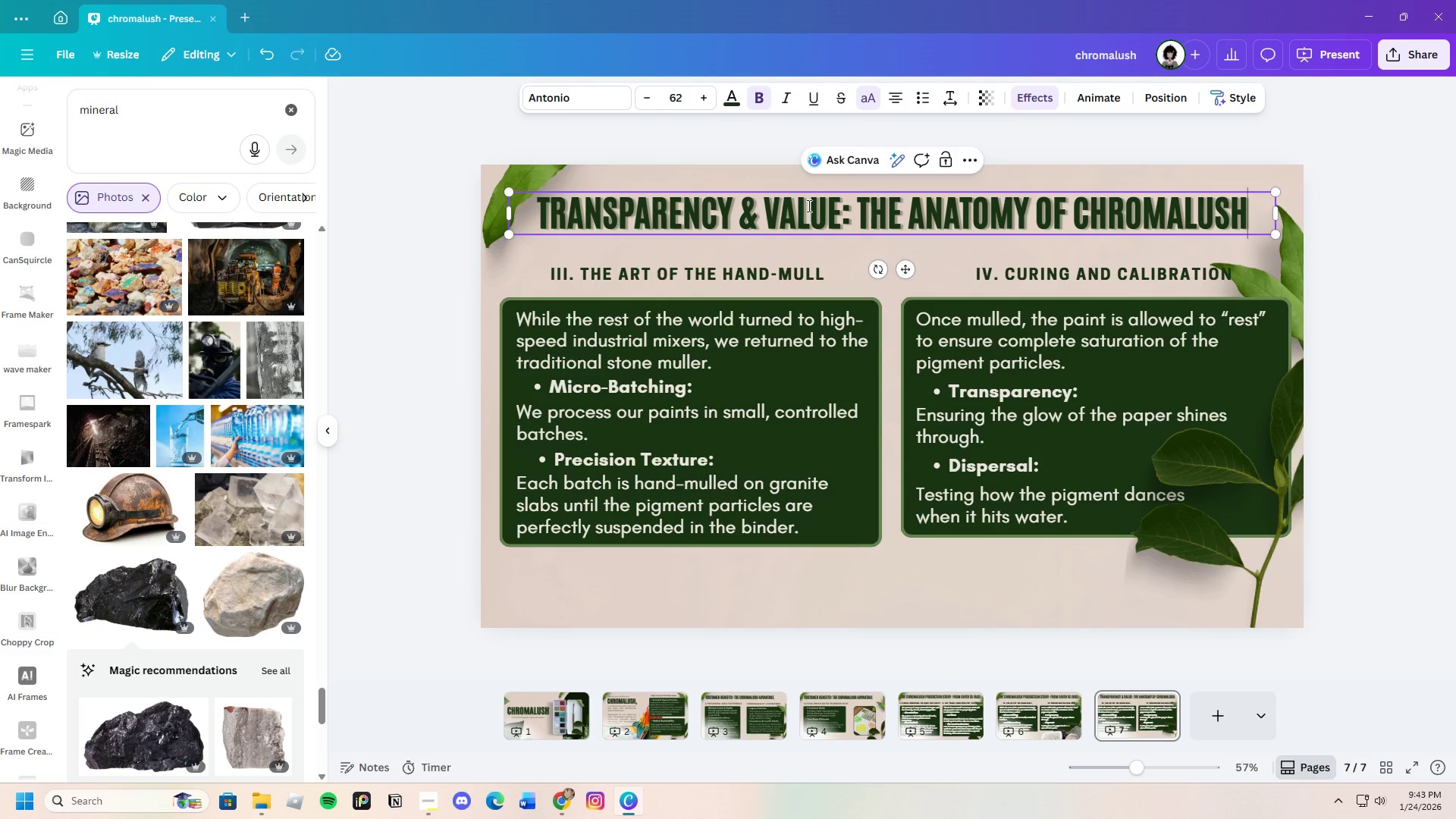 
left_click([936, 258])
 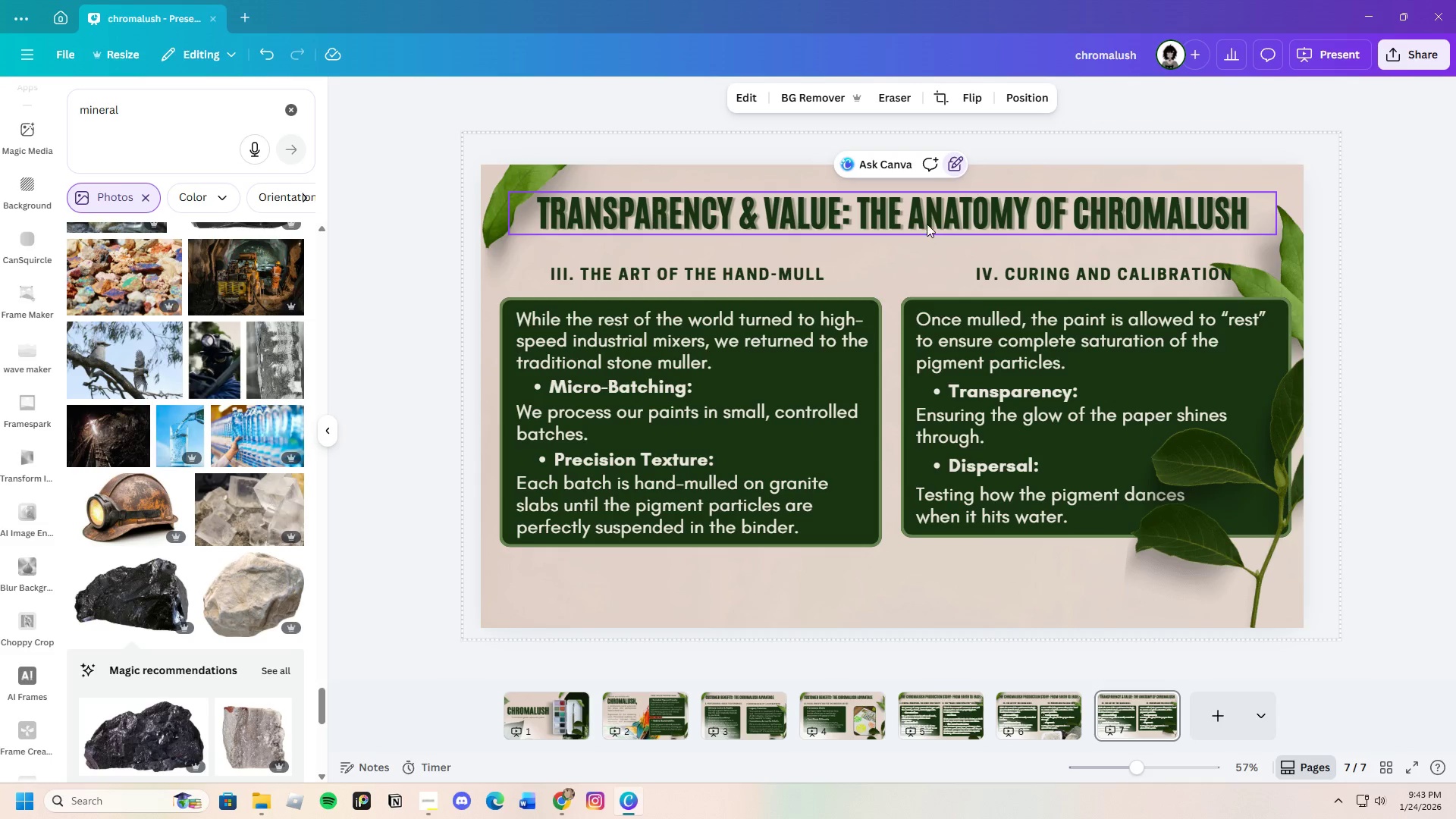 
mouse_move([911, 226])
 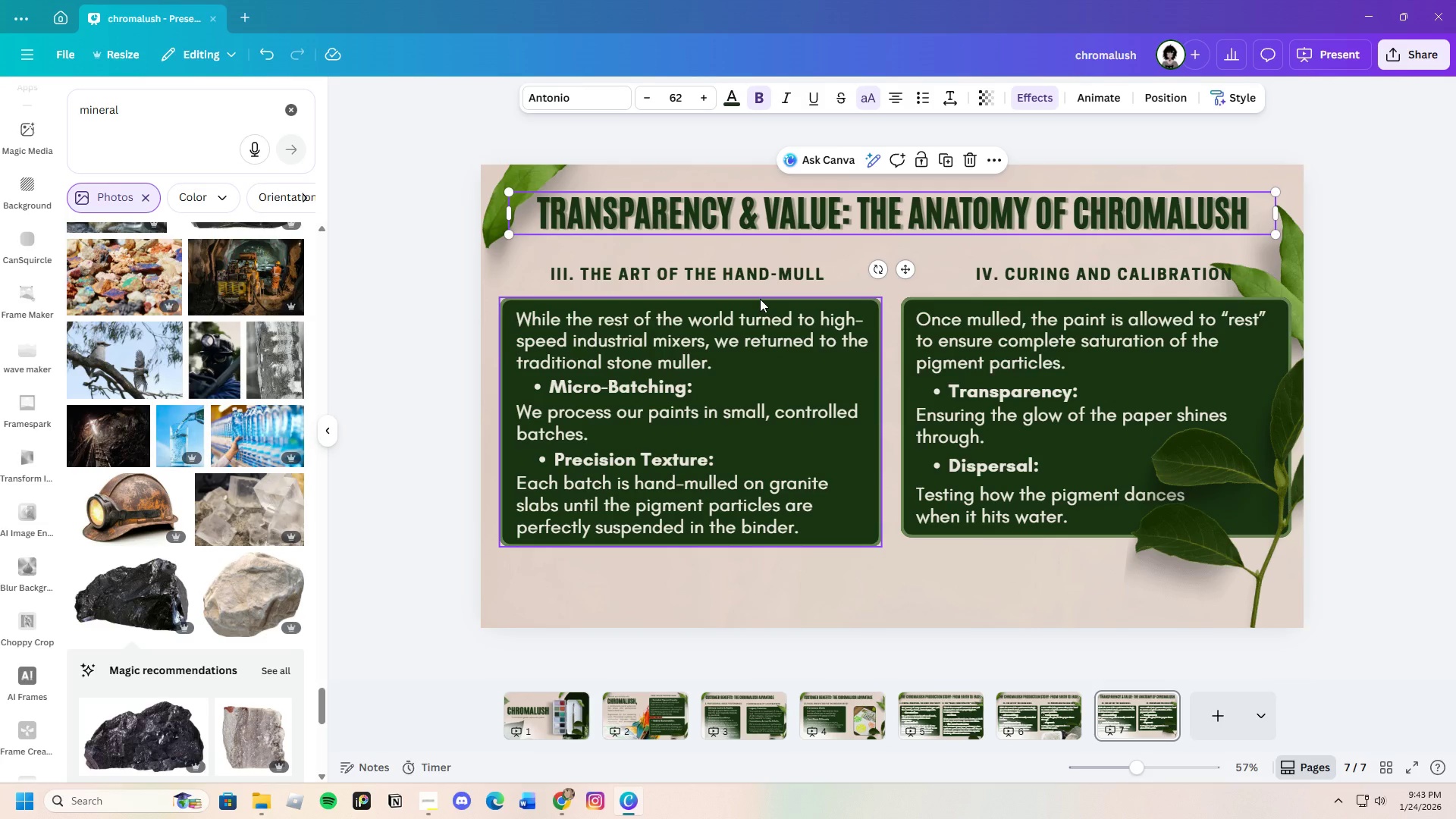 
wait(6.59)
 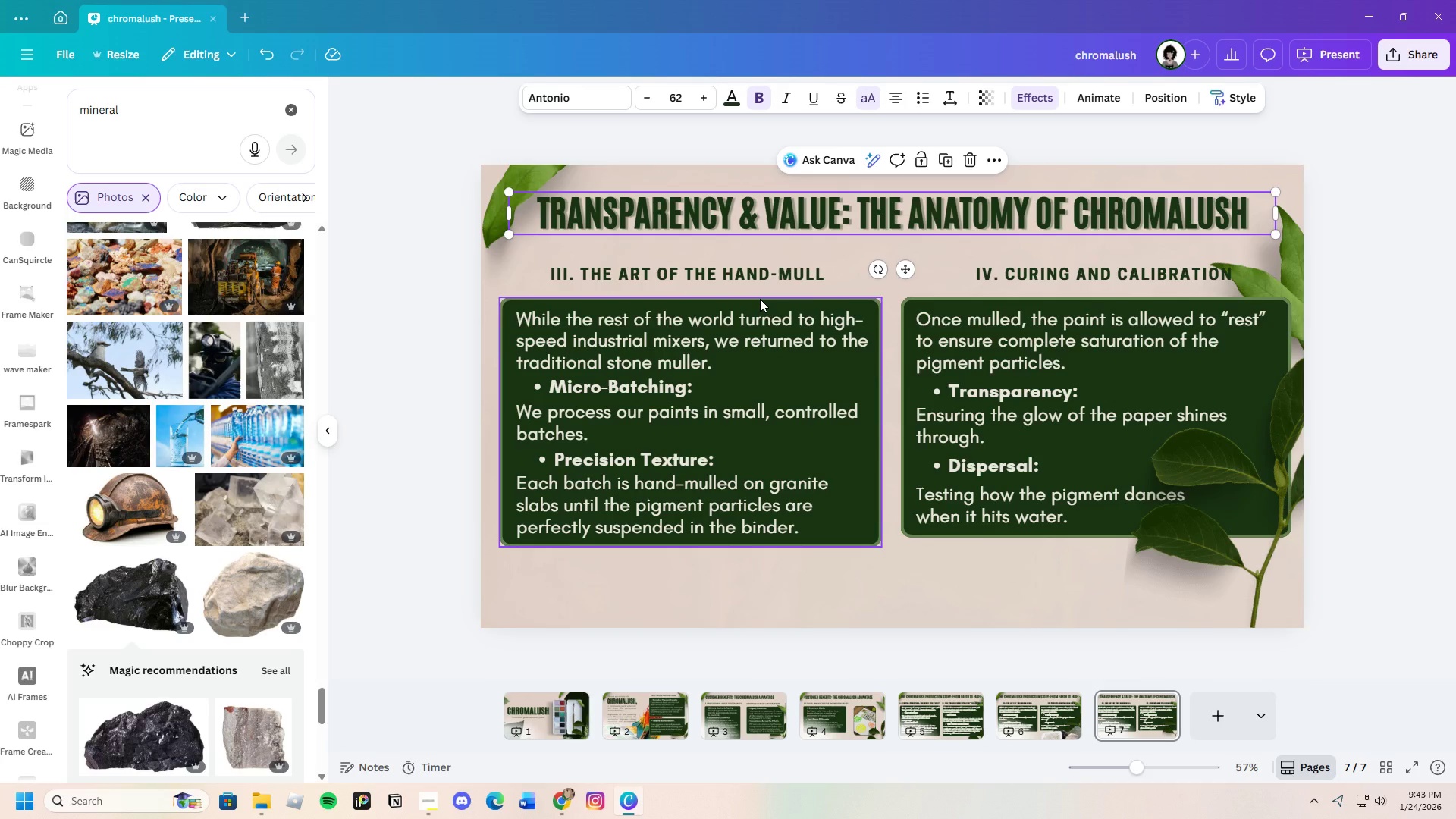 
left_click([1025, 277])
 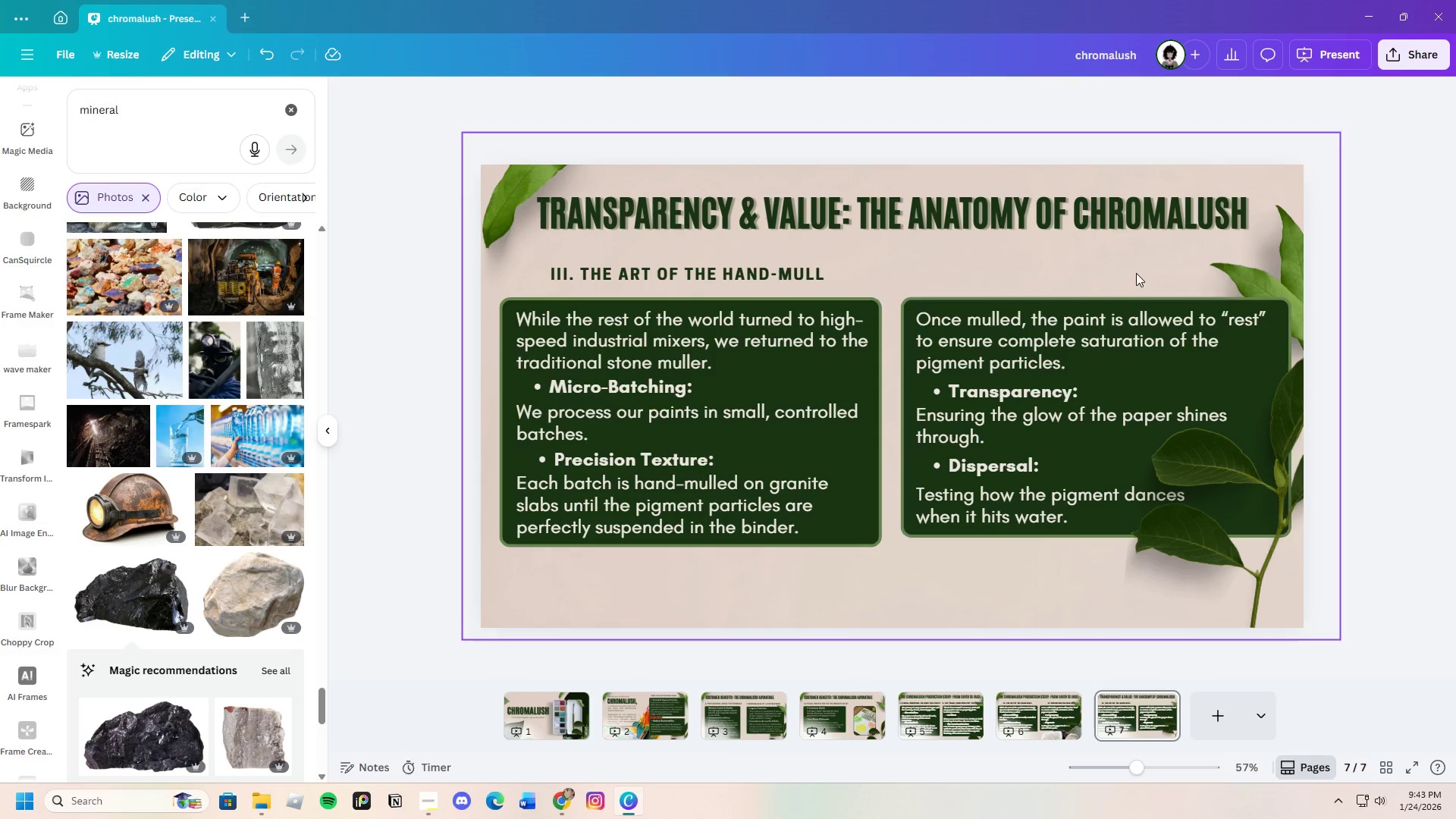 
double_click([1081, 330])
 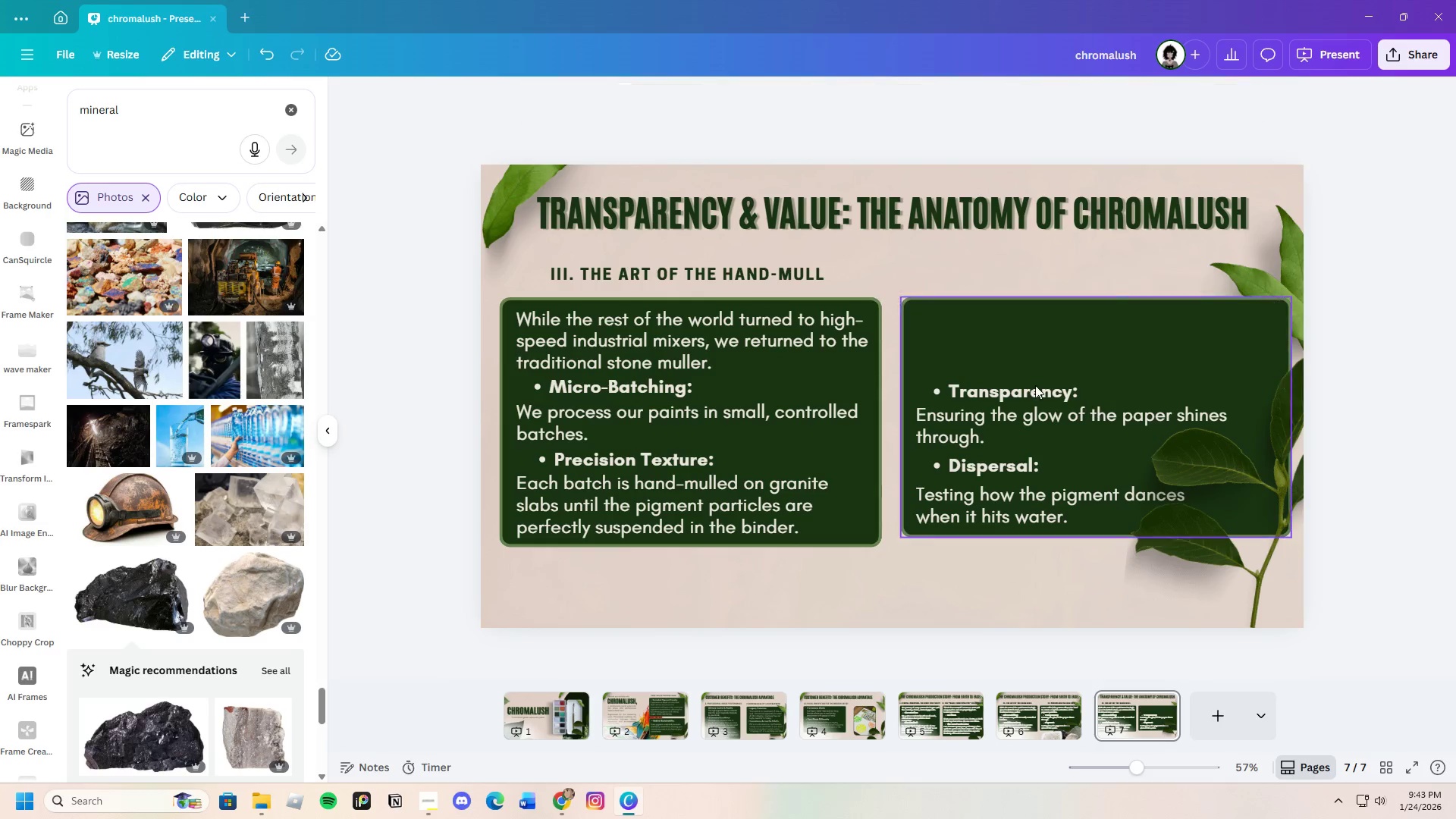 
double_click([1034, 385])
 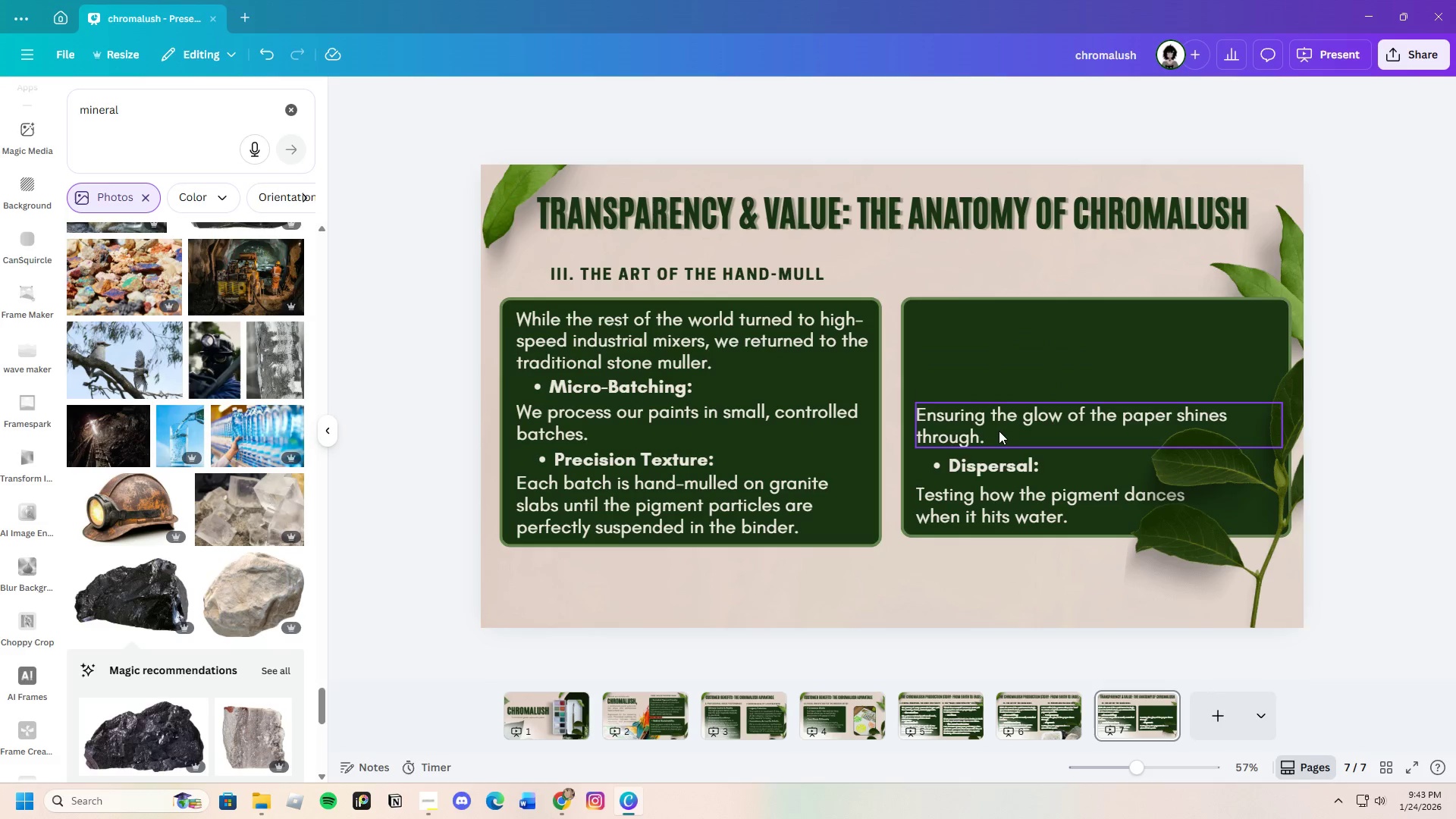 
double_click([999, 431])
 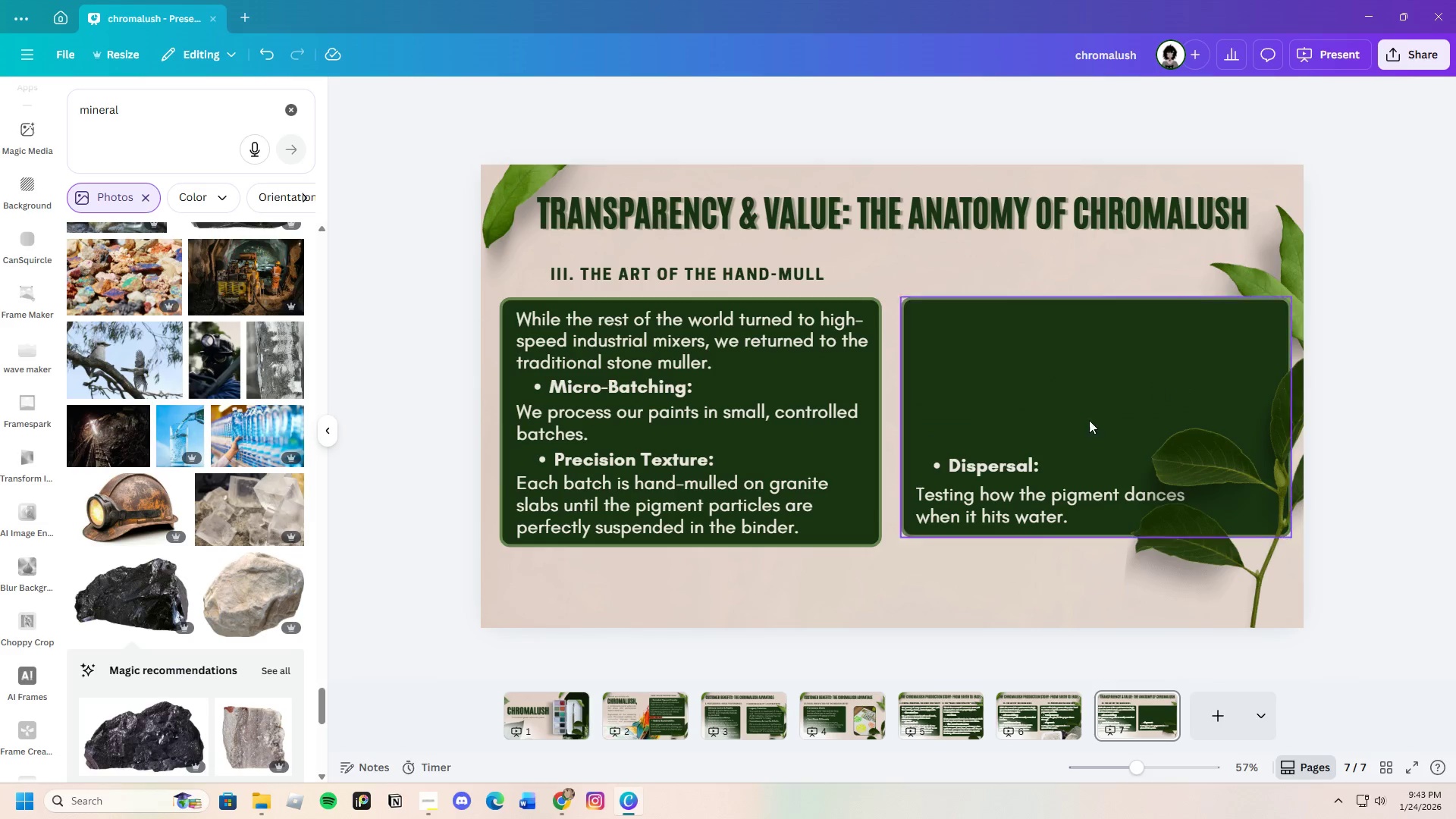 
left_click([1025, 463])
 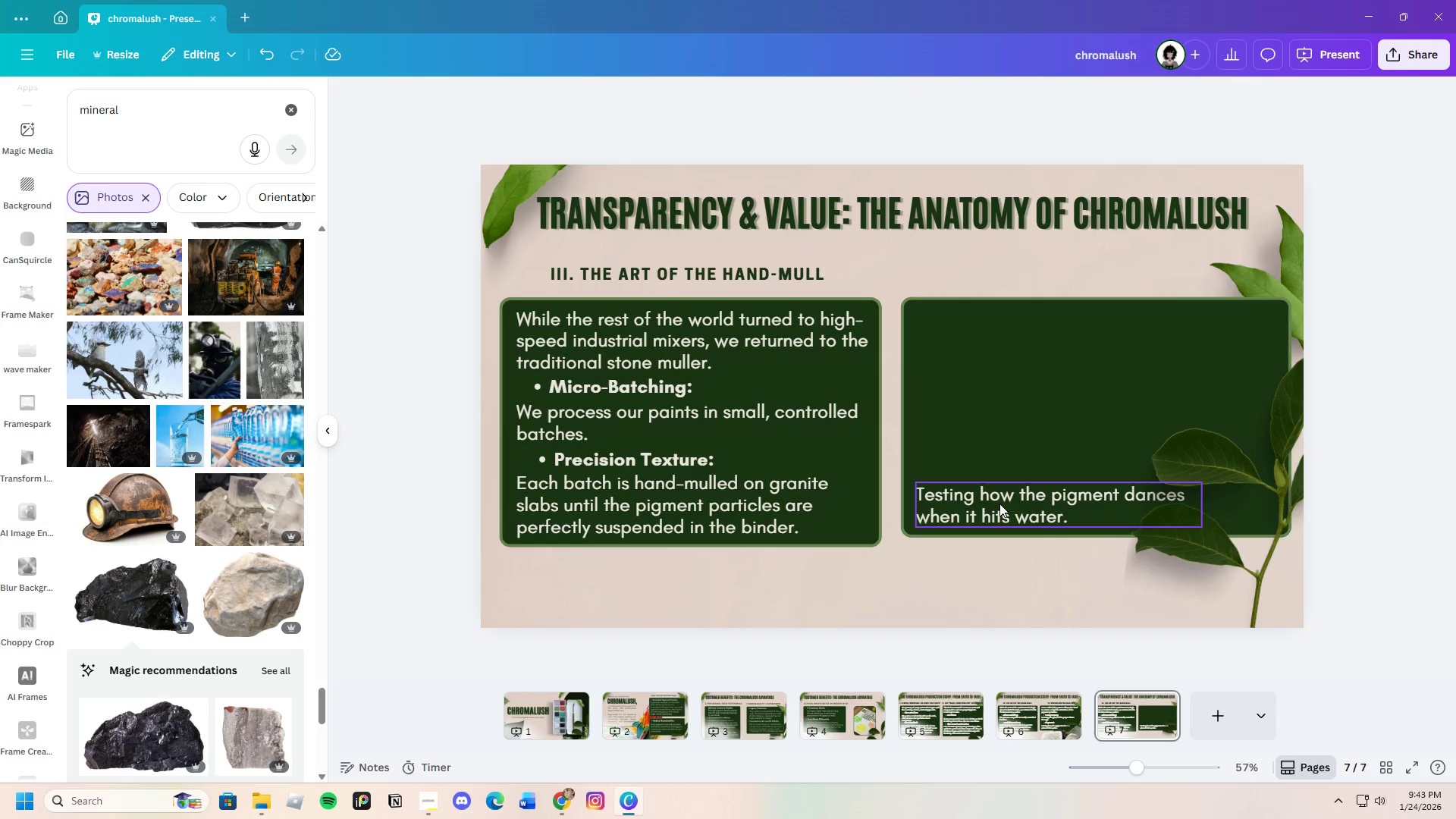 
double_click([999, 504])
 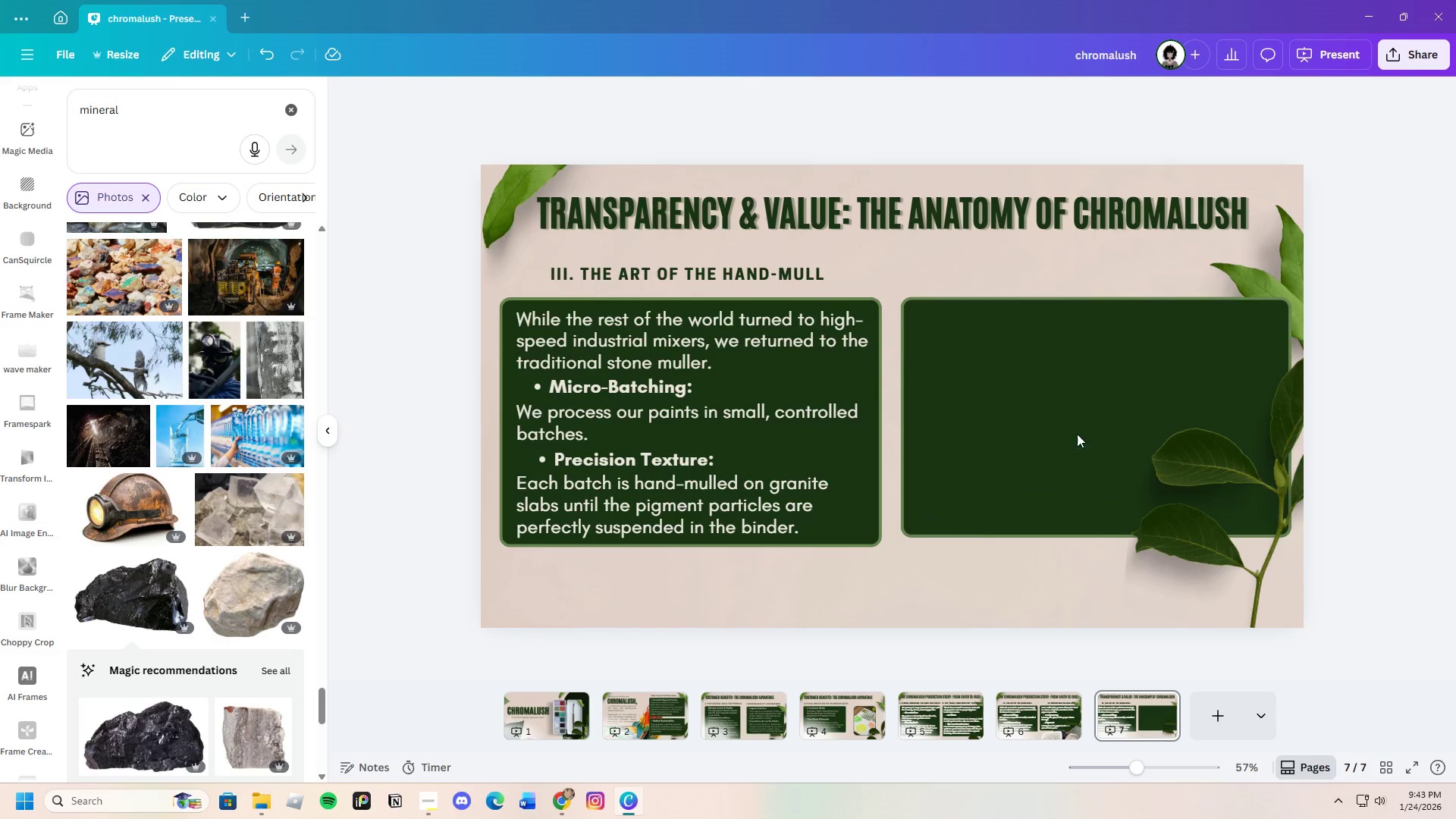 
double_click([1049, 423])
 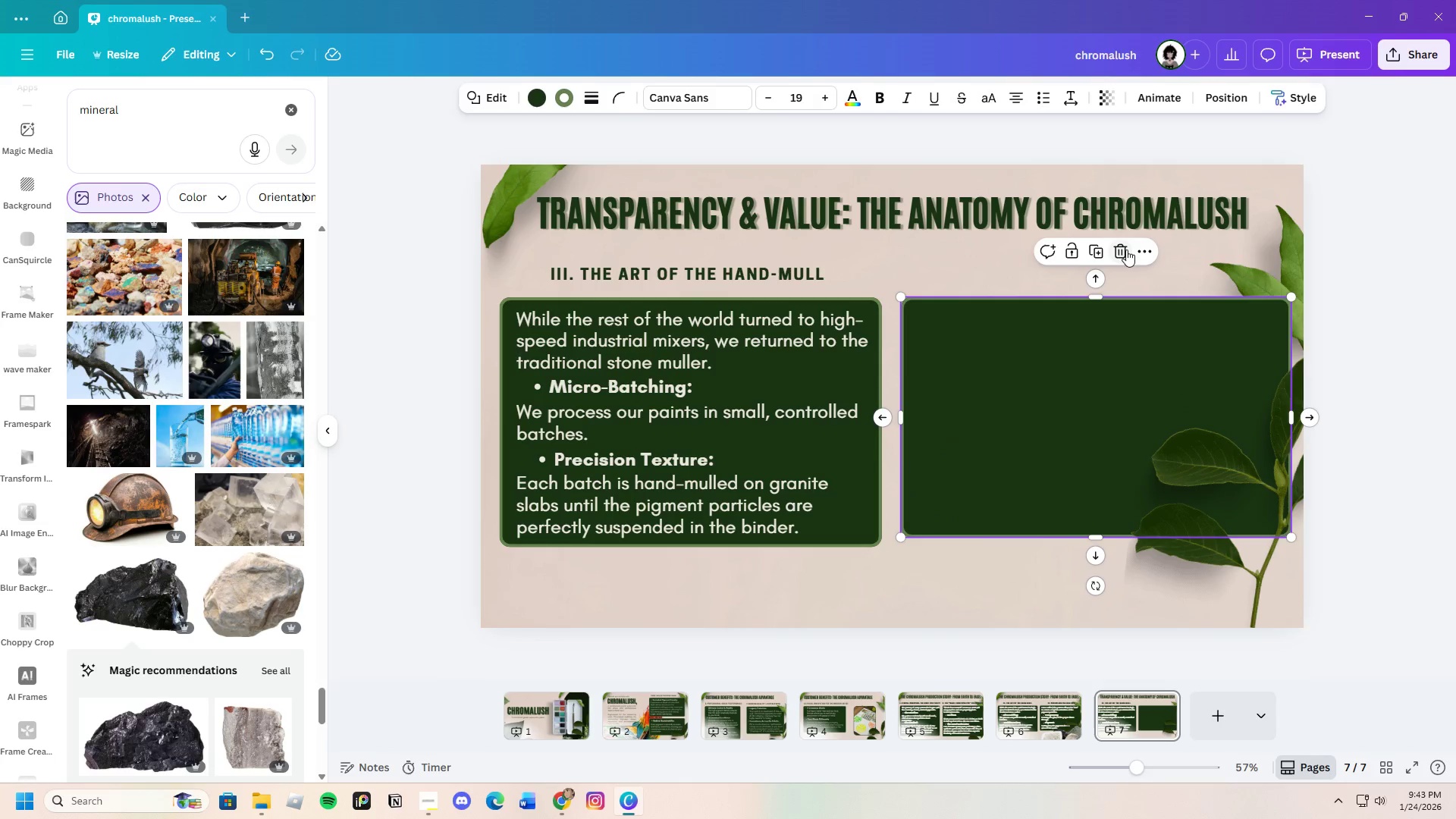 
left_click([1125, 249])
 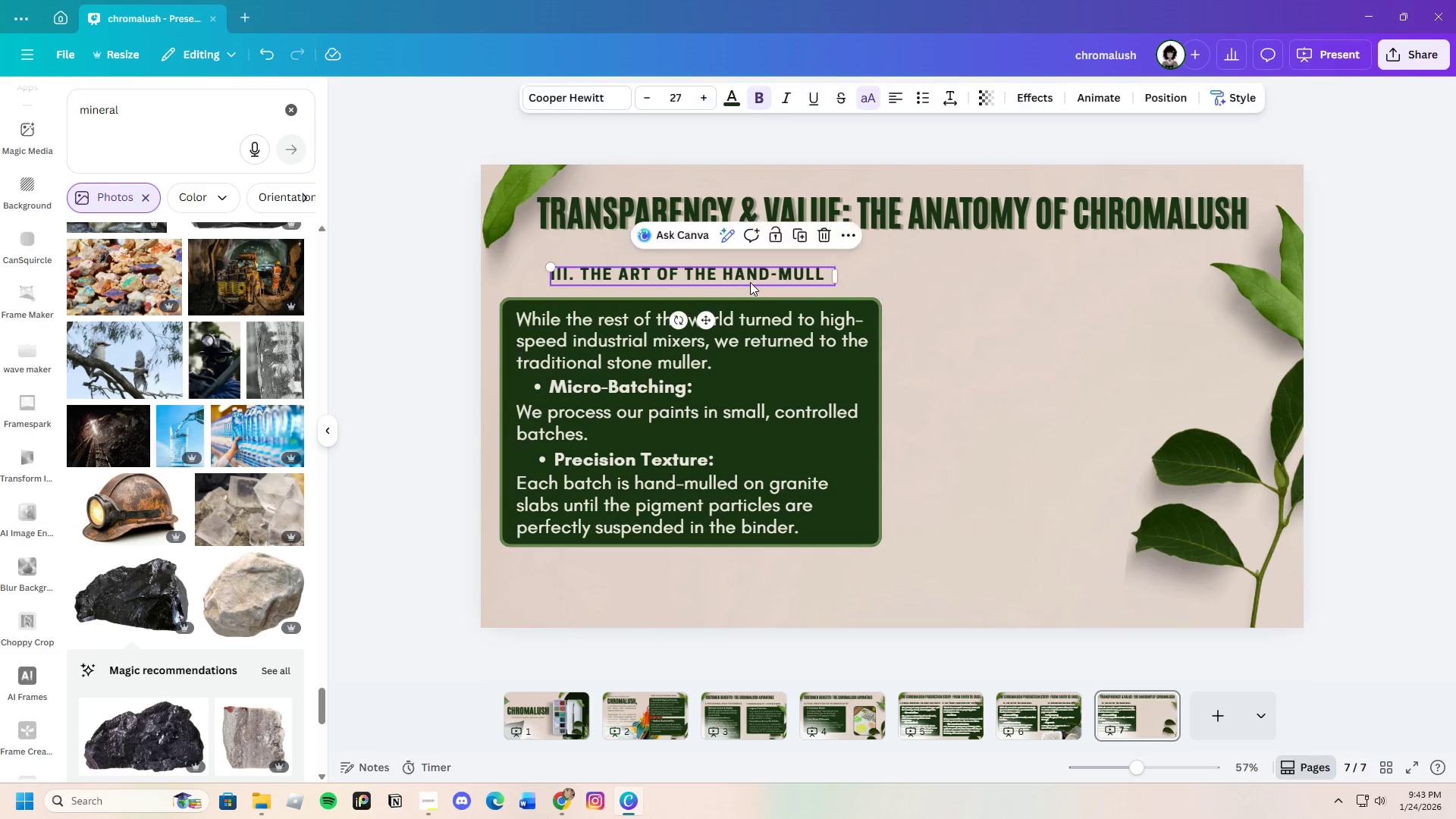 
double_click([750, 282])
 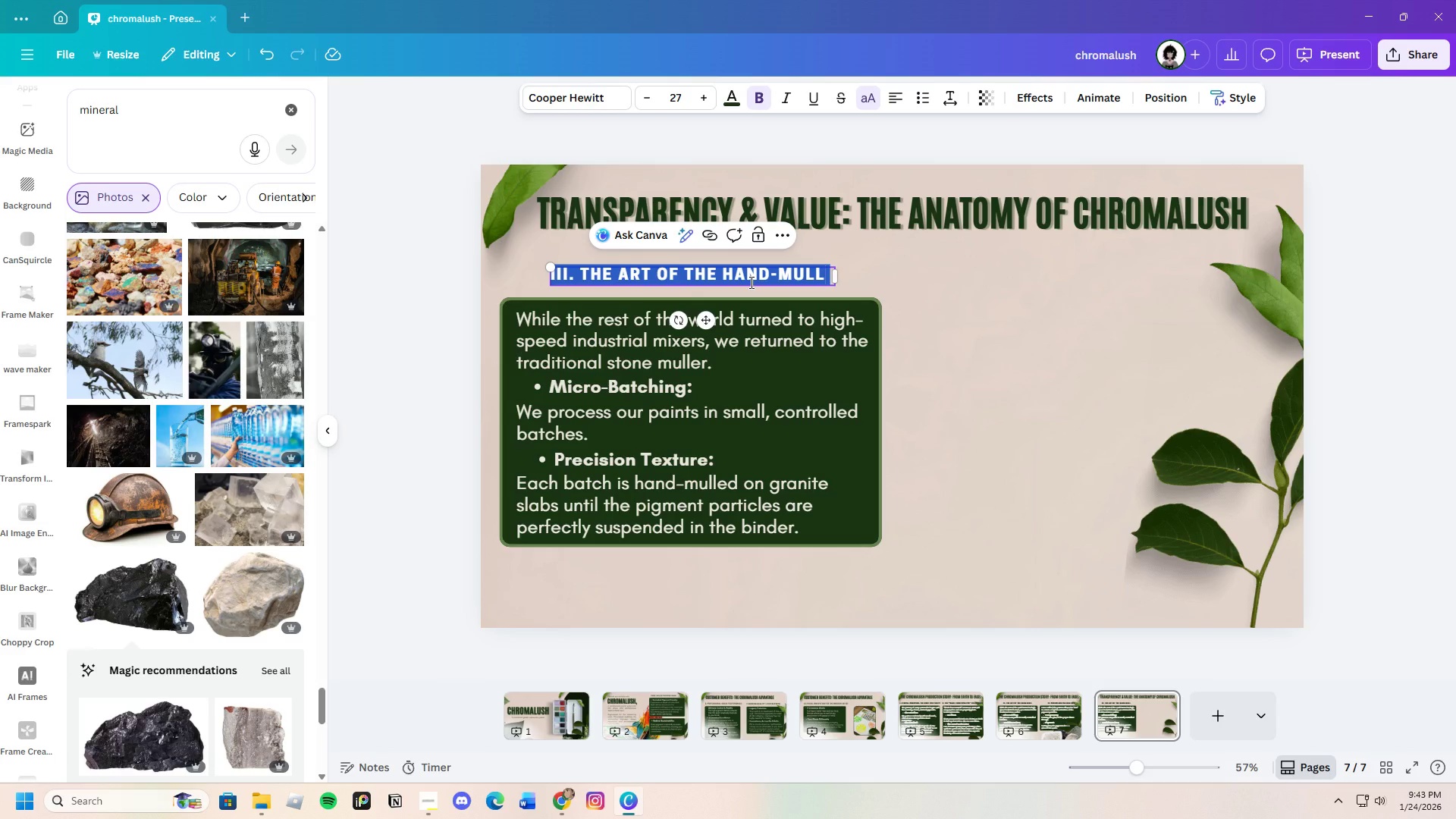 
key(Backspace)
type(The premium material breakdown)
 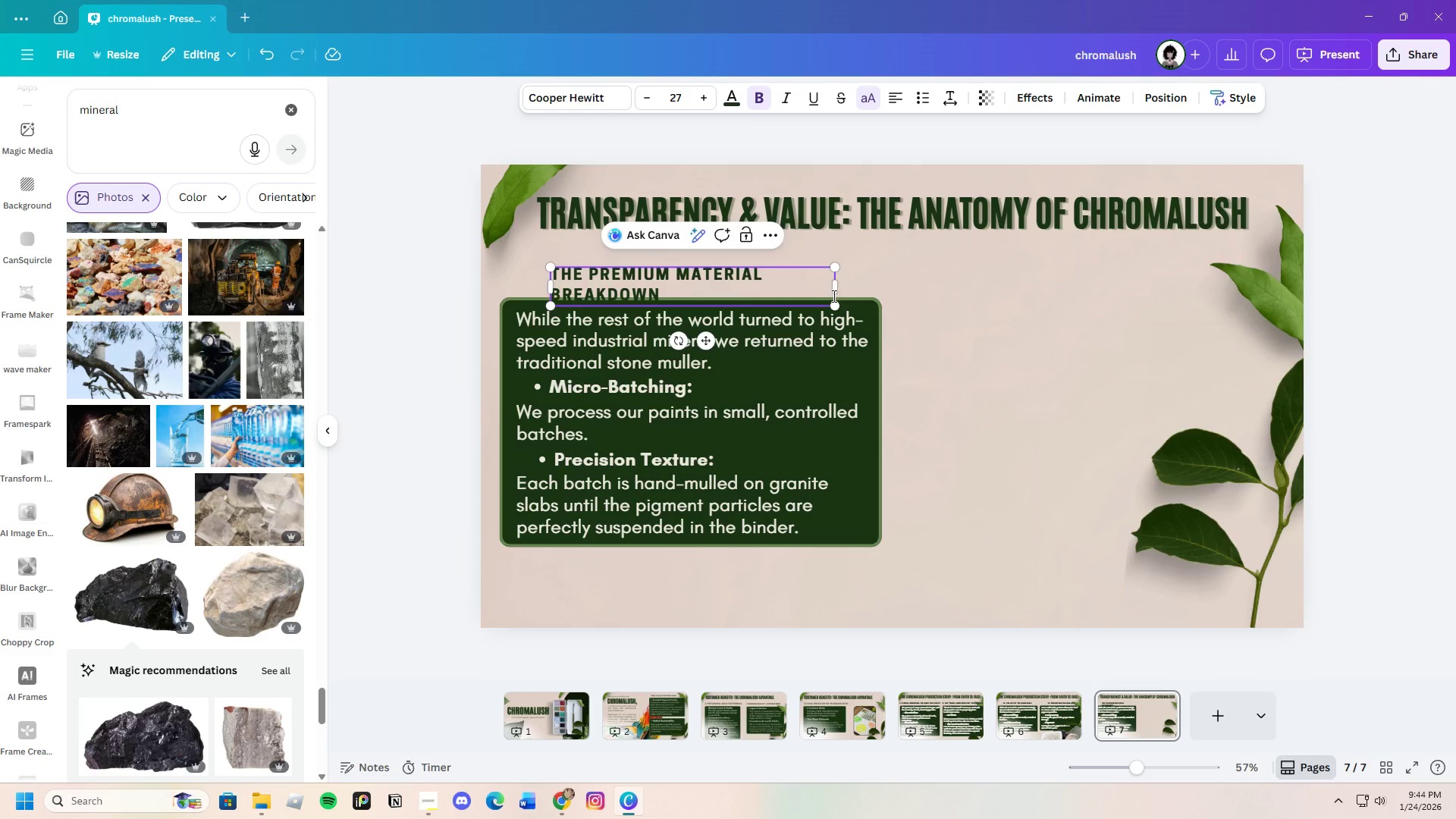 
left_click_drag(start_coordinate=[839, 285], to_coordinate=[889, 278])
 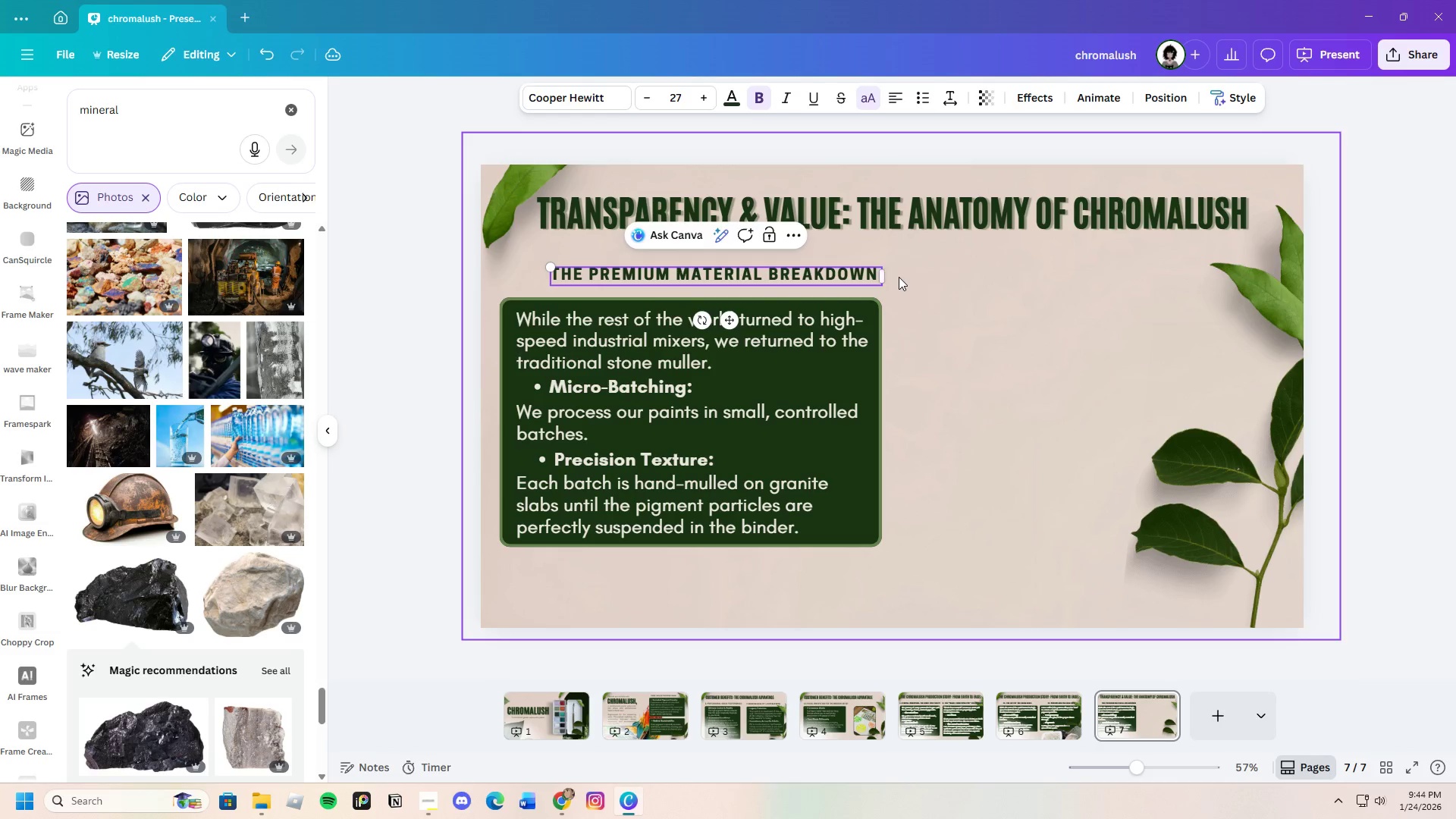 
left_click([897, 277])
 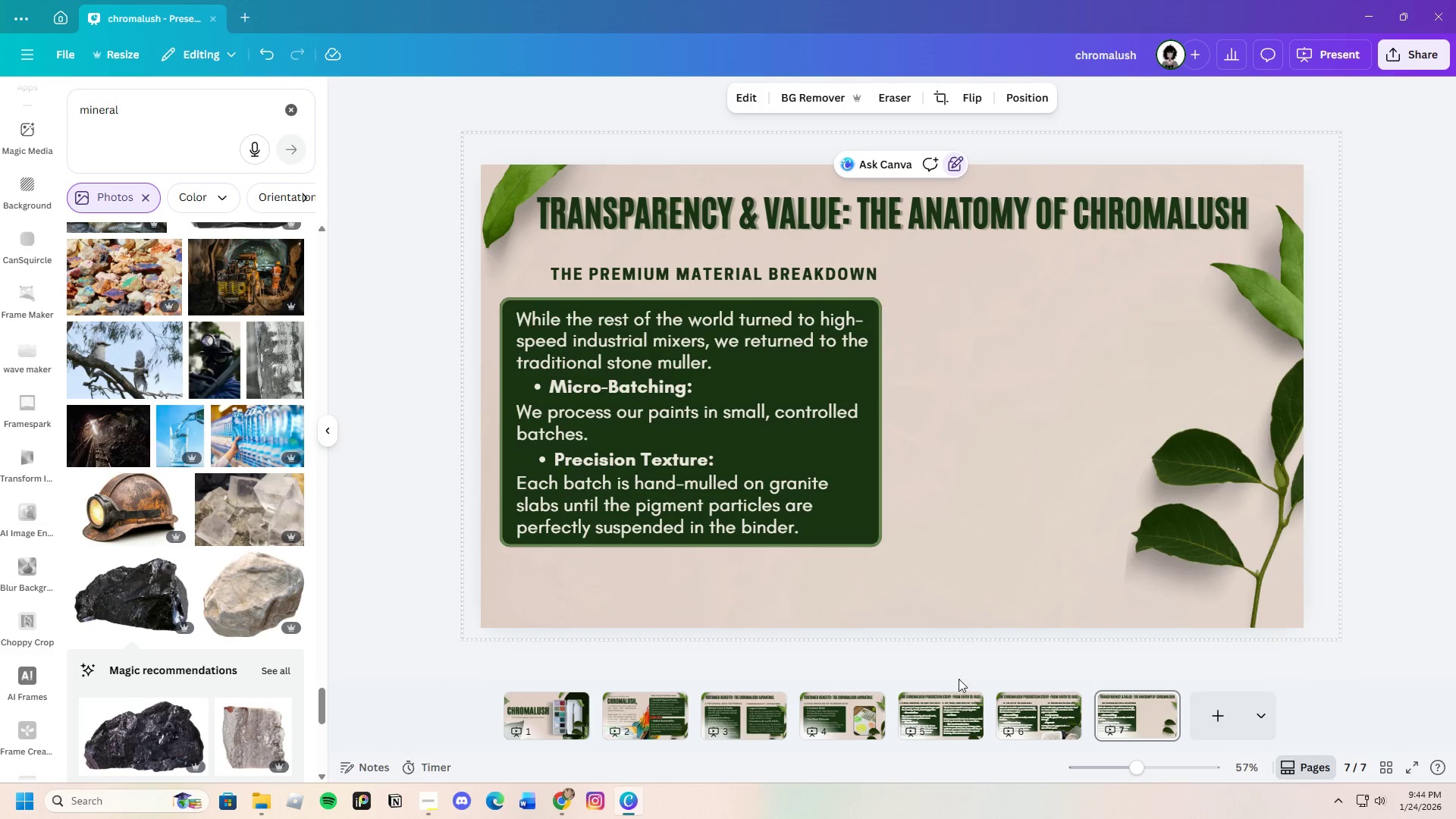 
left_click([1057, 719])
 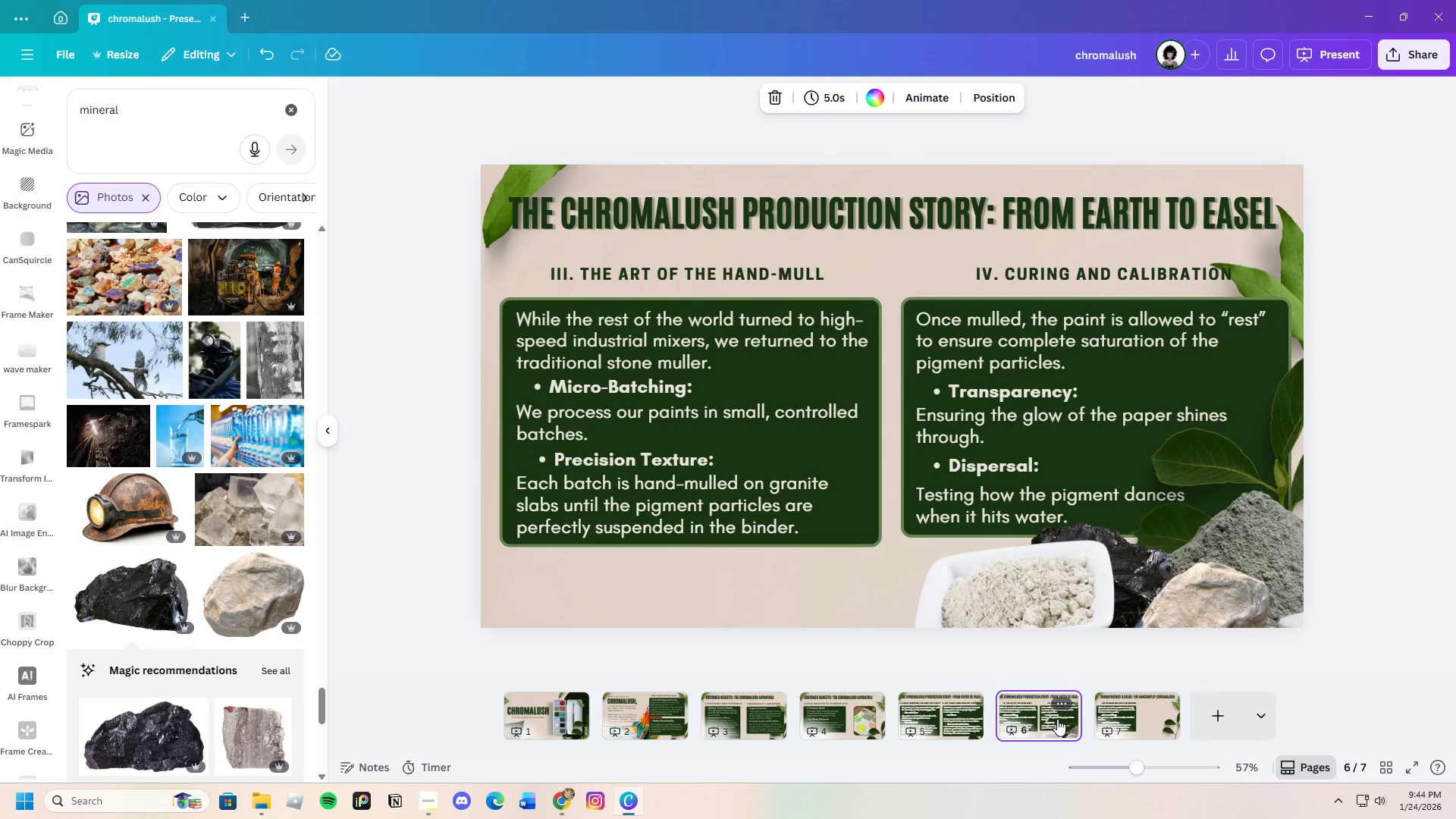 
wait(9.62)
 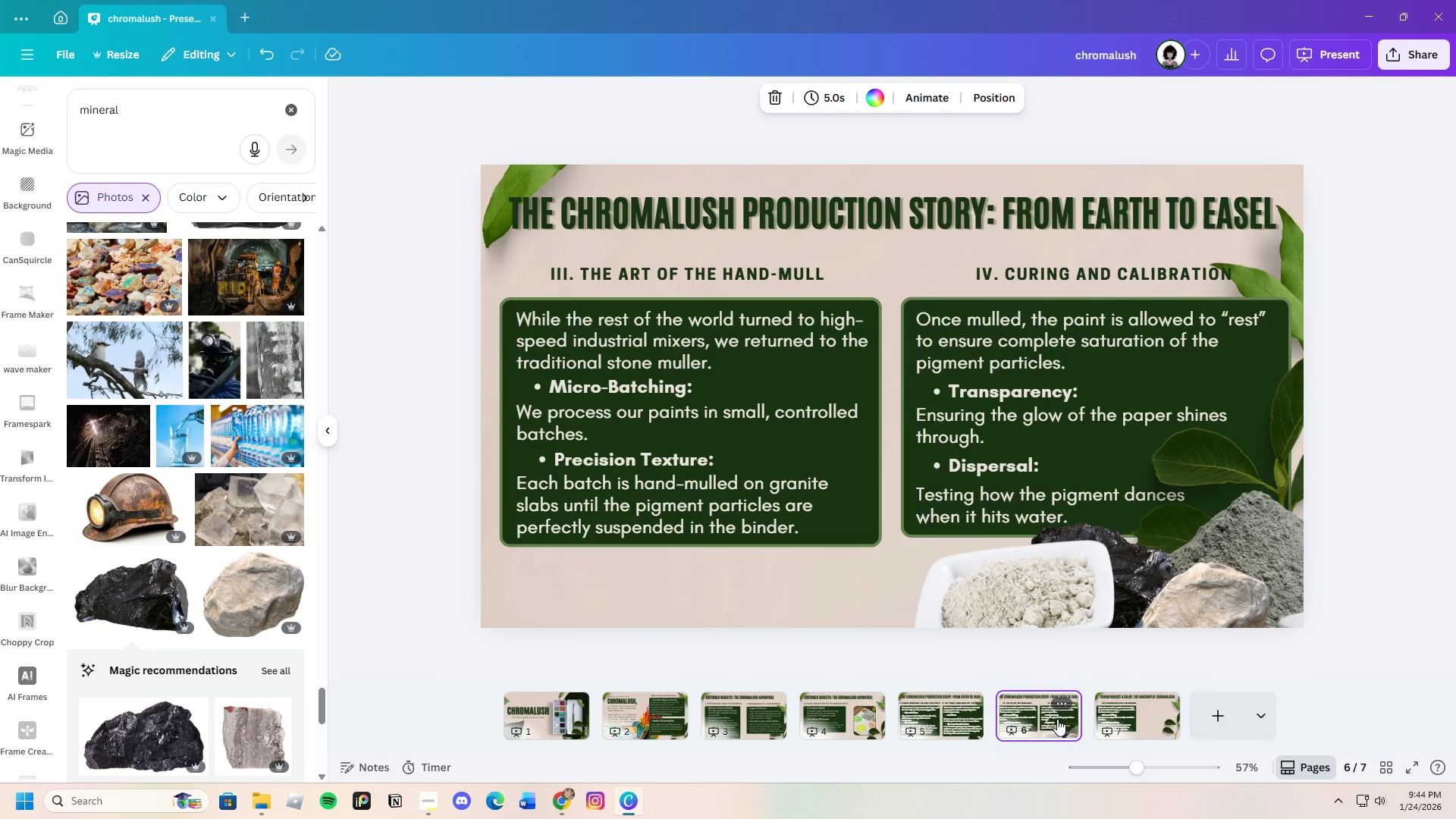 
left_click([1047, 724])
 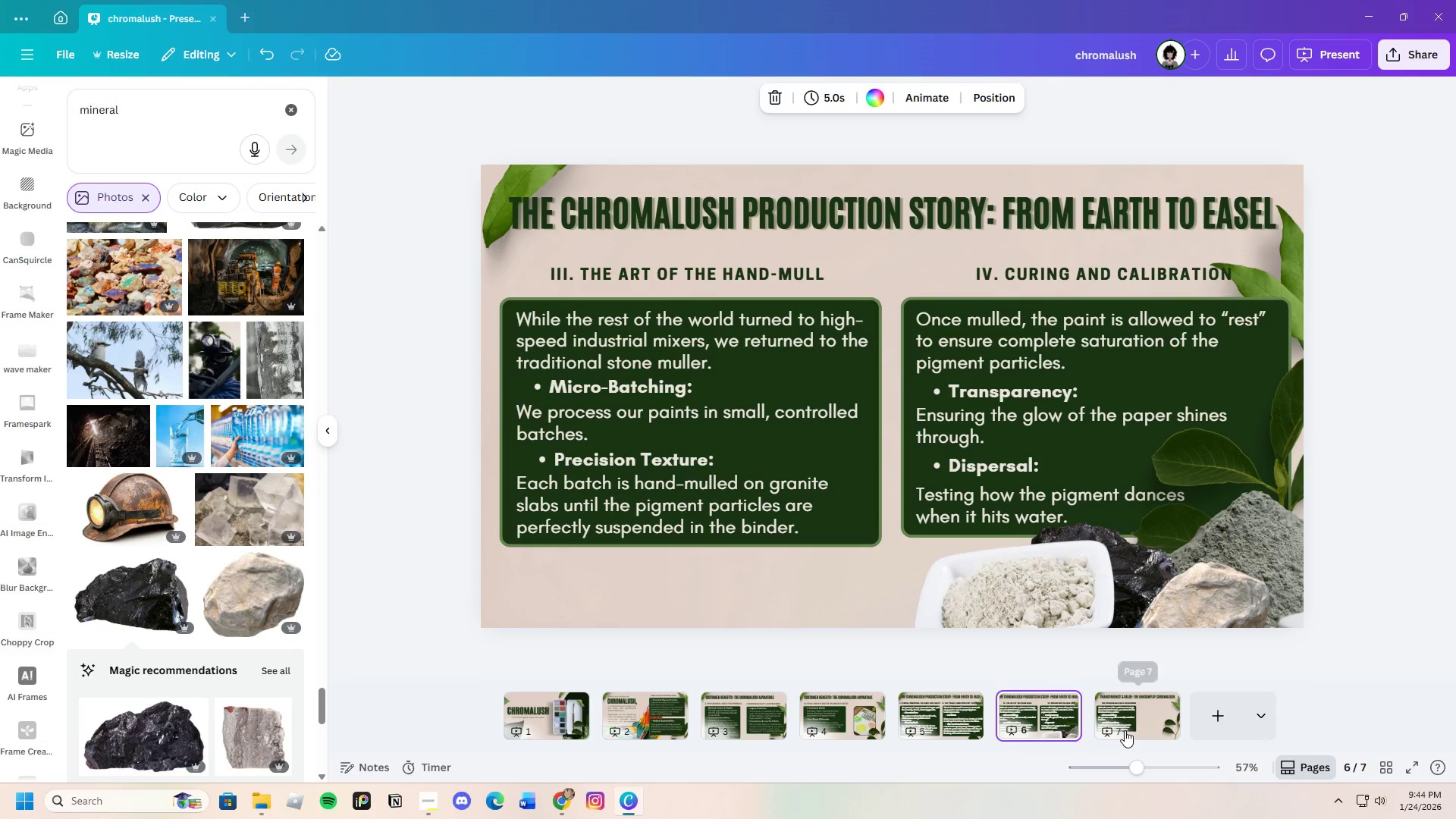 
left_click([1136, 725])
 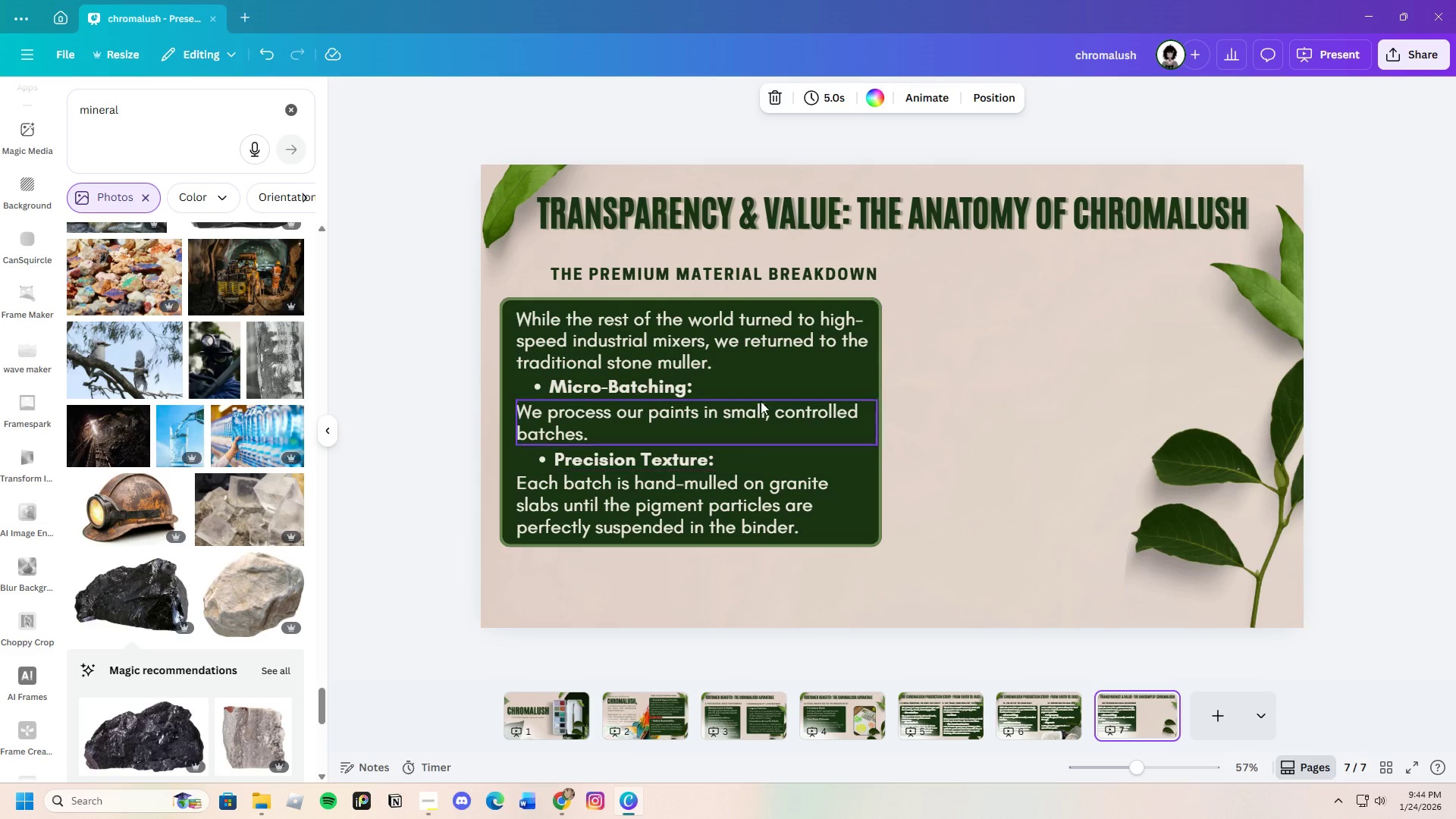 
left_click_drag(start_coordinate=[803, 277], to_coordinate=[794, 272])
 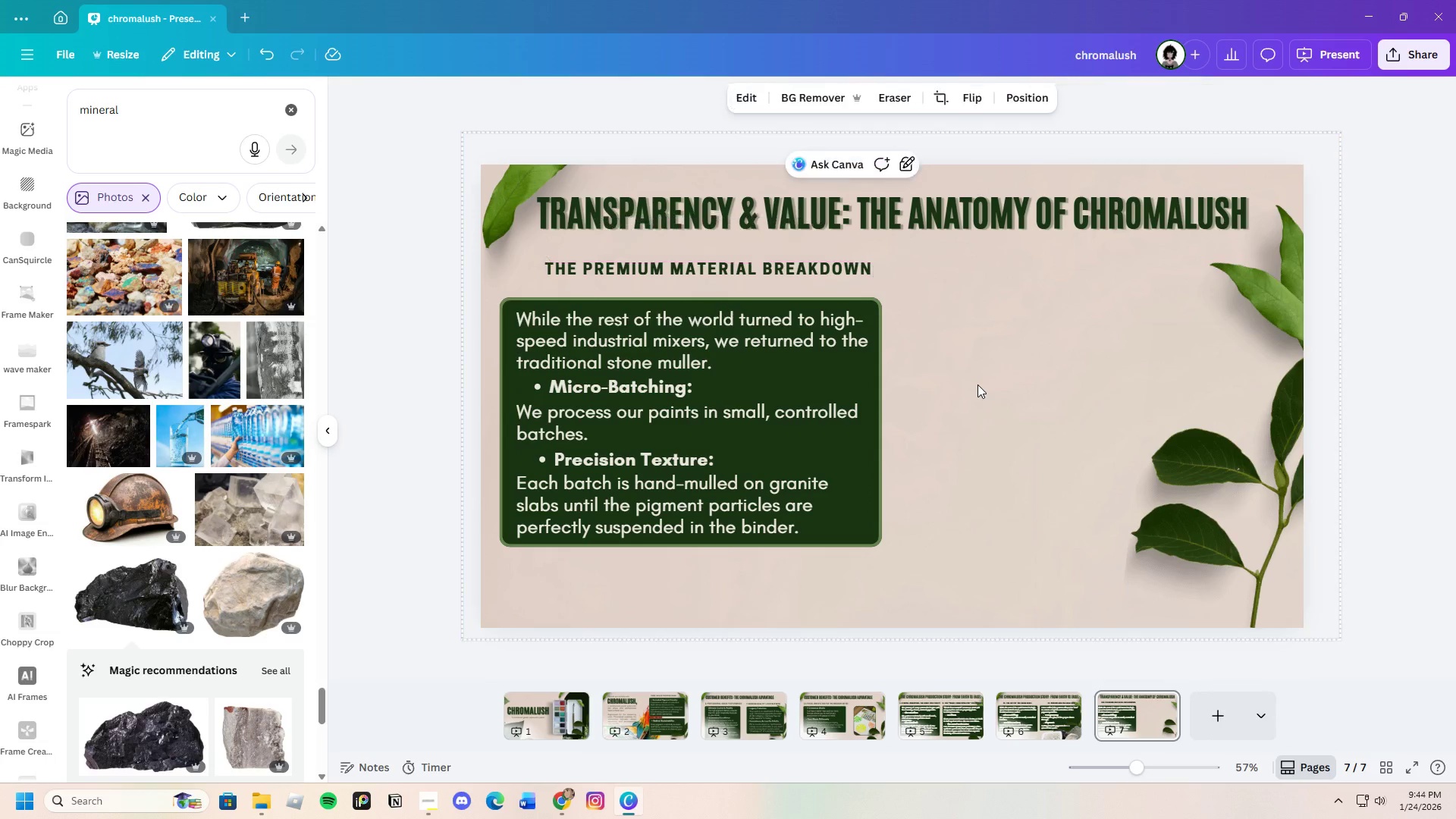 
left_click([977, 384])
 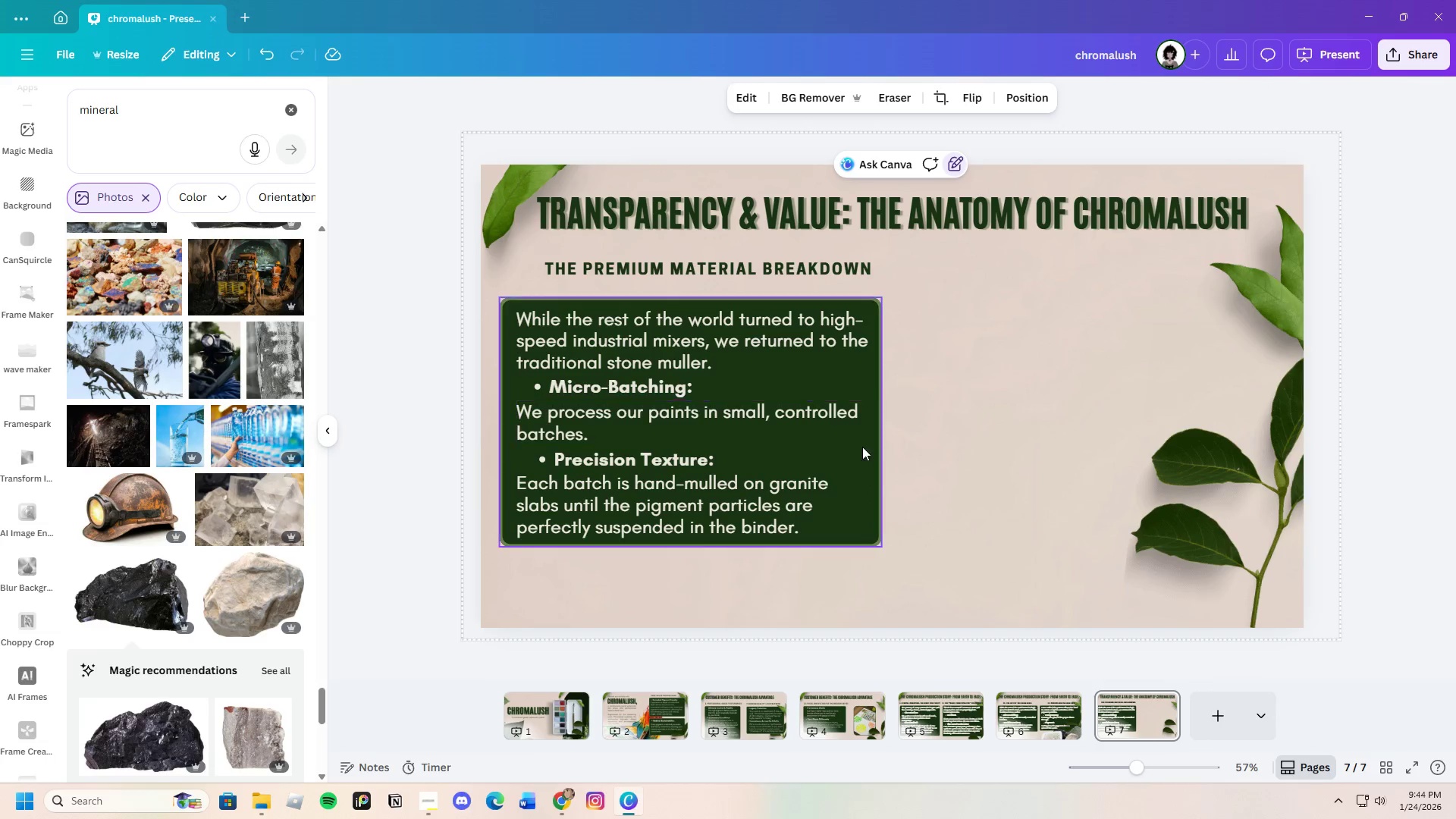 
left_click([839, 529])
 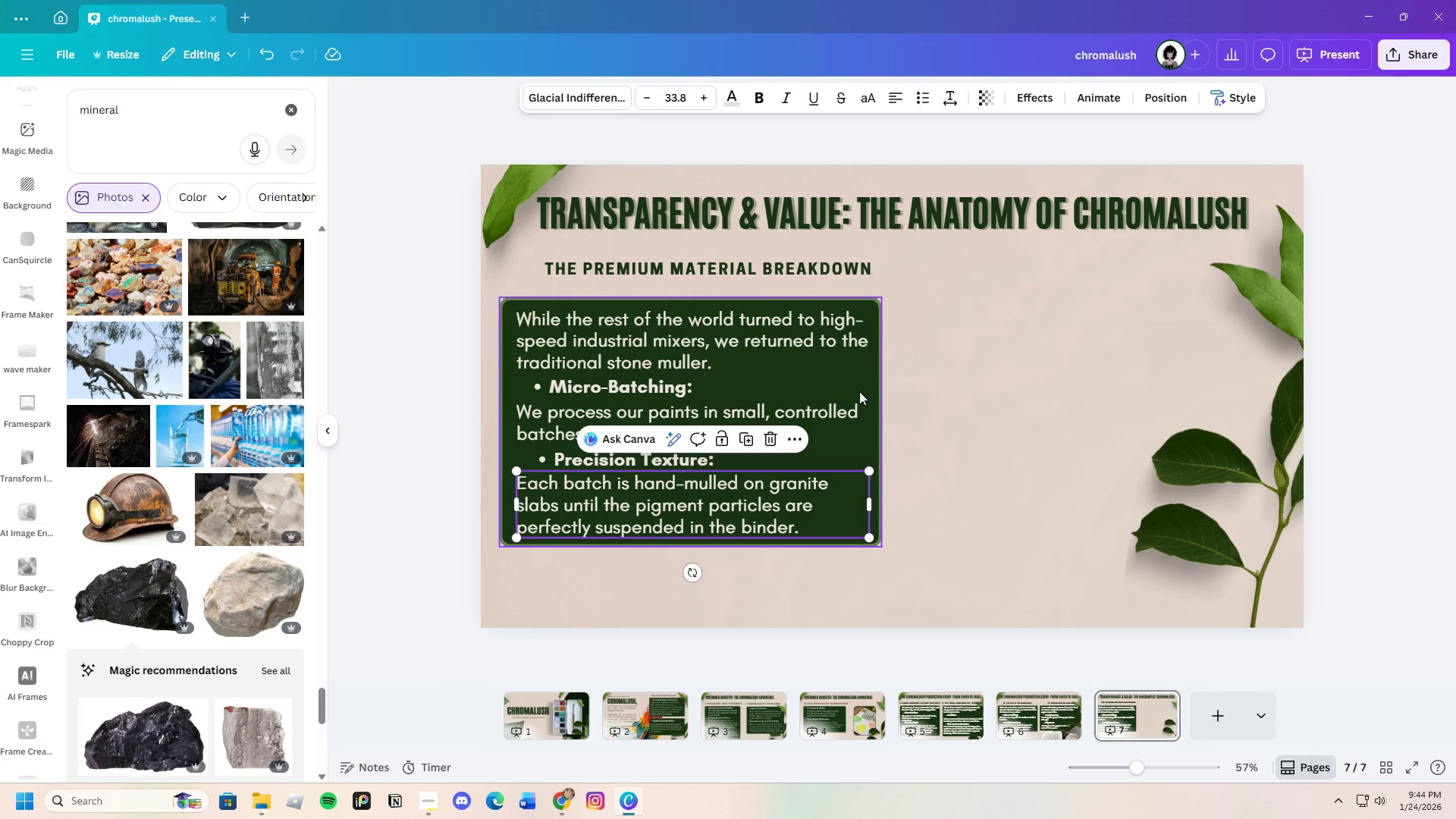 
left_click([862, 375])
 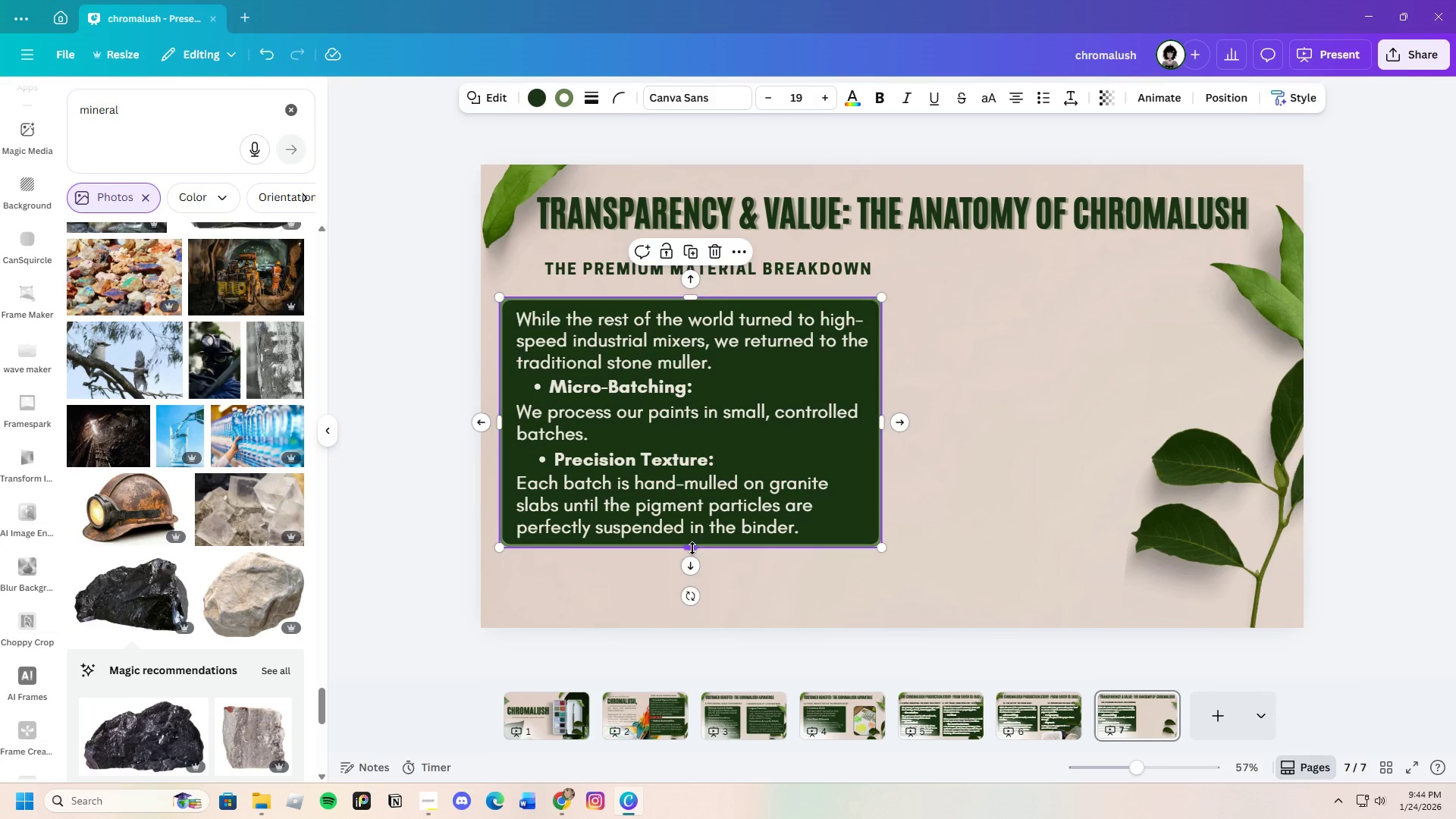 
left_click_drag(start_coordinate=[692, 548], to_coordinate=[688, 619])
 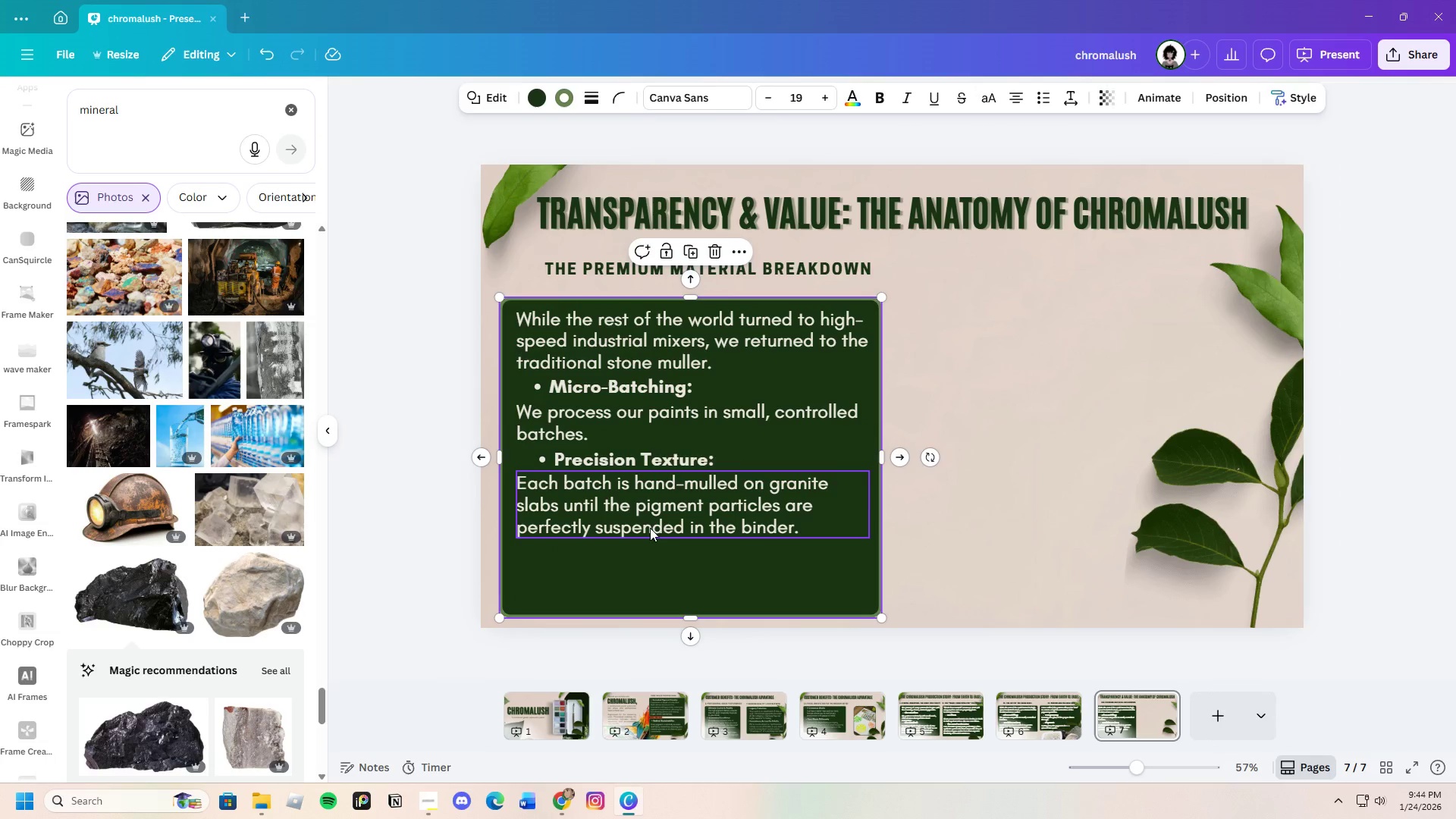 
left_click_drag(start_coordinate=[649, 518], to_coordinate=[646, 583])
 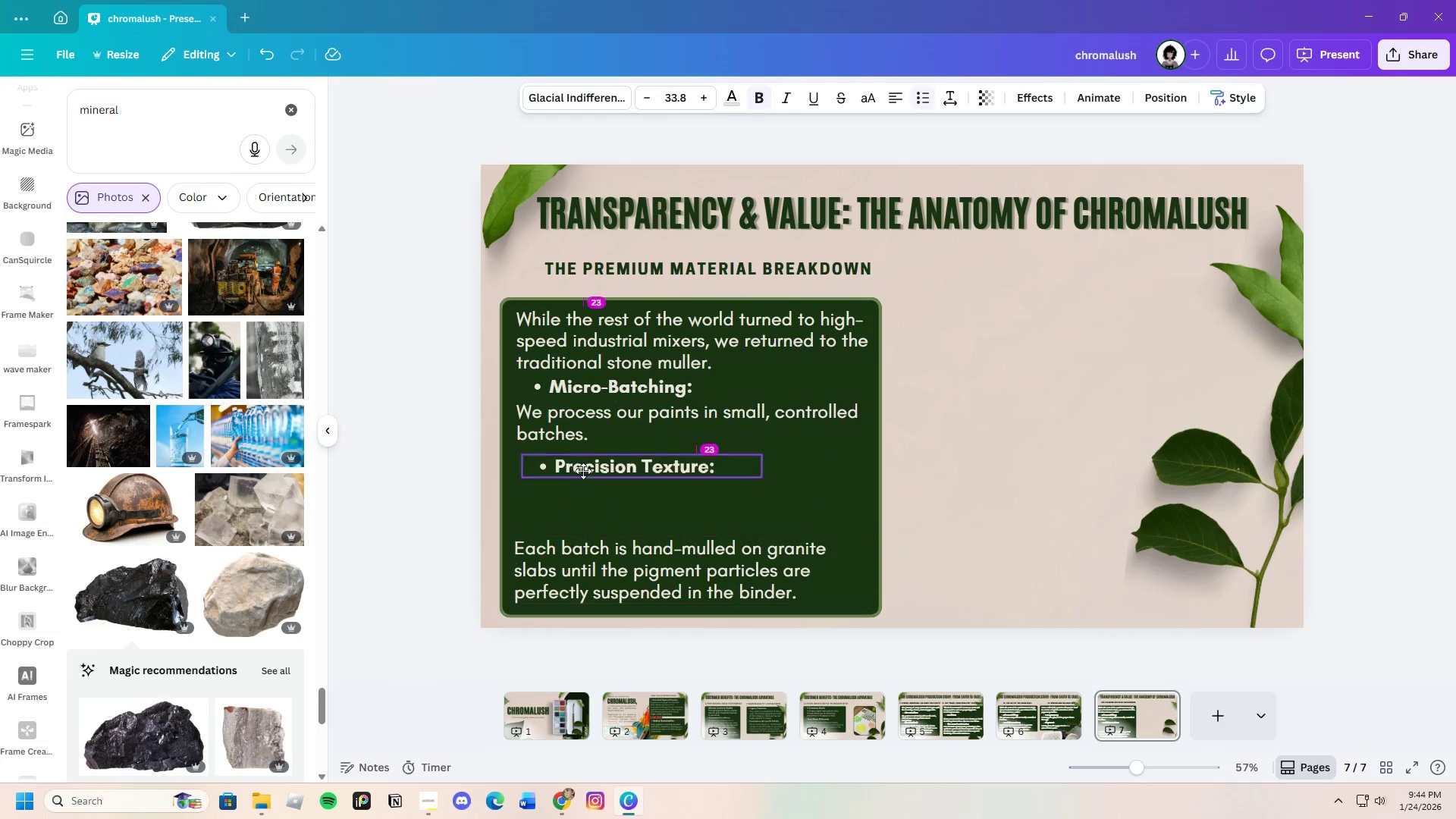 
left_click_drag(start_coordinate=[582, 457], to_coordinate=[582, 500])
 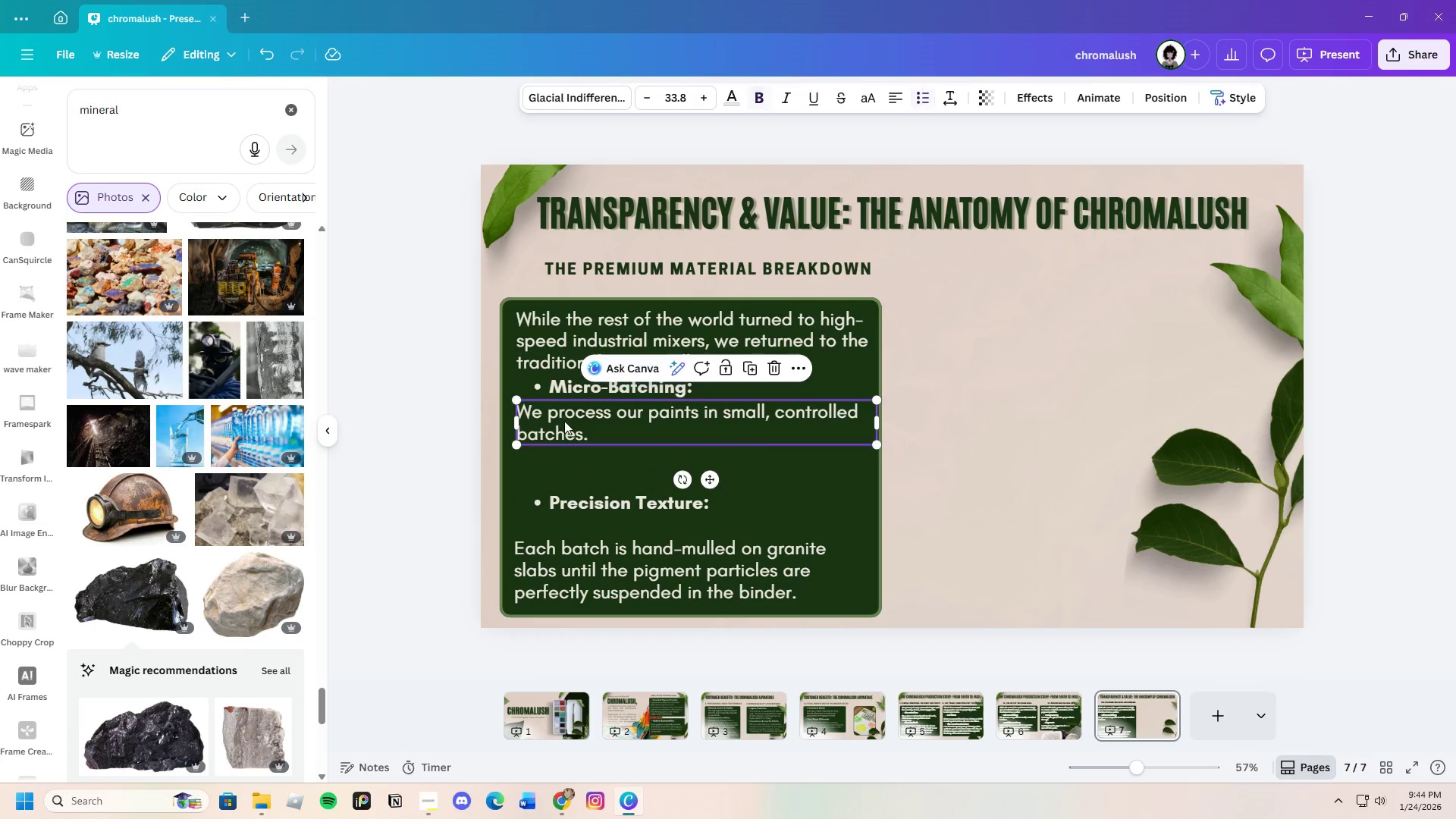 
left_click_drag(start_coordinate=[563, 414], to_coordinate=[567, 443])
 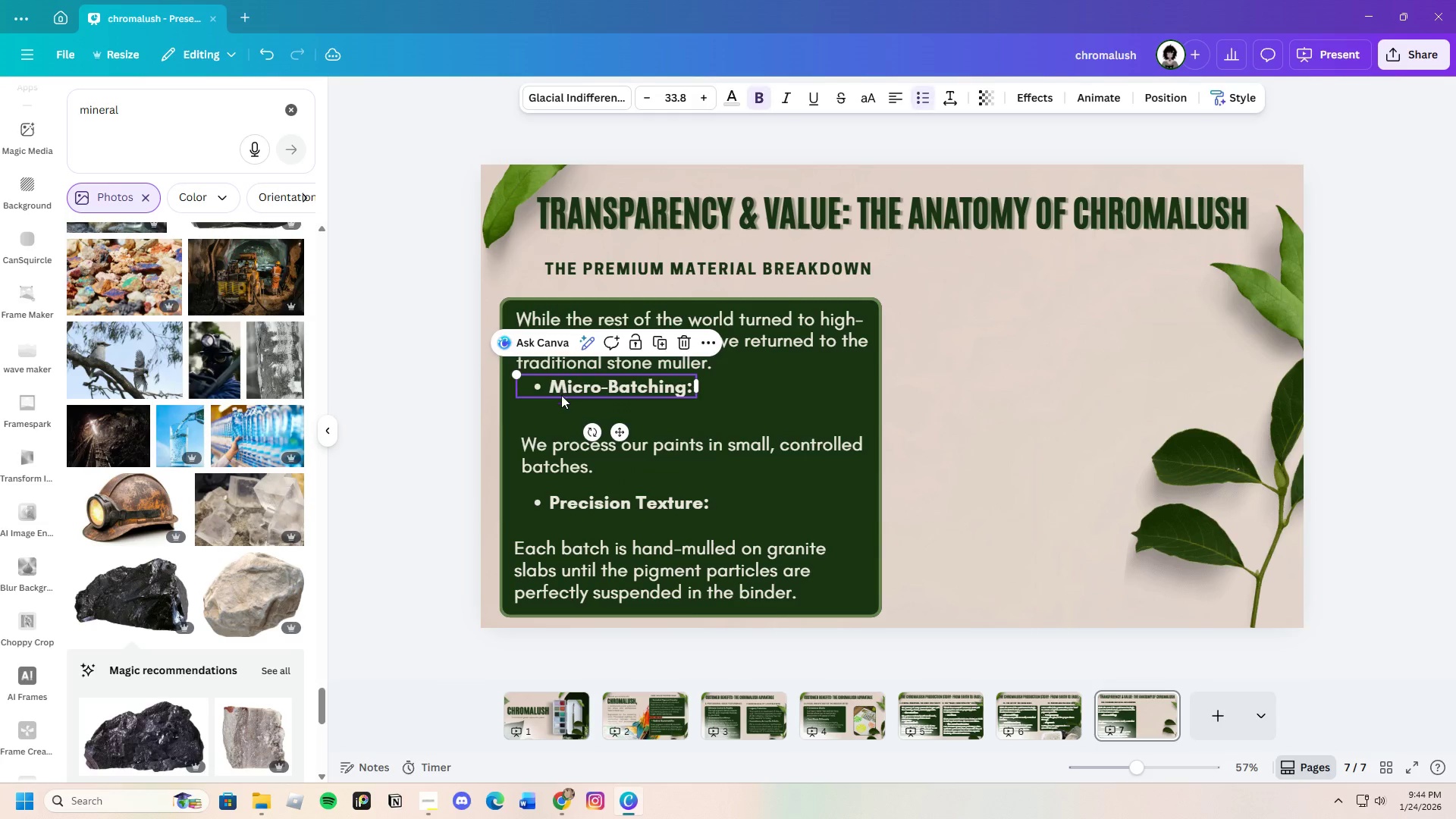 
left_click_drag(start_coordinate=[562, 389], to_coordinate=[560, 418])
 